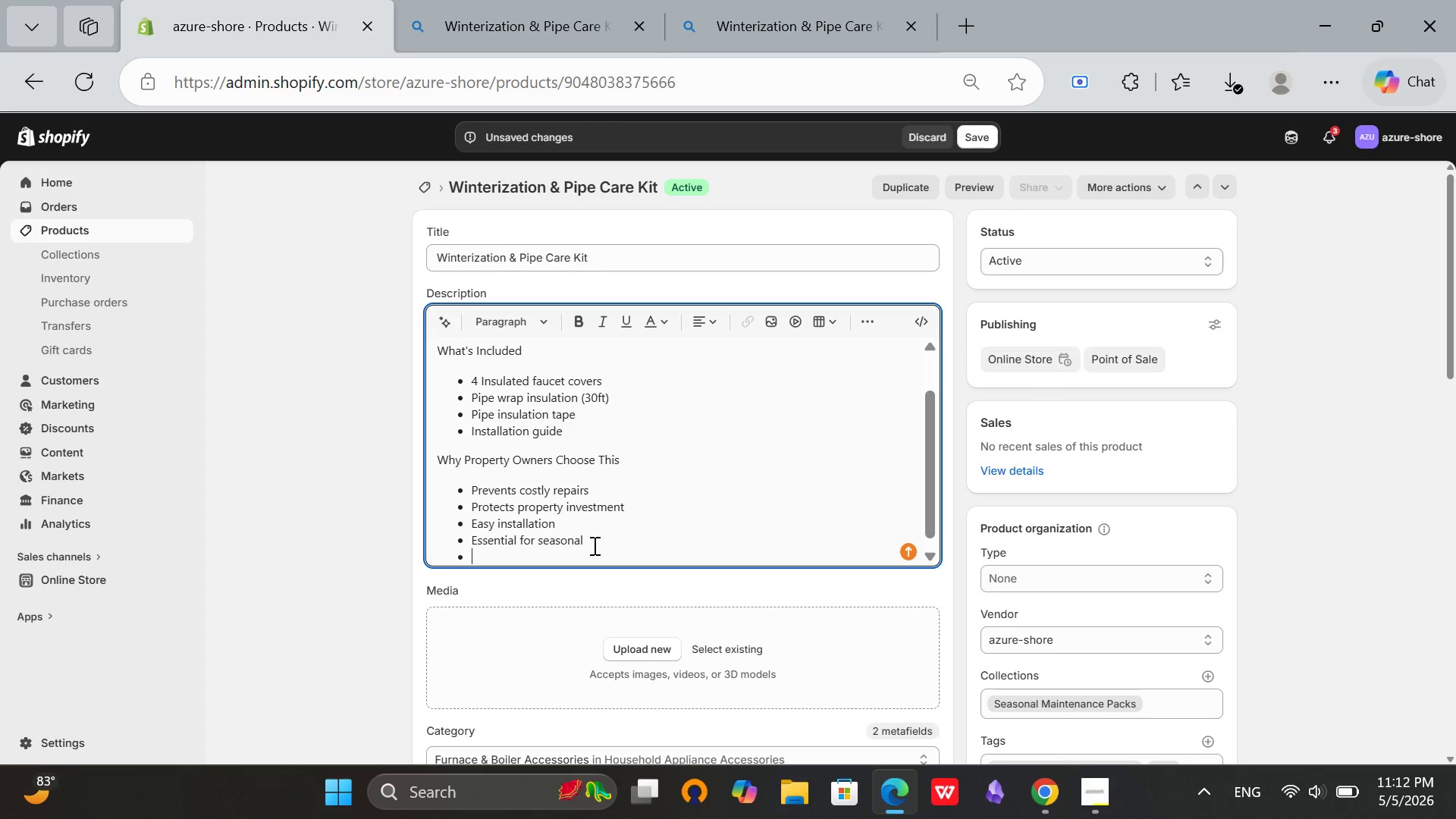 
left_click([593, 545])
 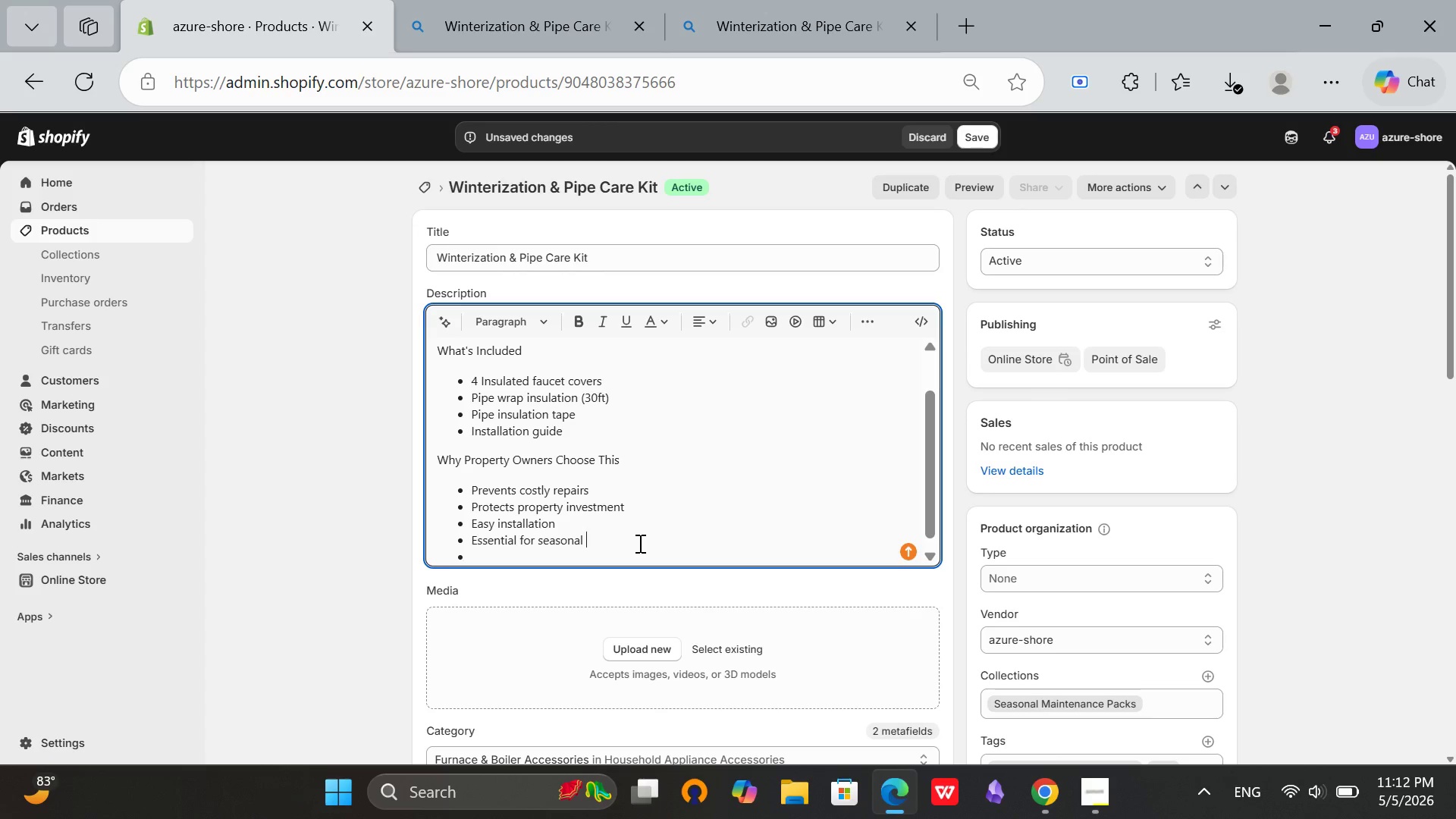 
type( rentals)
 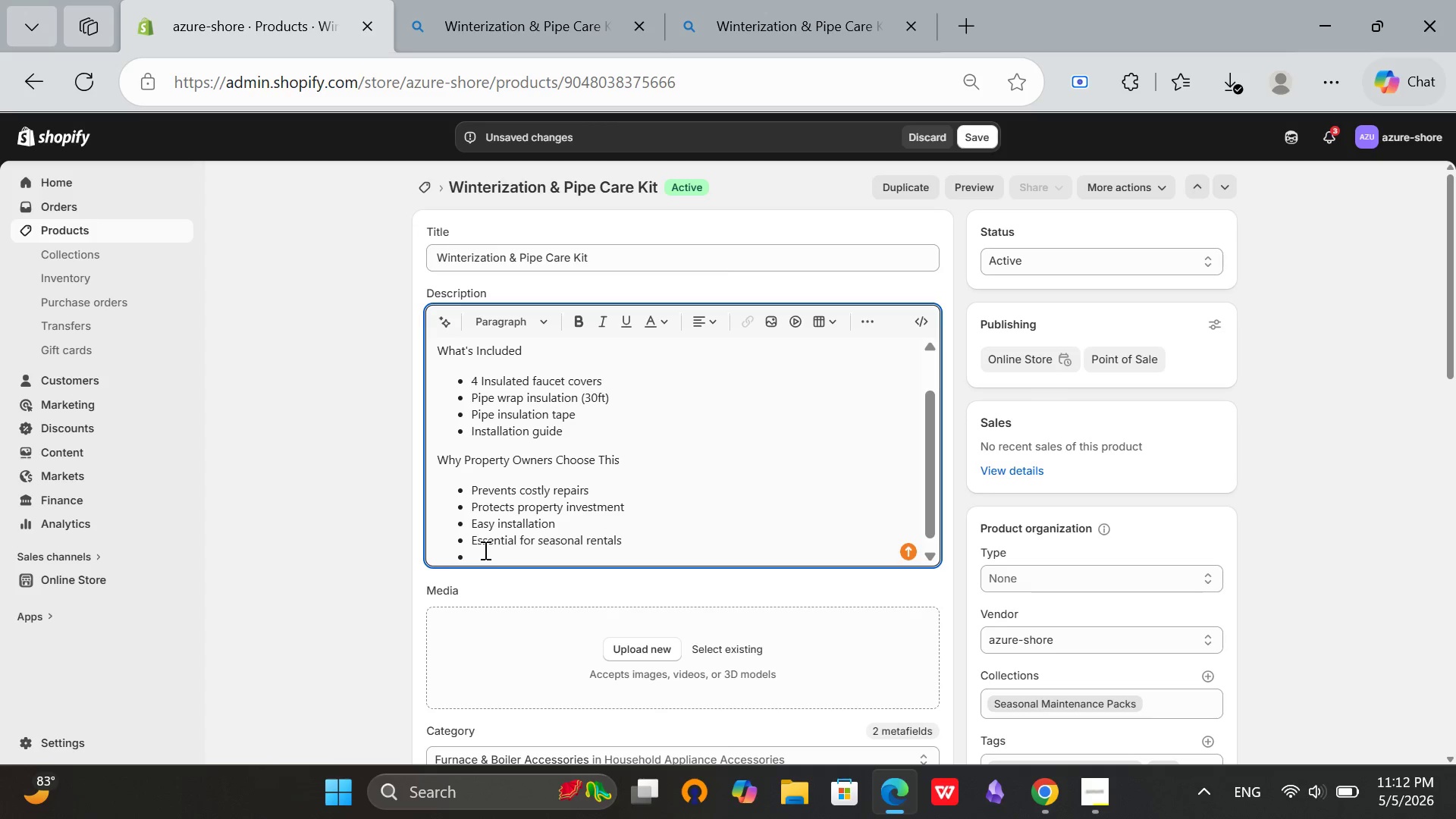 
left_click([484, 562])
 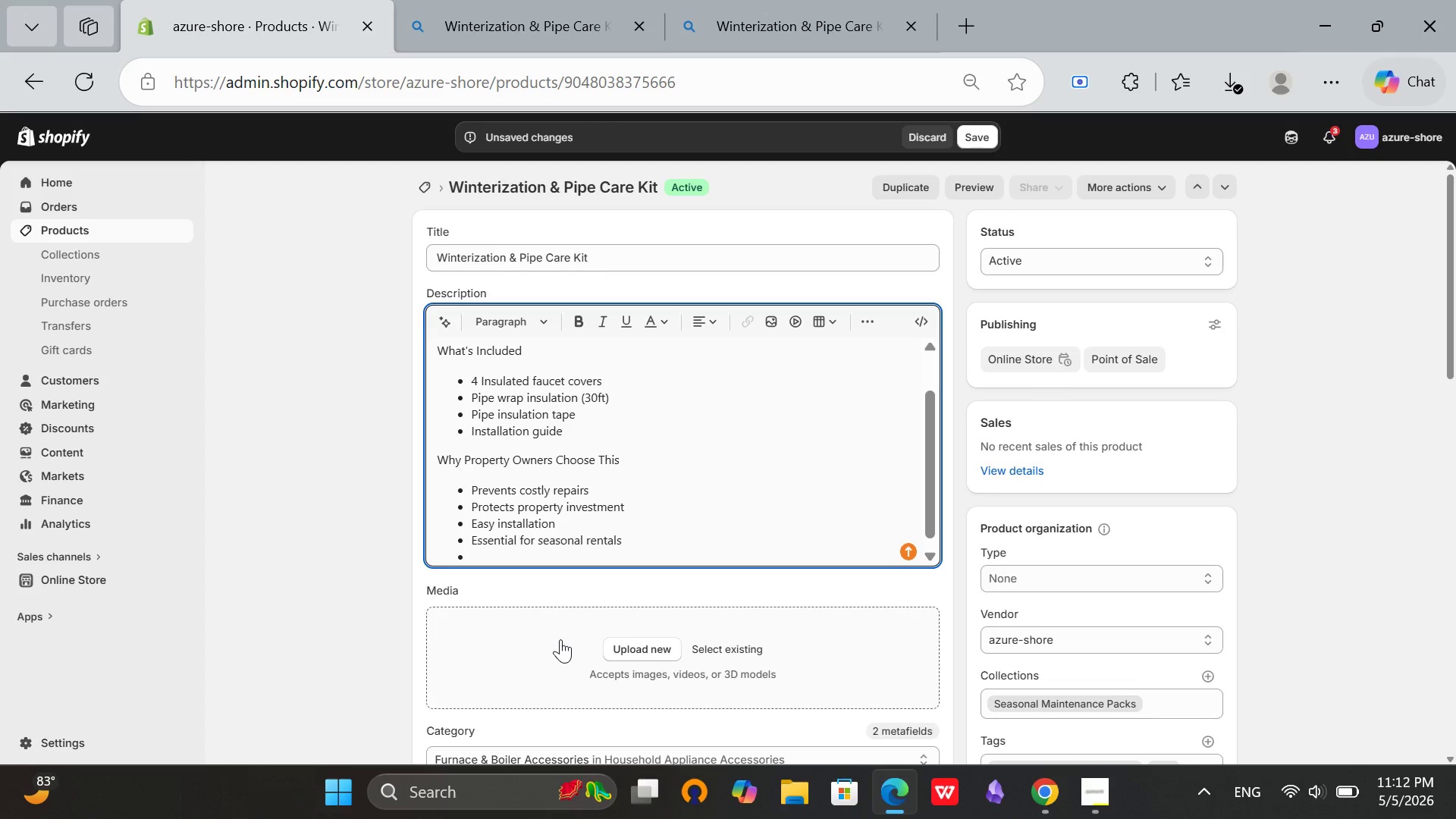 
wait(8.8)
 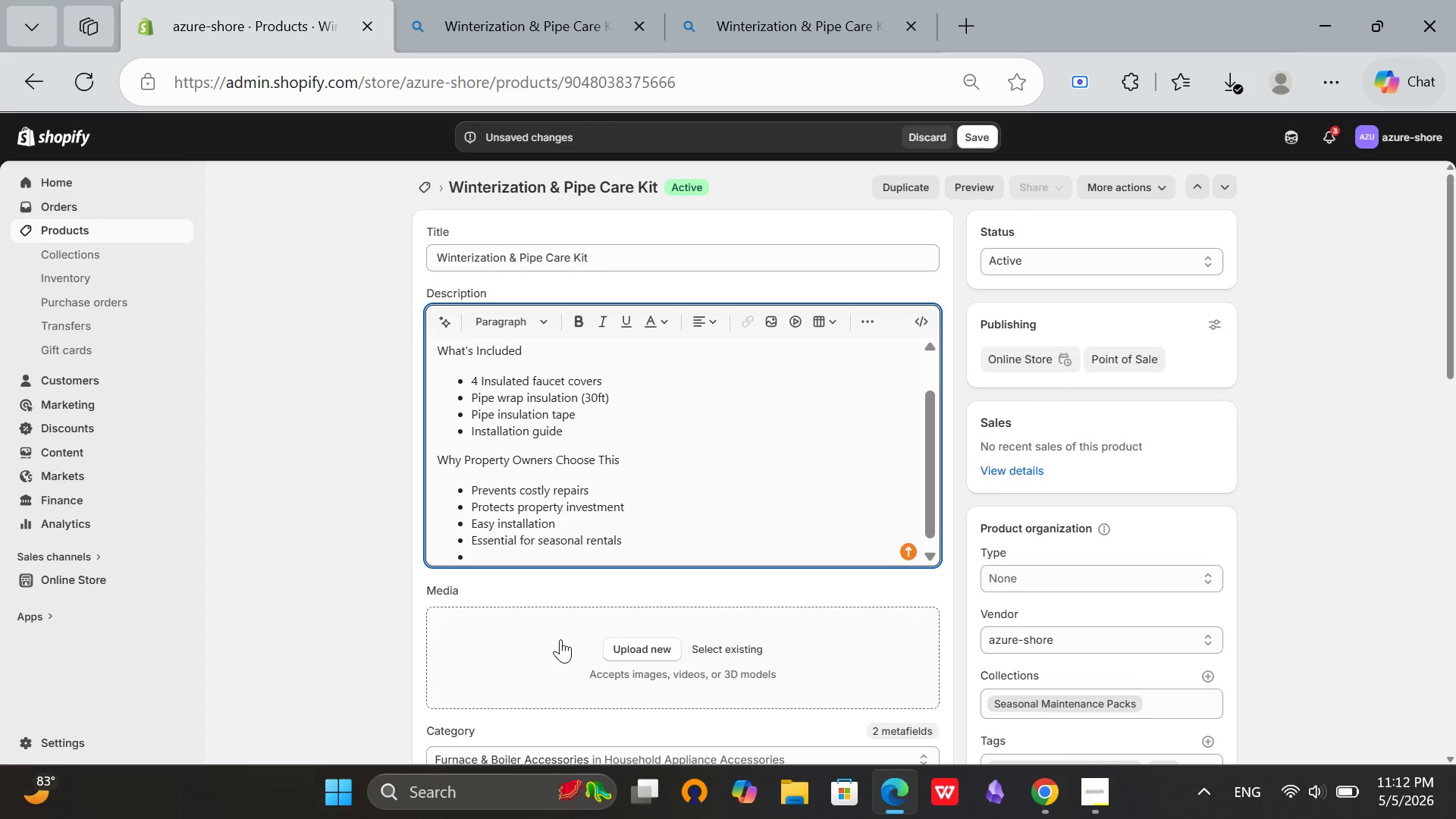 
type(Protect your property year-round)
 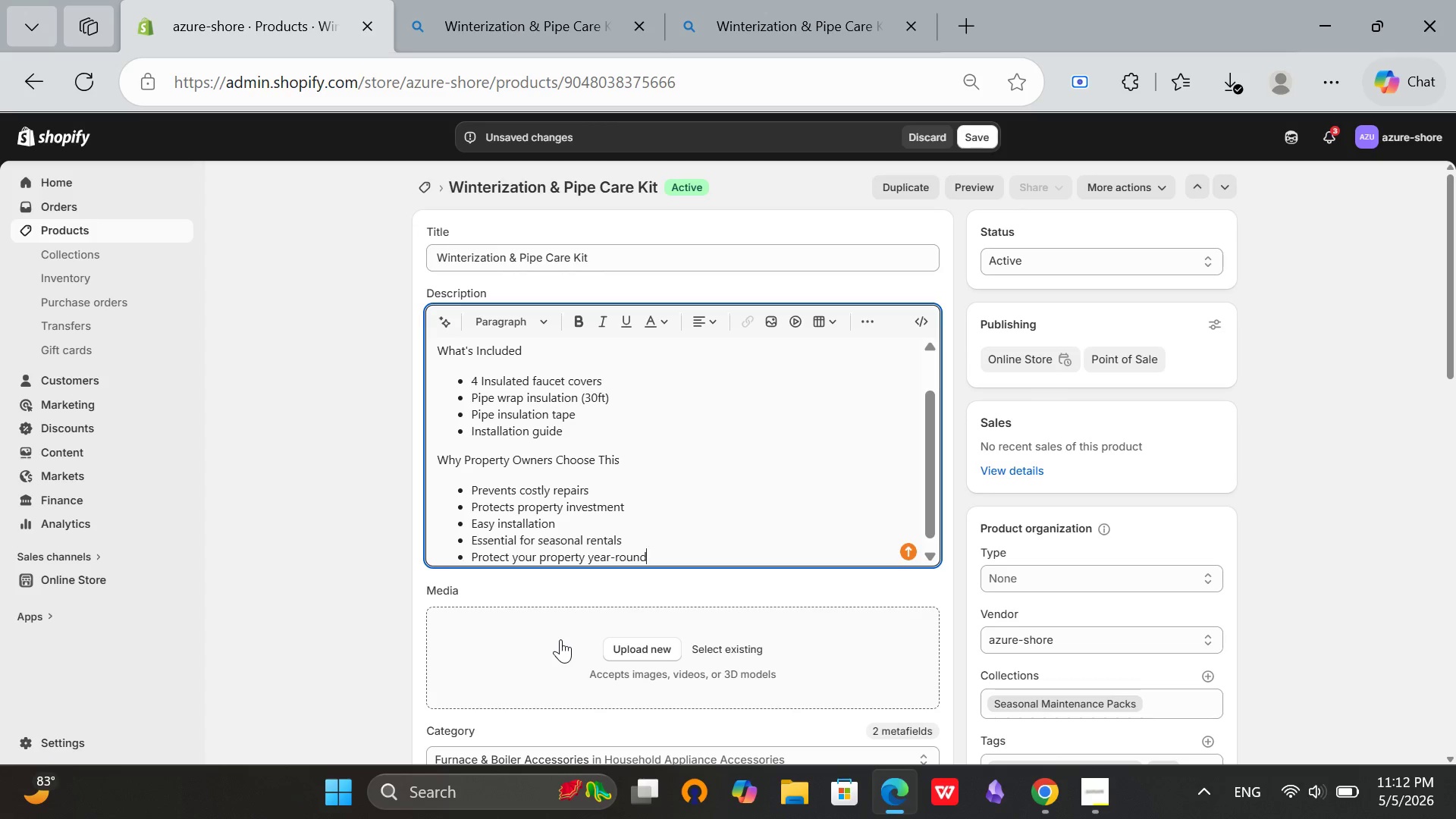 
key(Enter)
 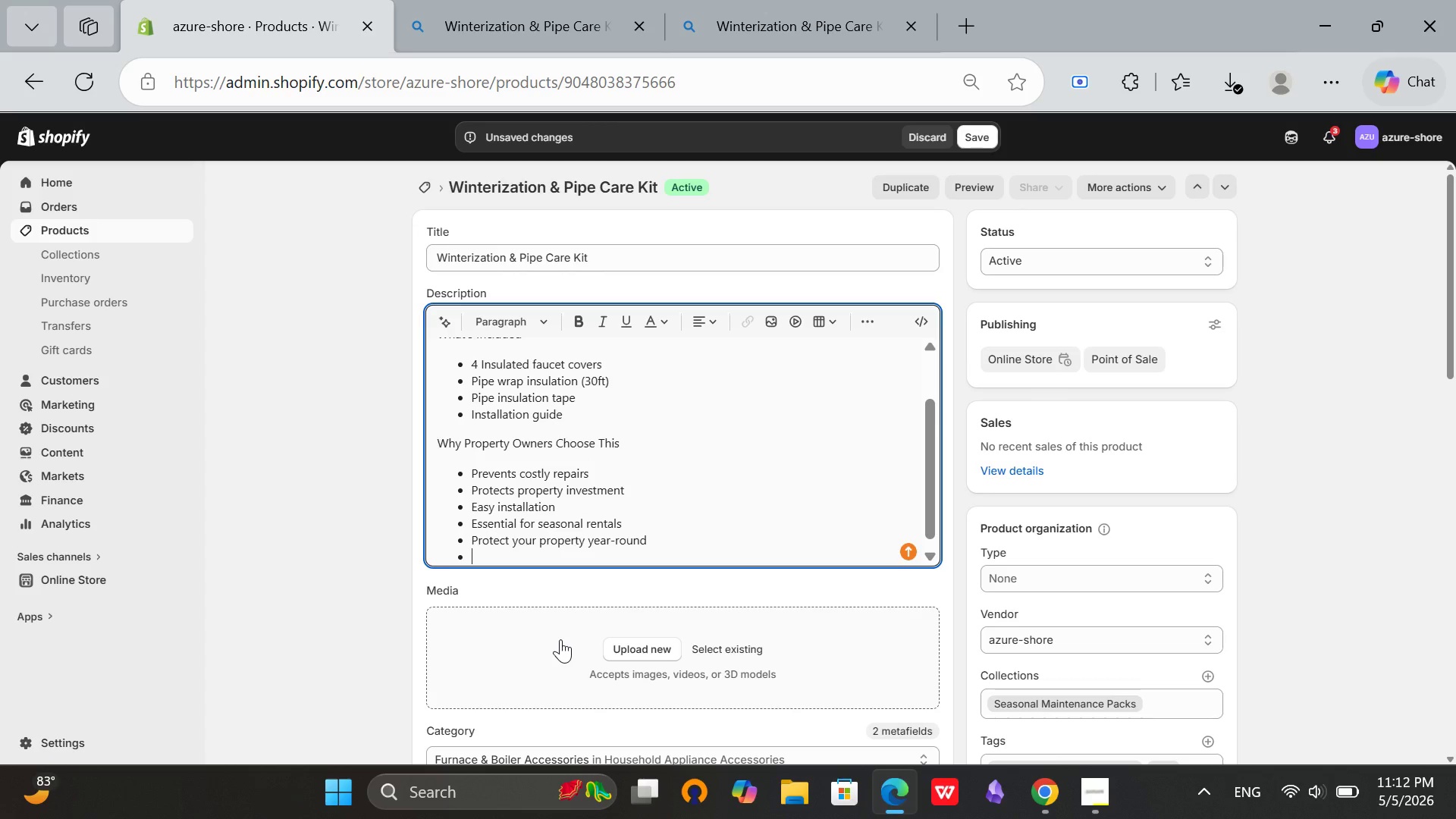 
type(Trusted by Azure Shore)
 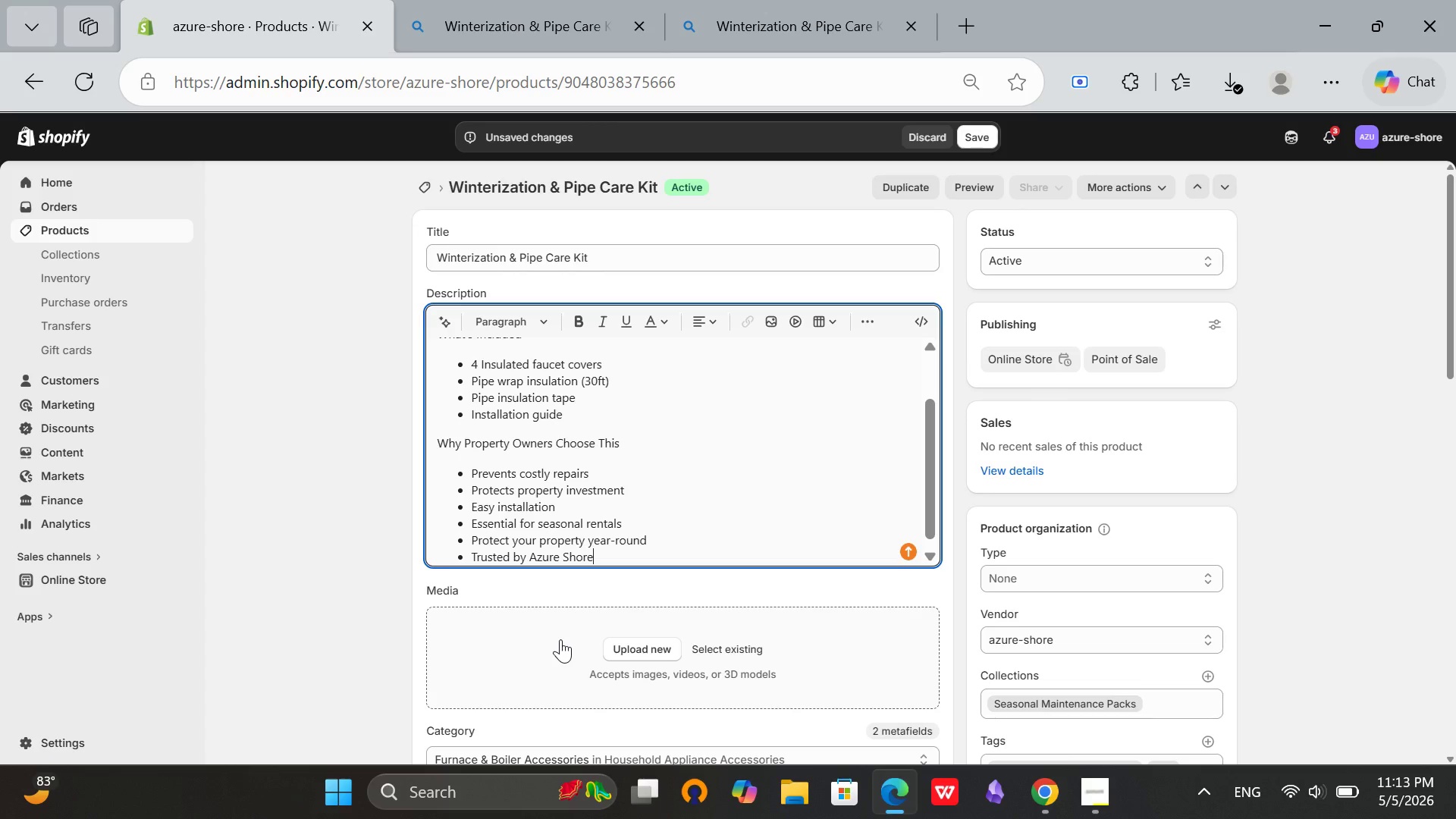 
wait(5.55)
 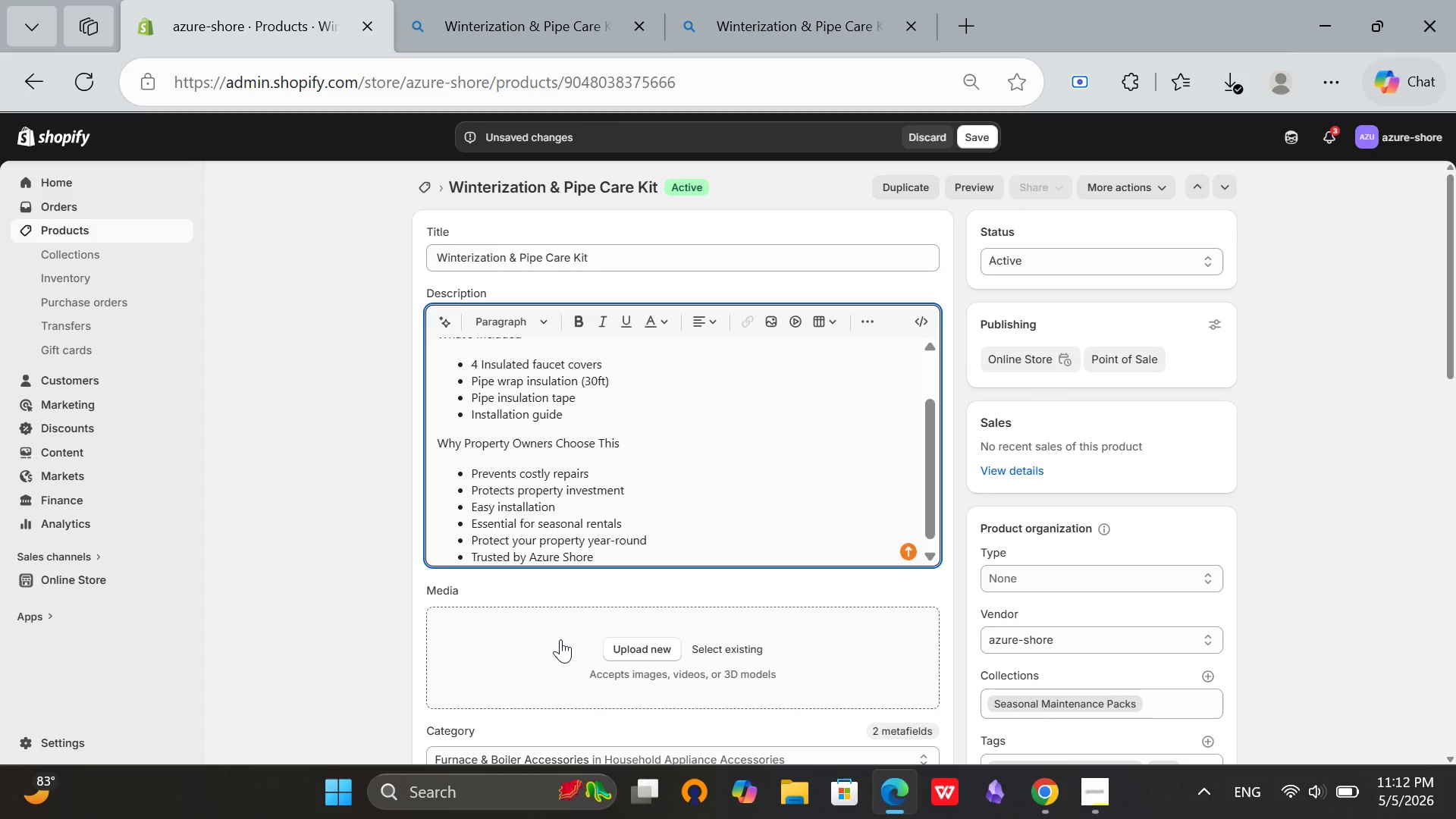 
scroll: coordinate [839, 416], scroll_direction: up, amount: 3.0
 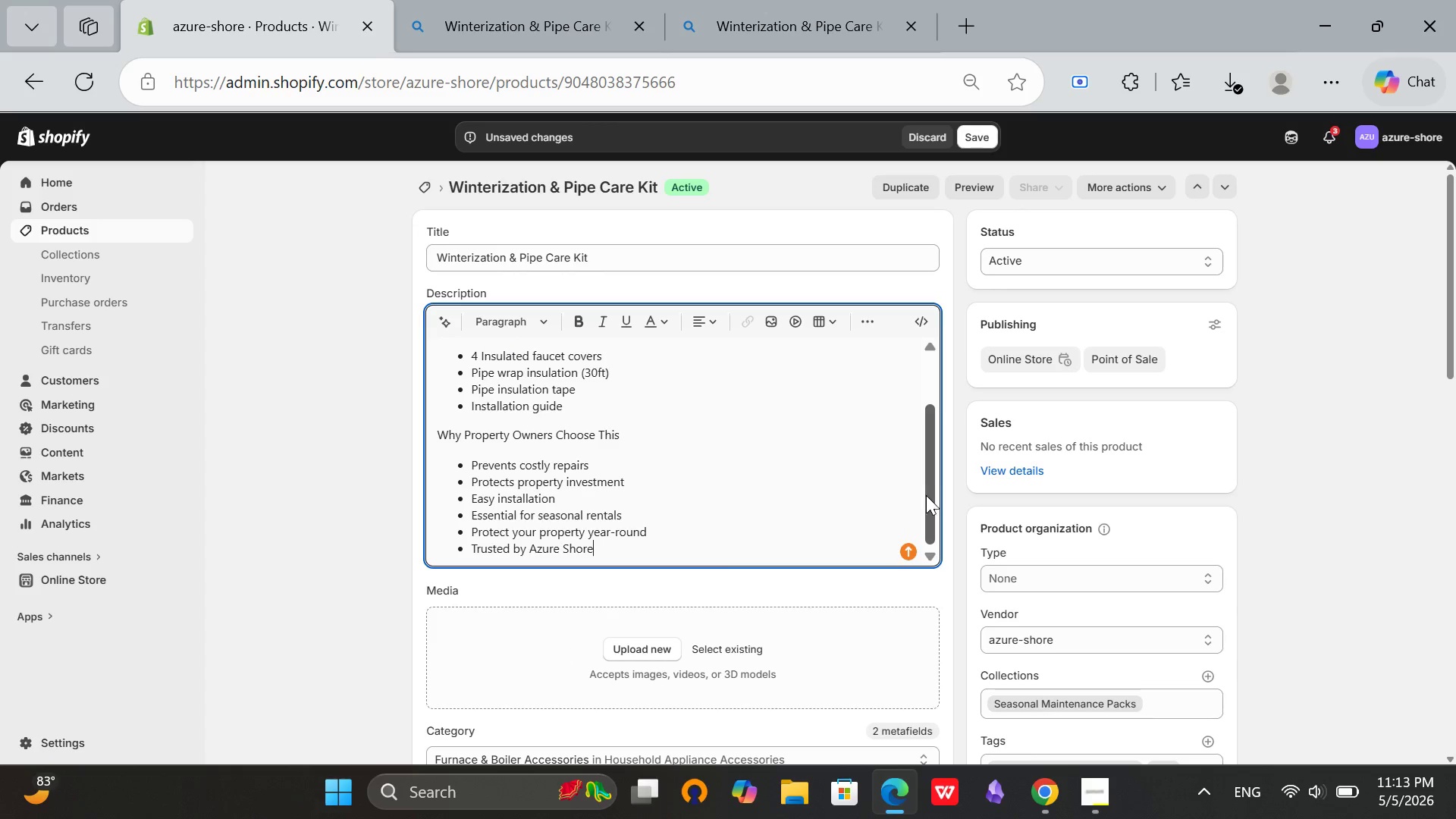 
left_click_drag(start_coordinate=[930, 500], to_coordinate=[933, 533])
 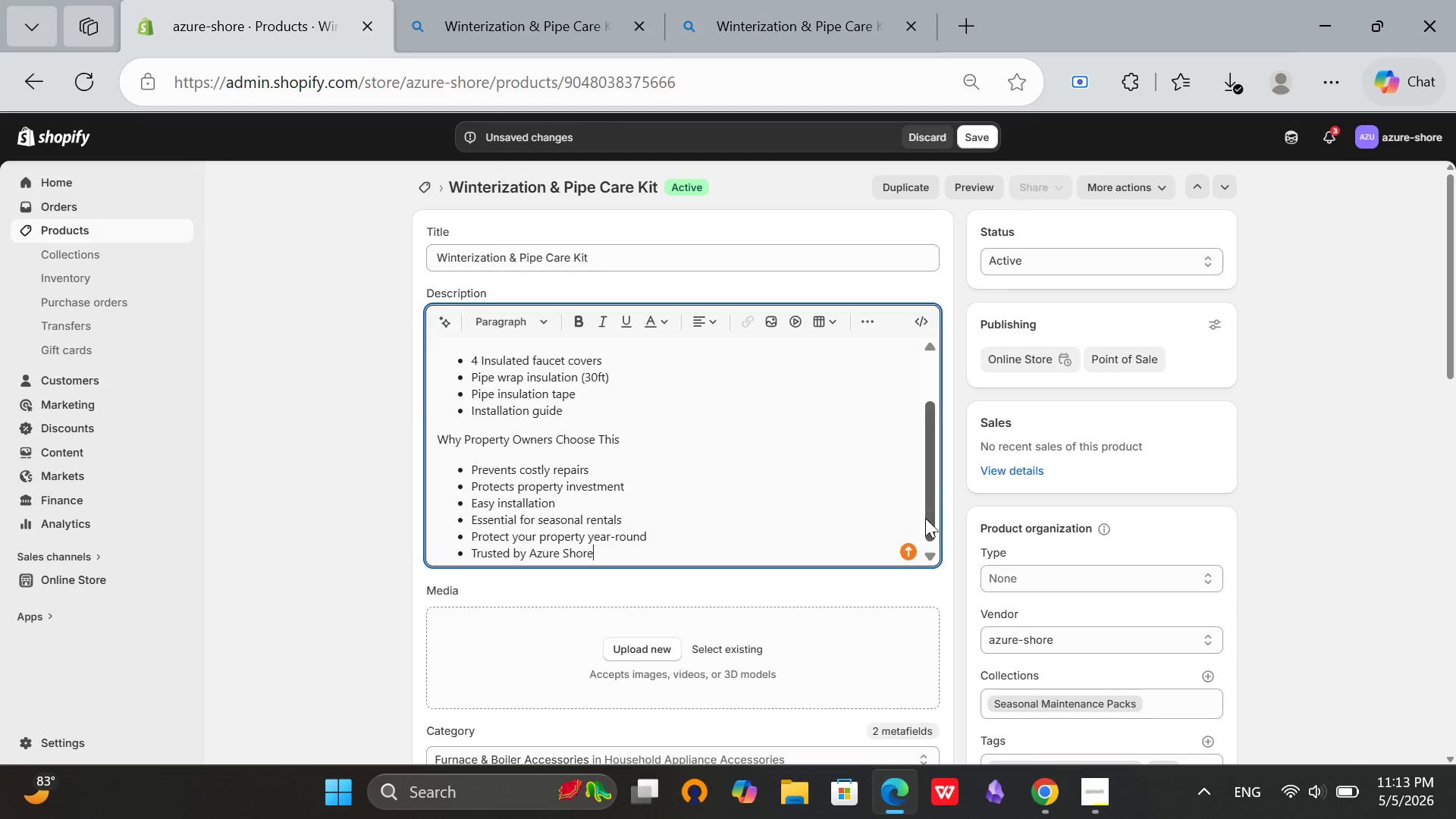 
left_click_drag(start_coordinate=[931, 532], to_coordinate=[921, 403])
 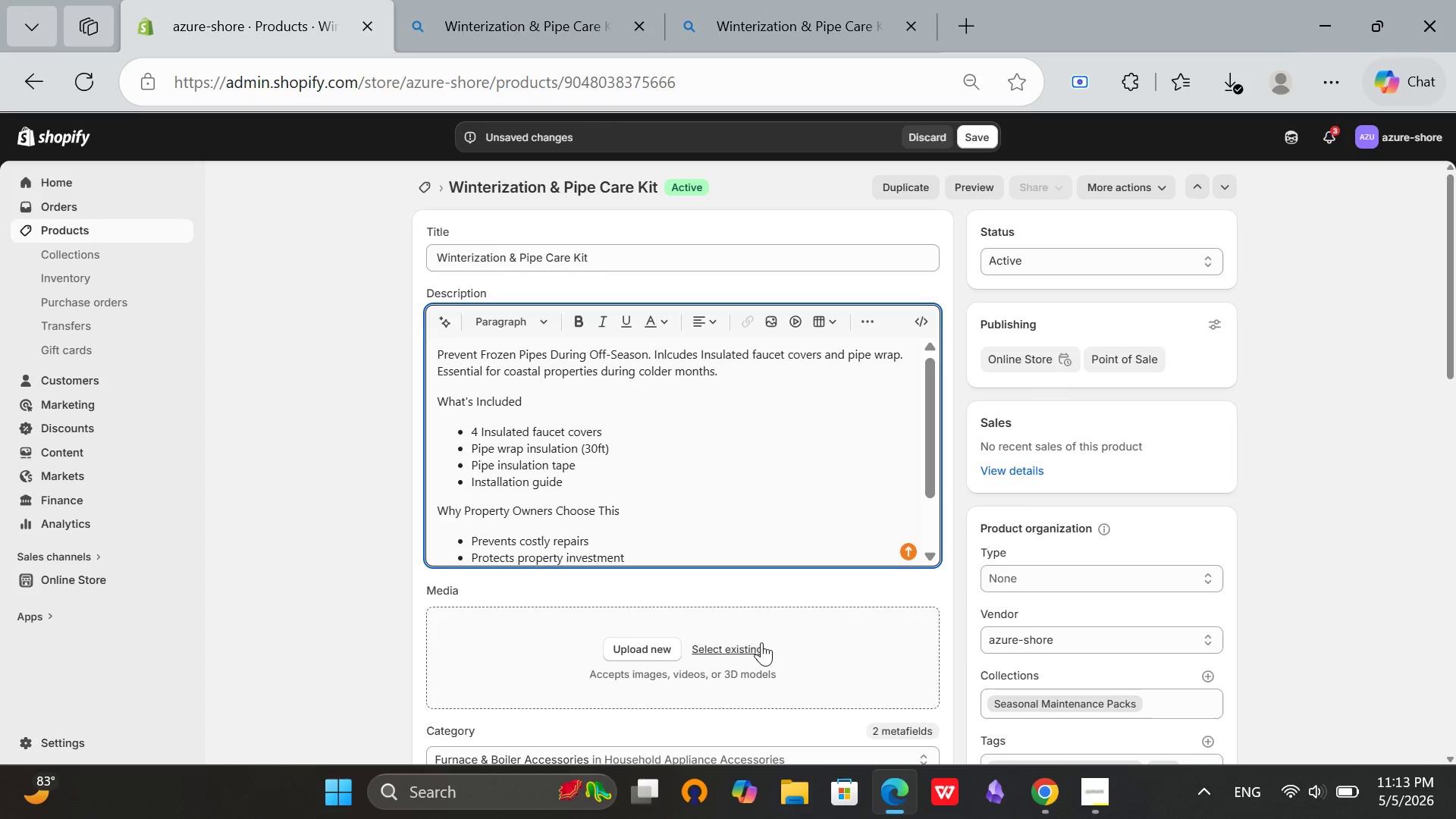 
left_click([752, 641])
 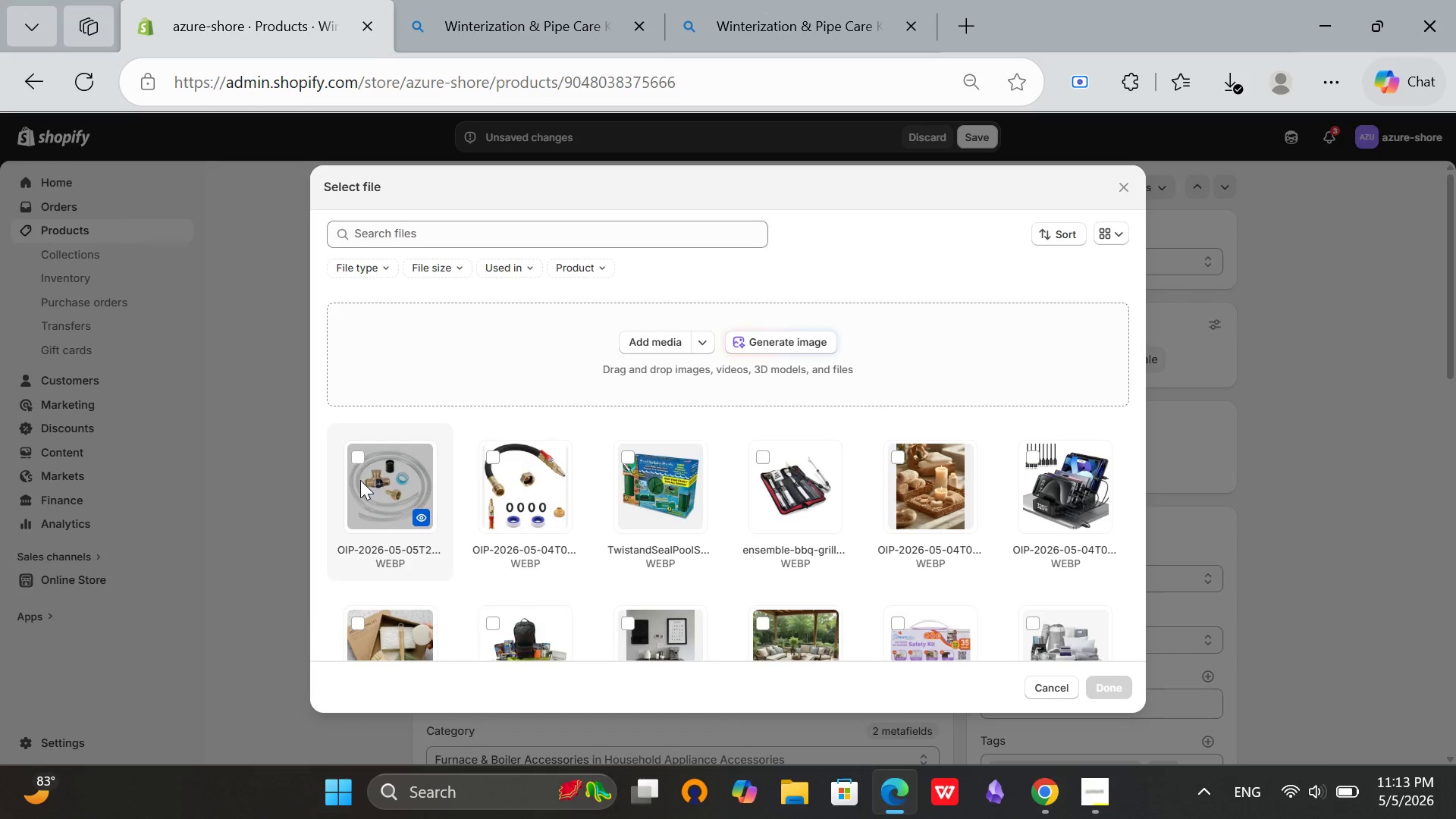 
left_click([356, 457])
 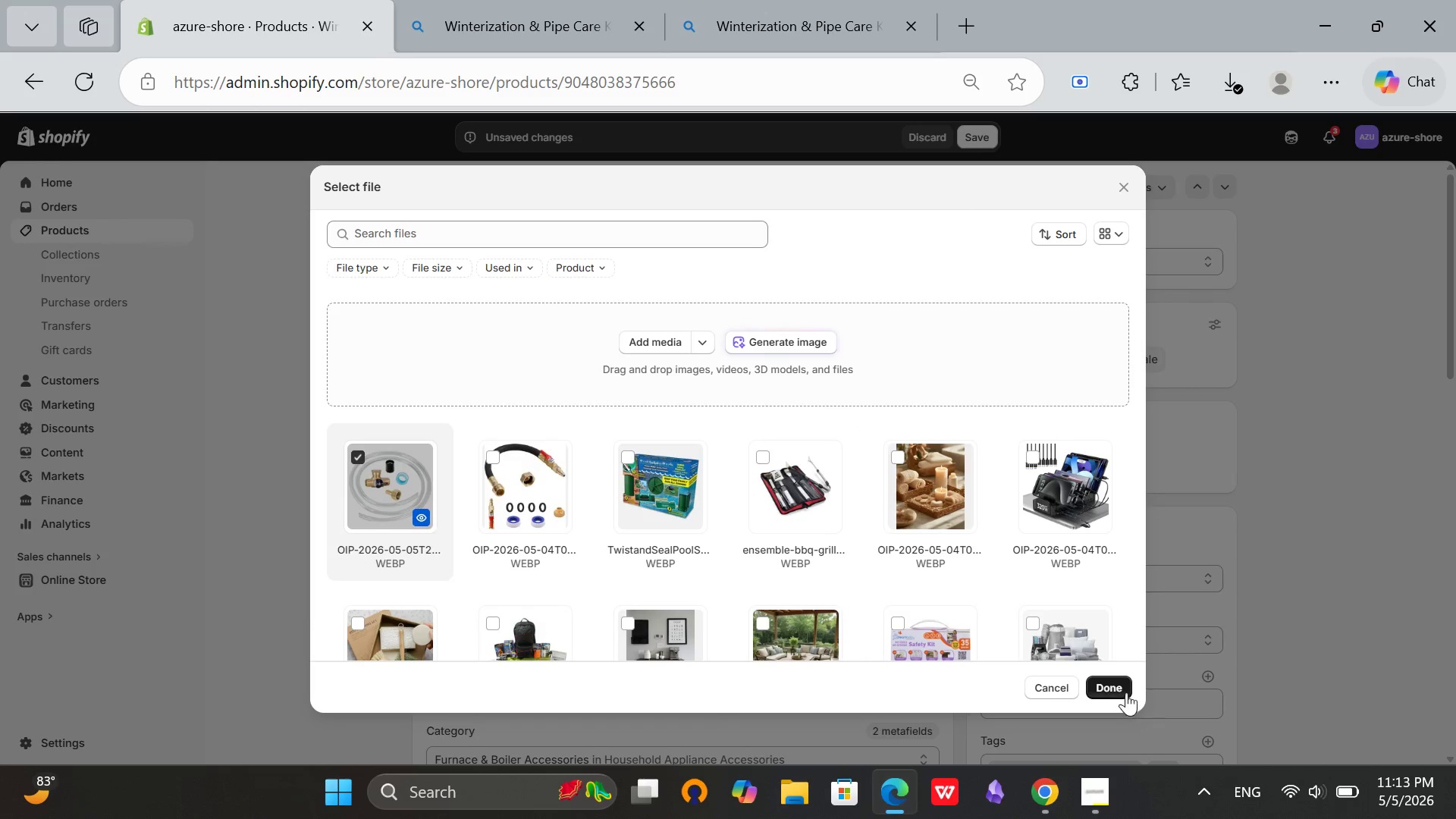 
left_click([1118, 687])
 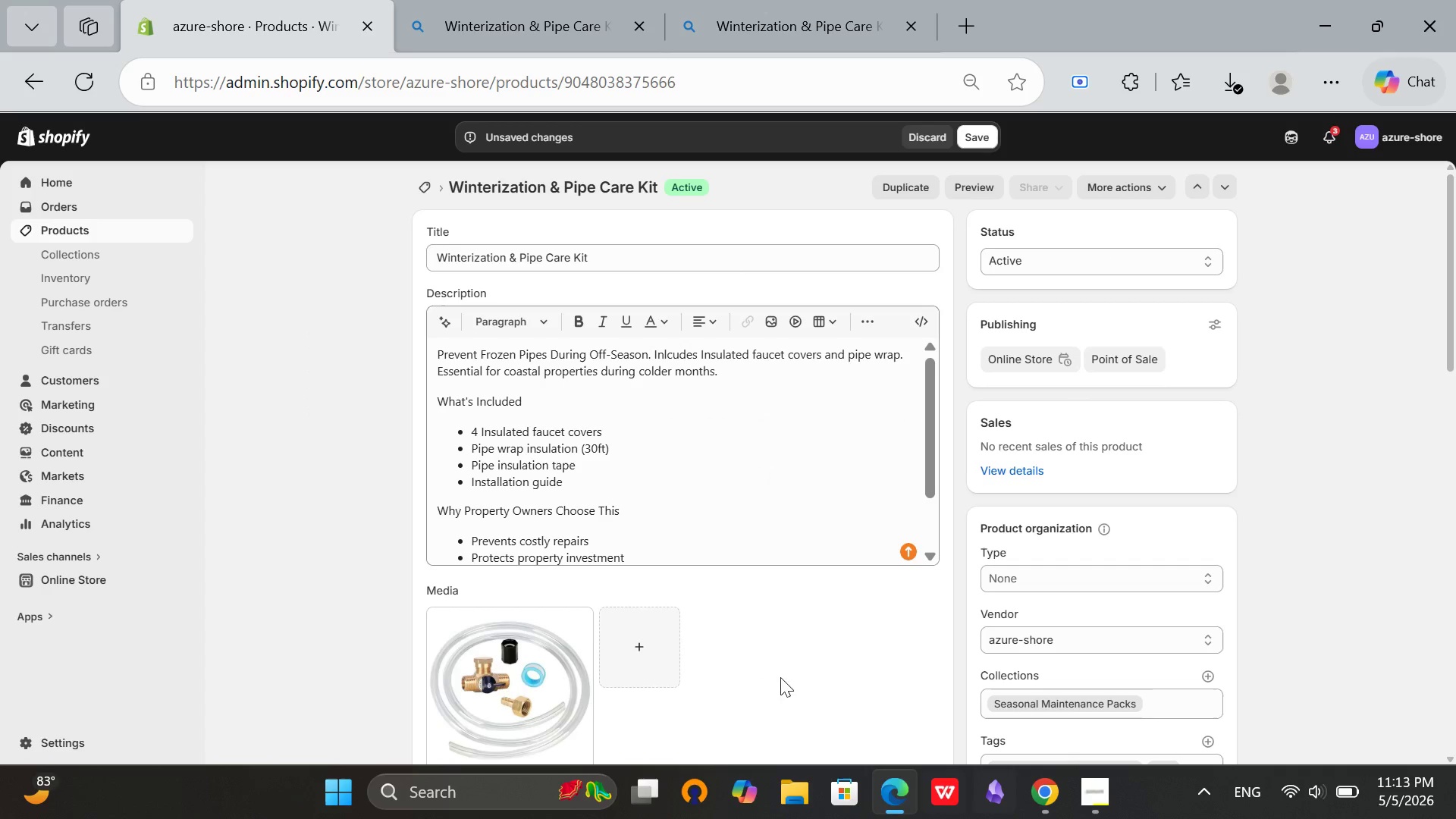 
left_click([522, 647])
 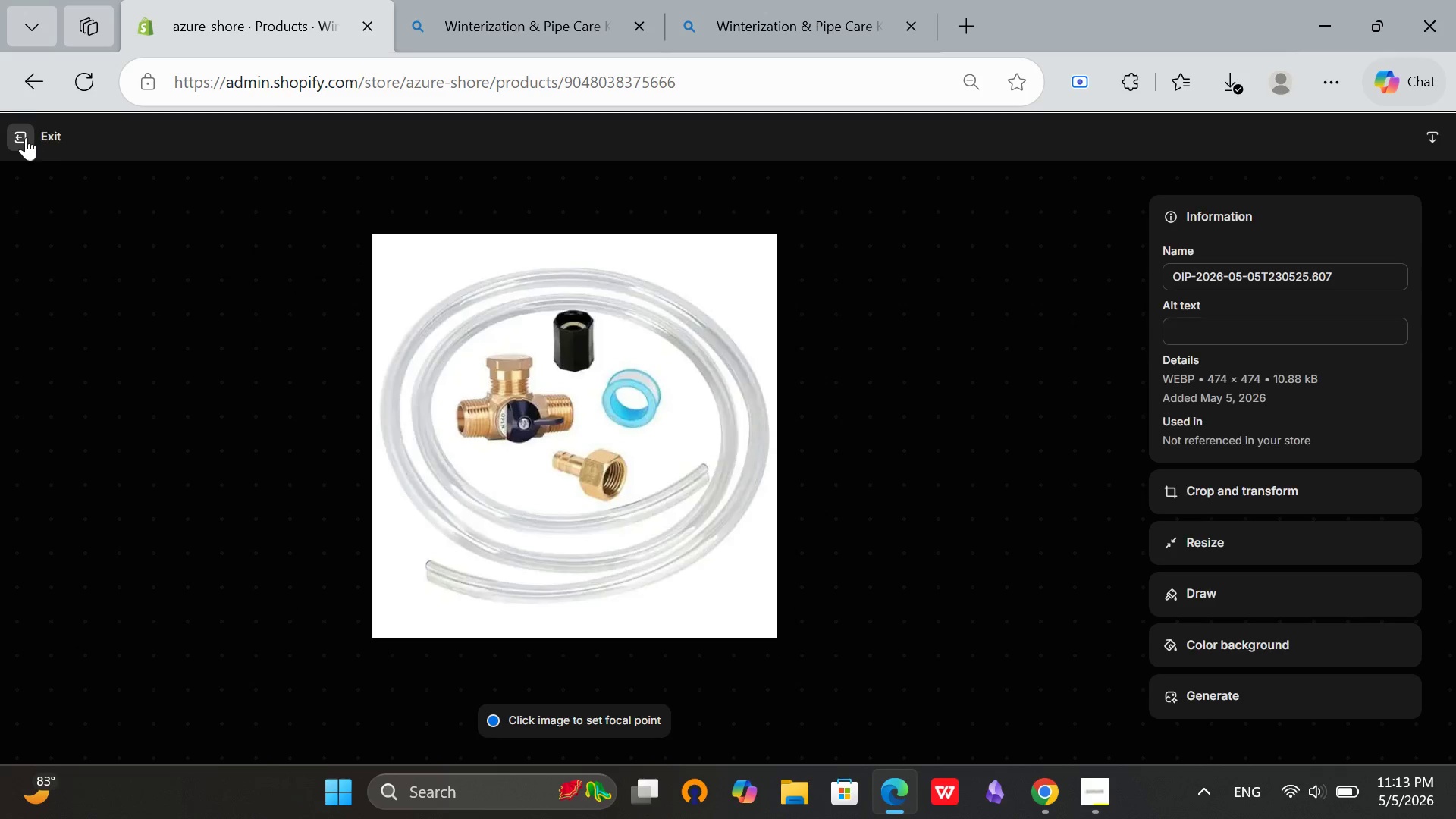 
left_click([20, 132])
 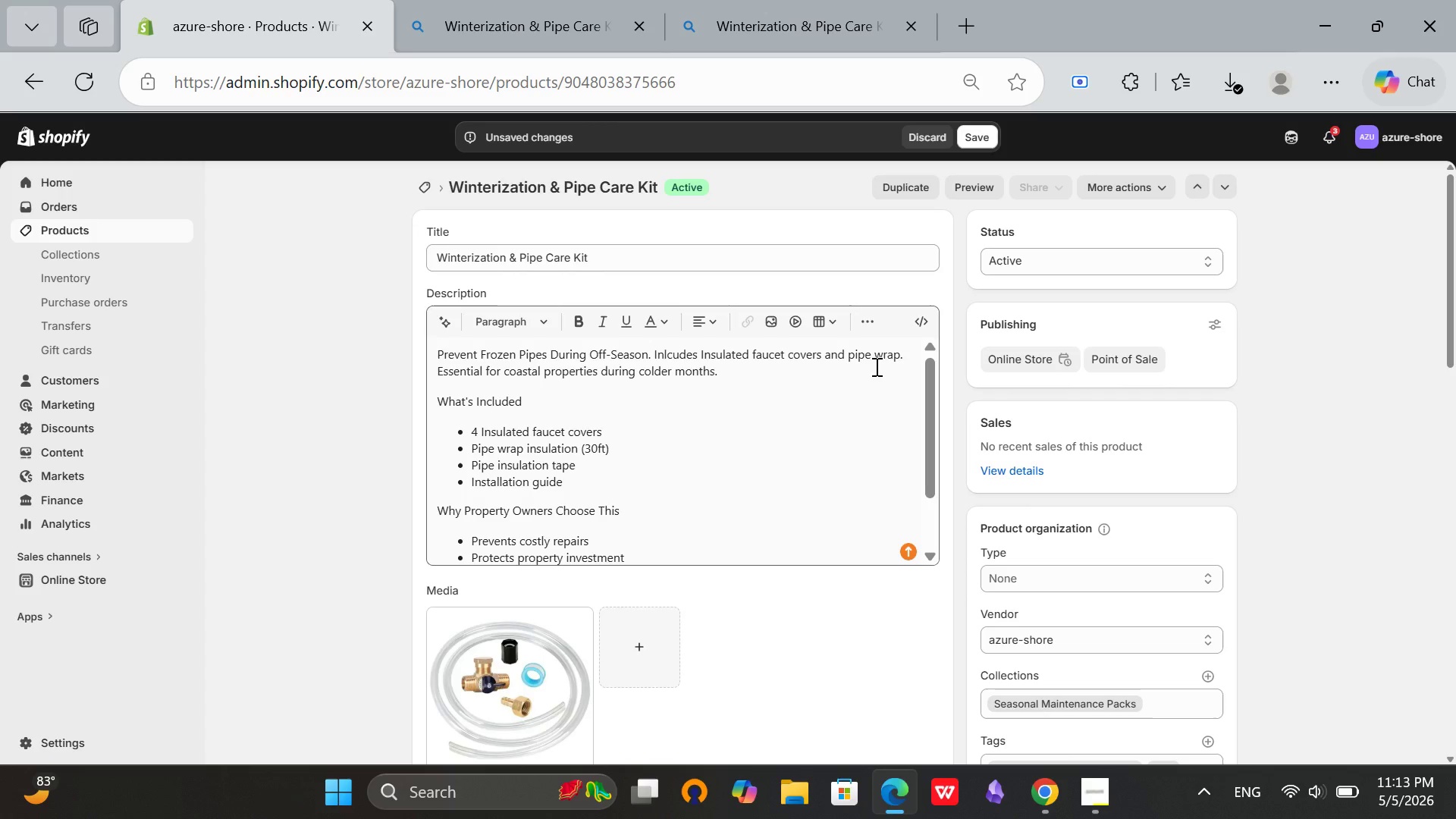 
scroll: coordinate [790, 563], scroll_direction: down, amount: 9.0
 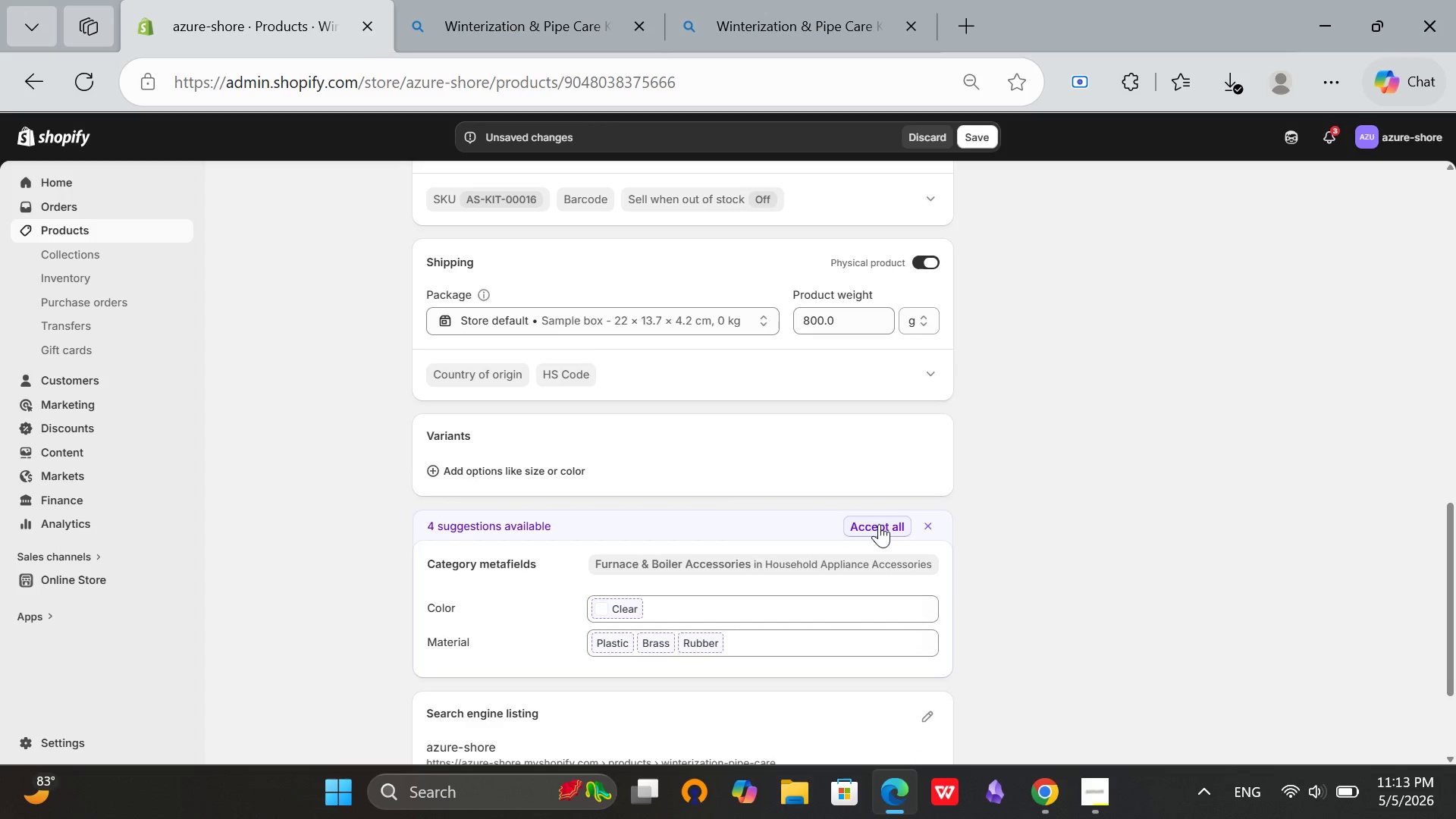 
left_click([879, 524])
 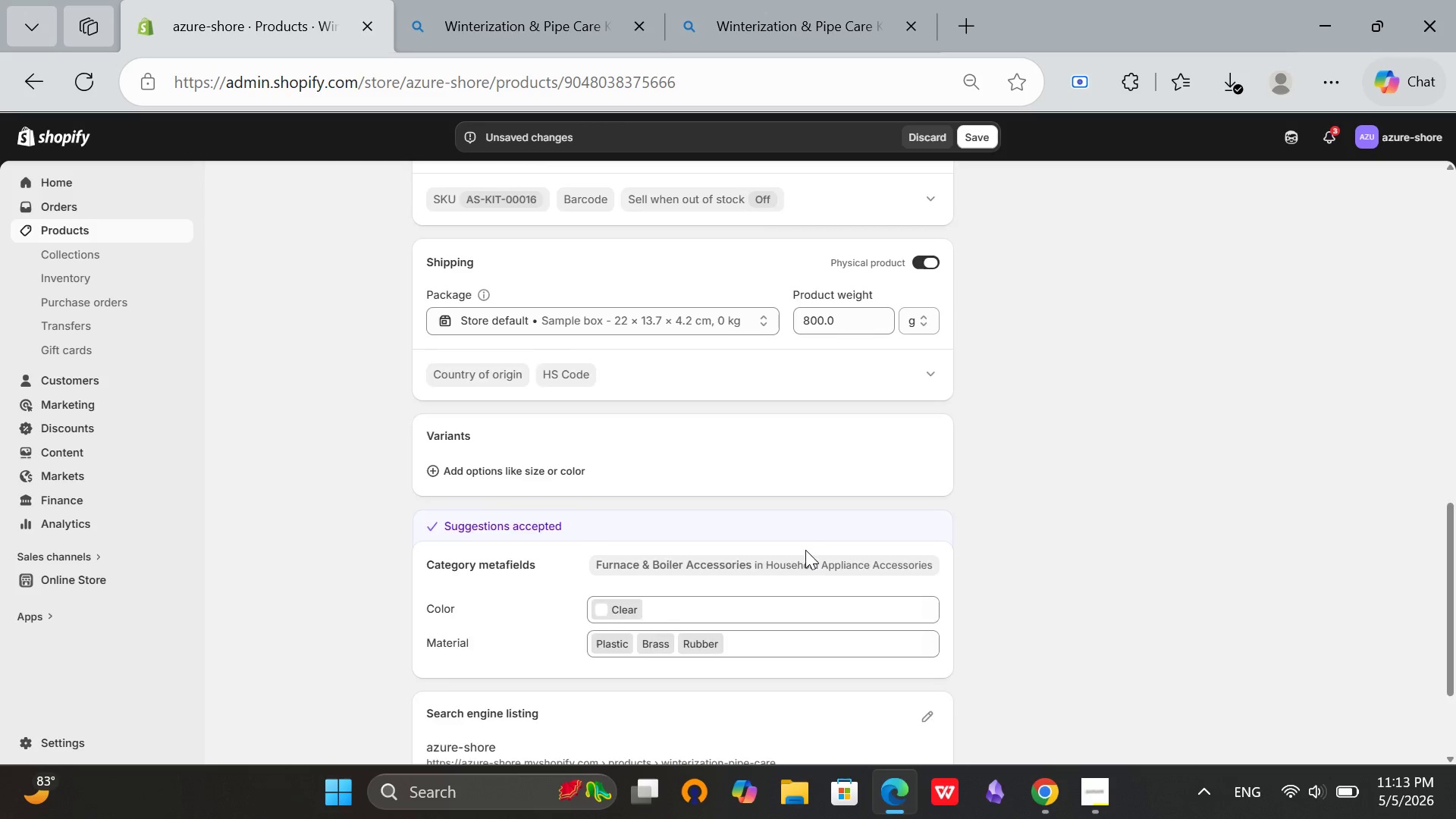 
scroll: coordinate [805, 551], scroll_direction: down, amount: 4.0
 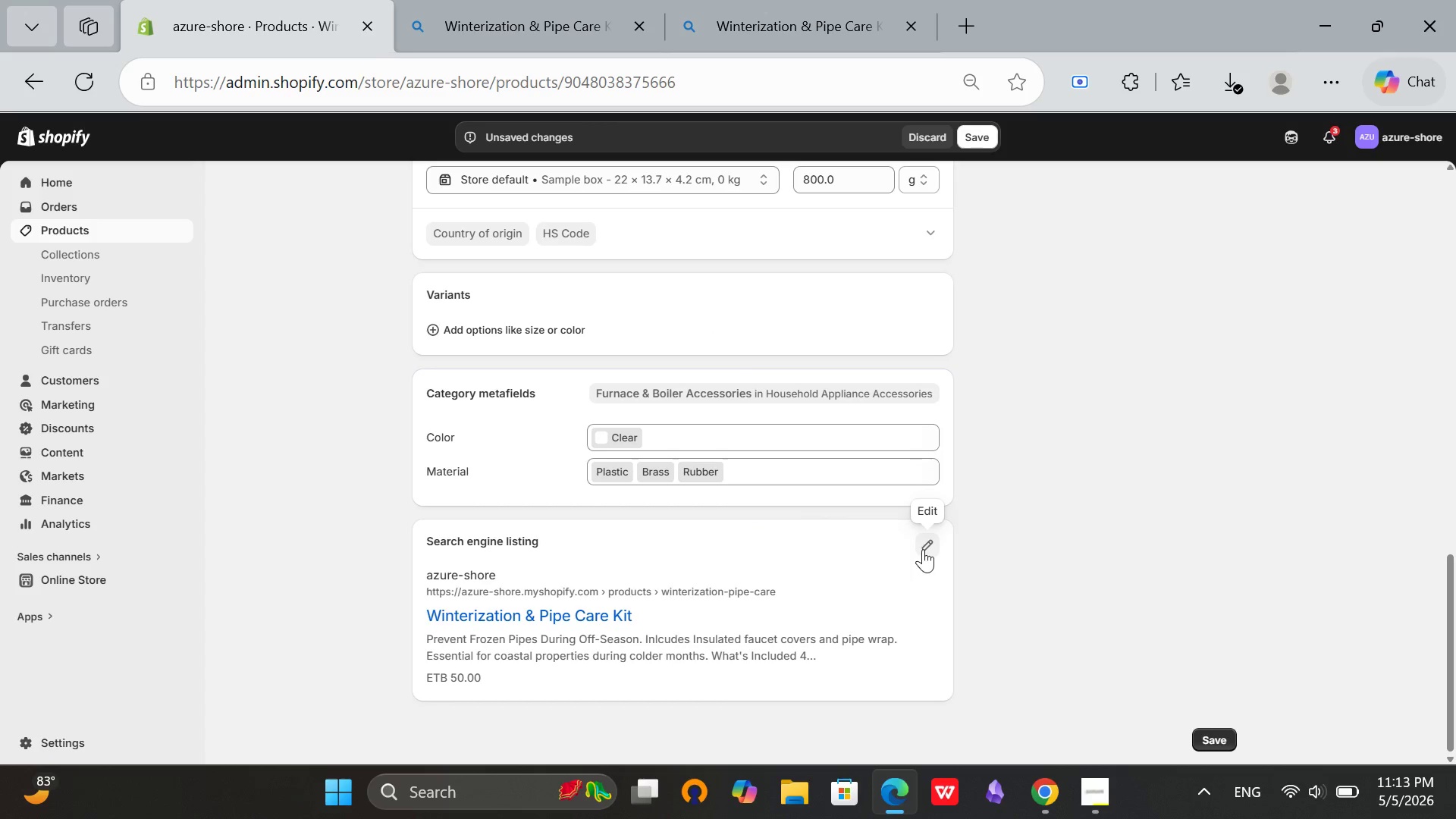 
left_click([924, 548])
 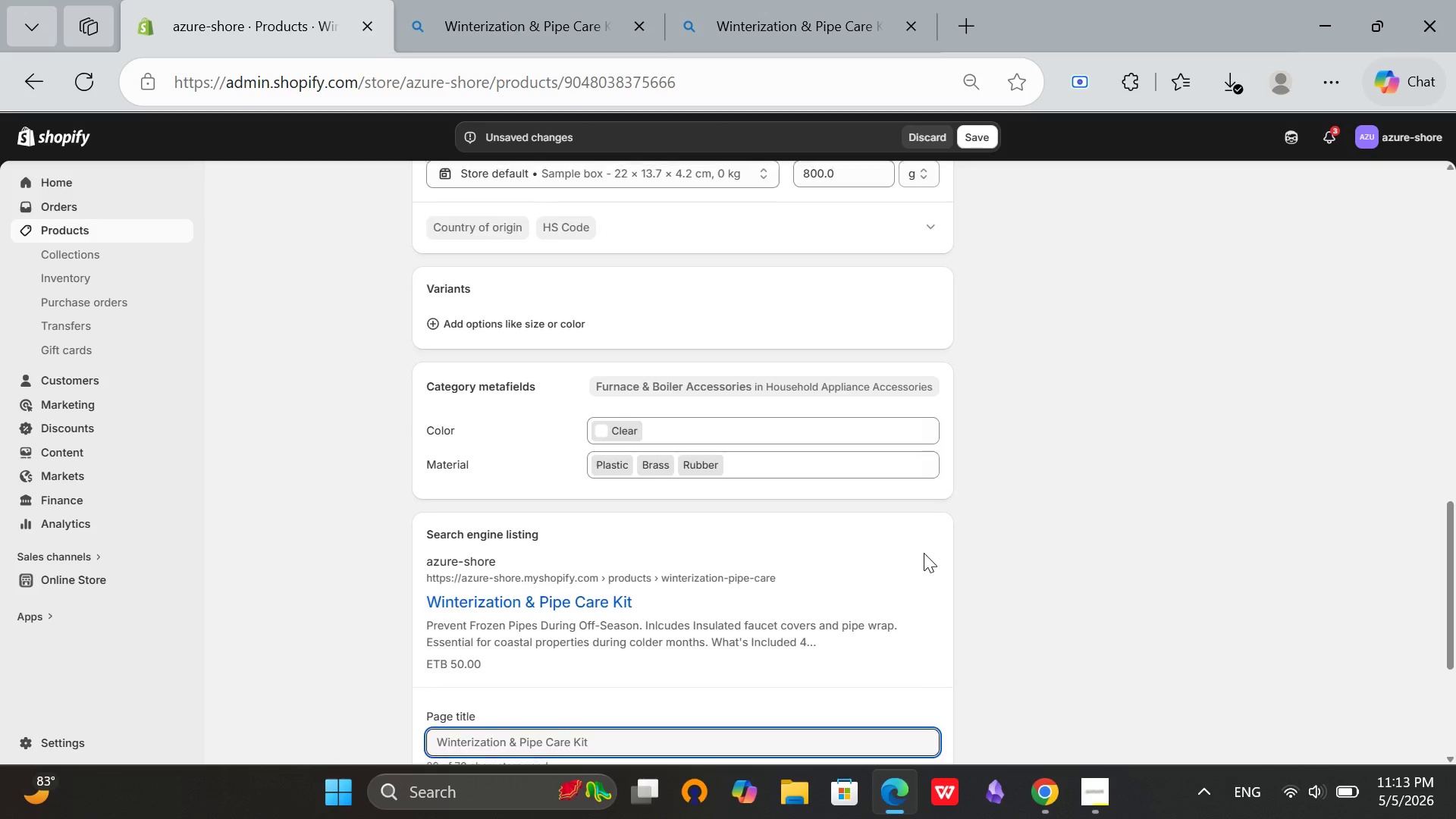 
scroll: coordinate [917, 558], scroll_direction: down, amount: 3.0
 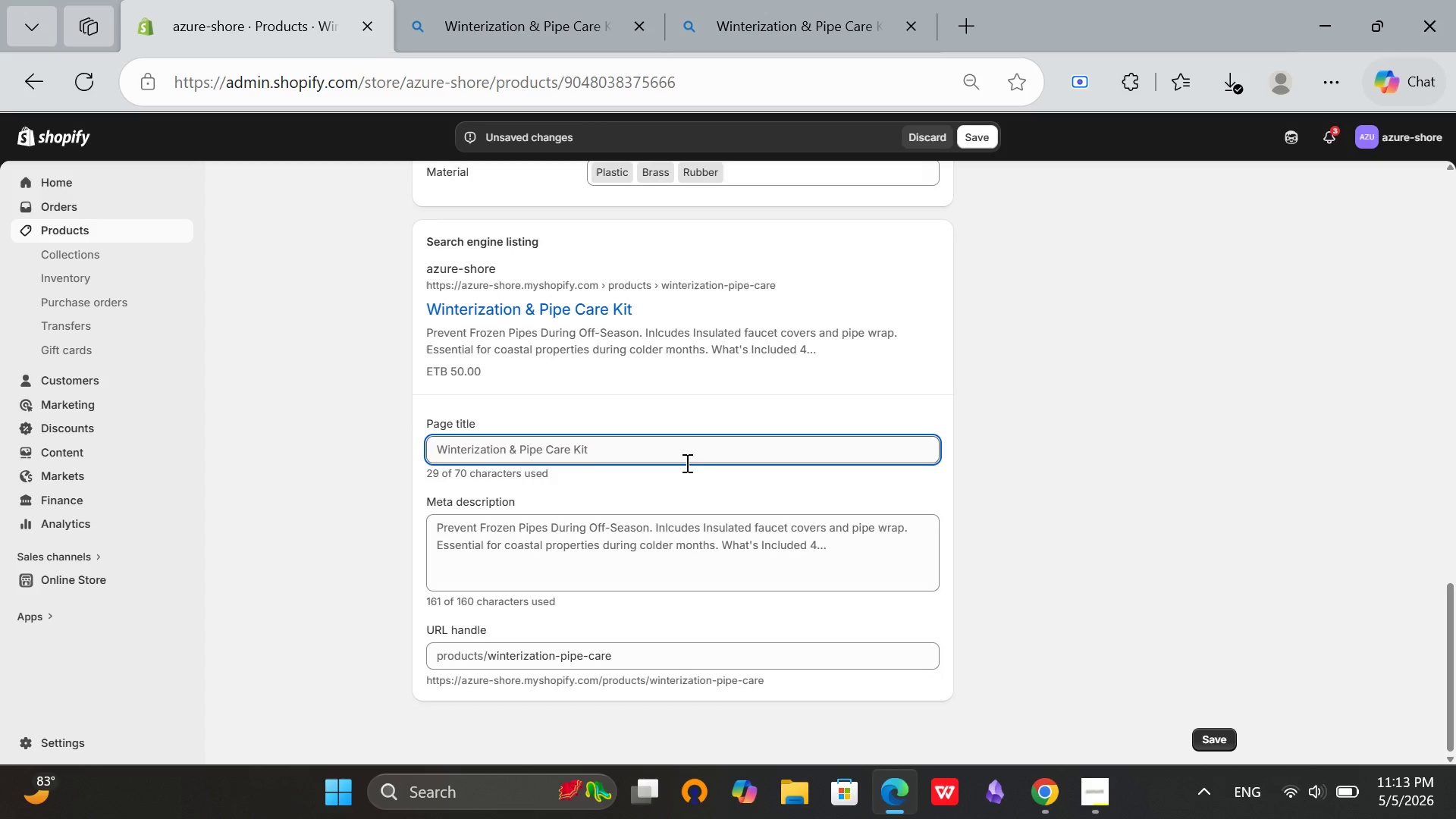 
left_click([686, 463])
 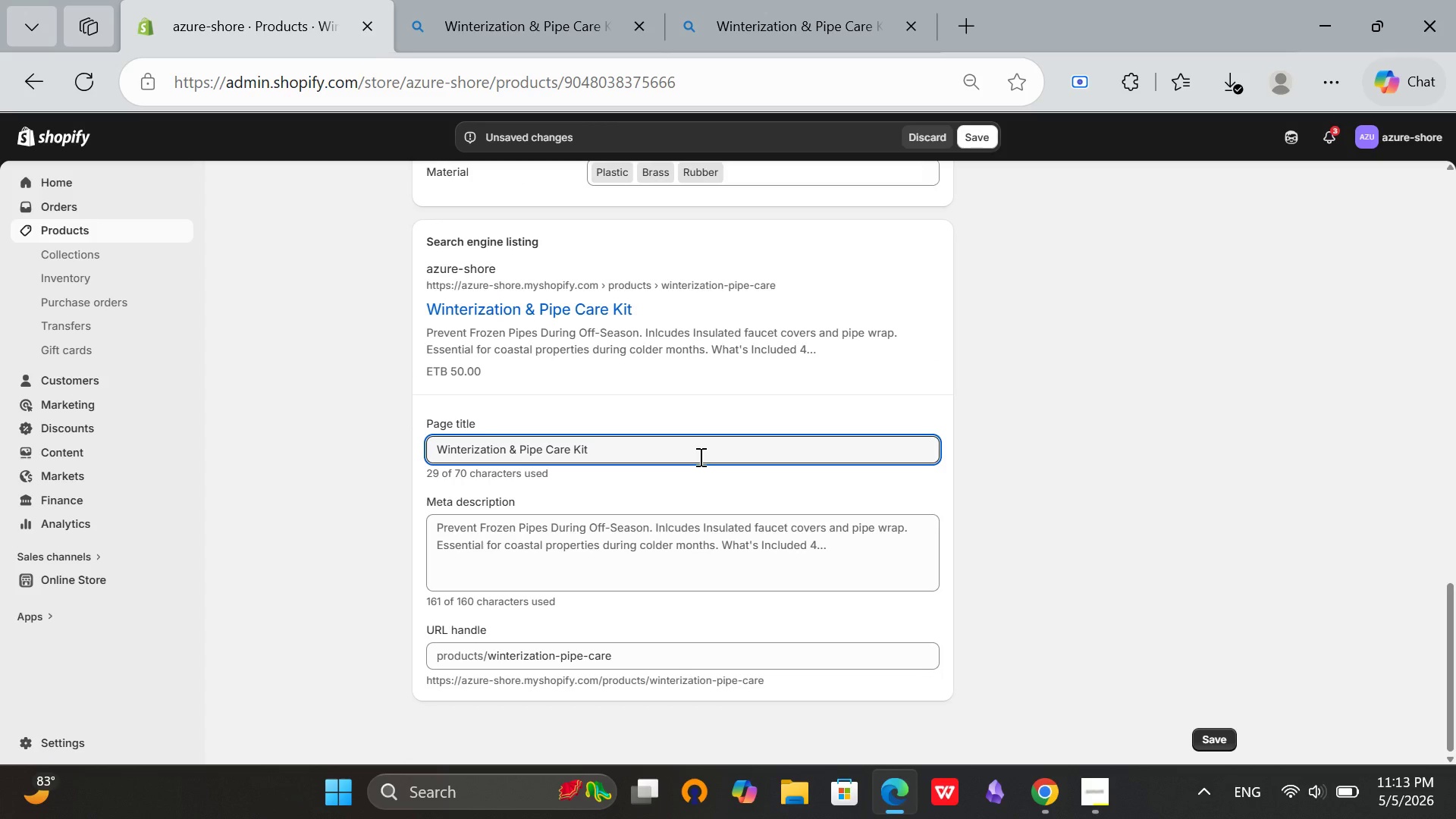 
wait(7.0)
 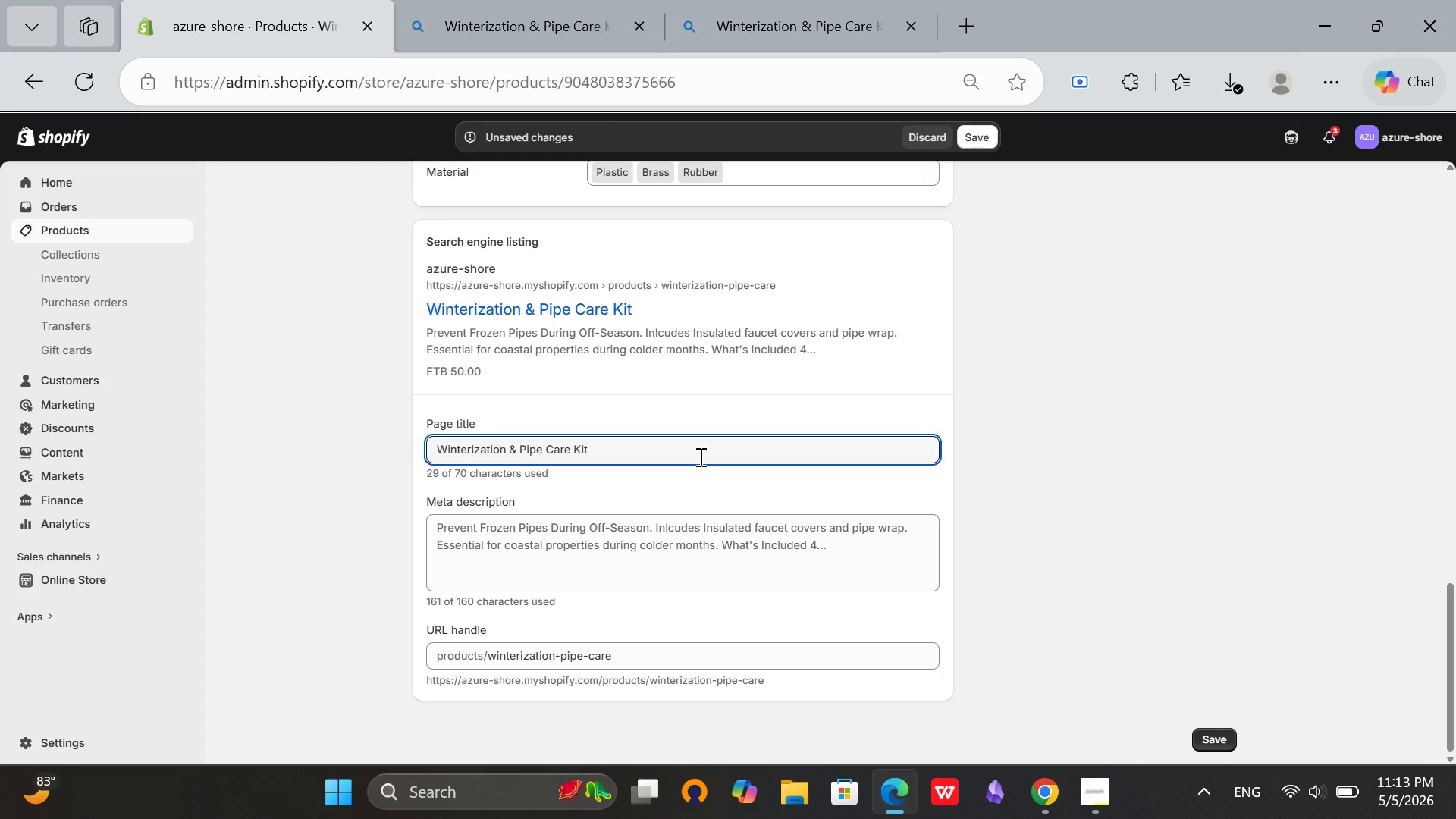 
key(Space)
 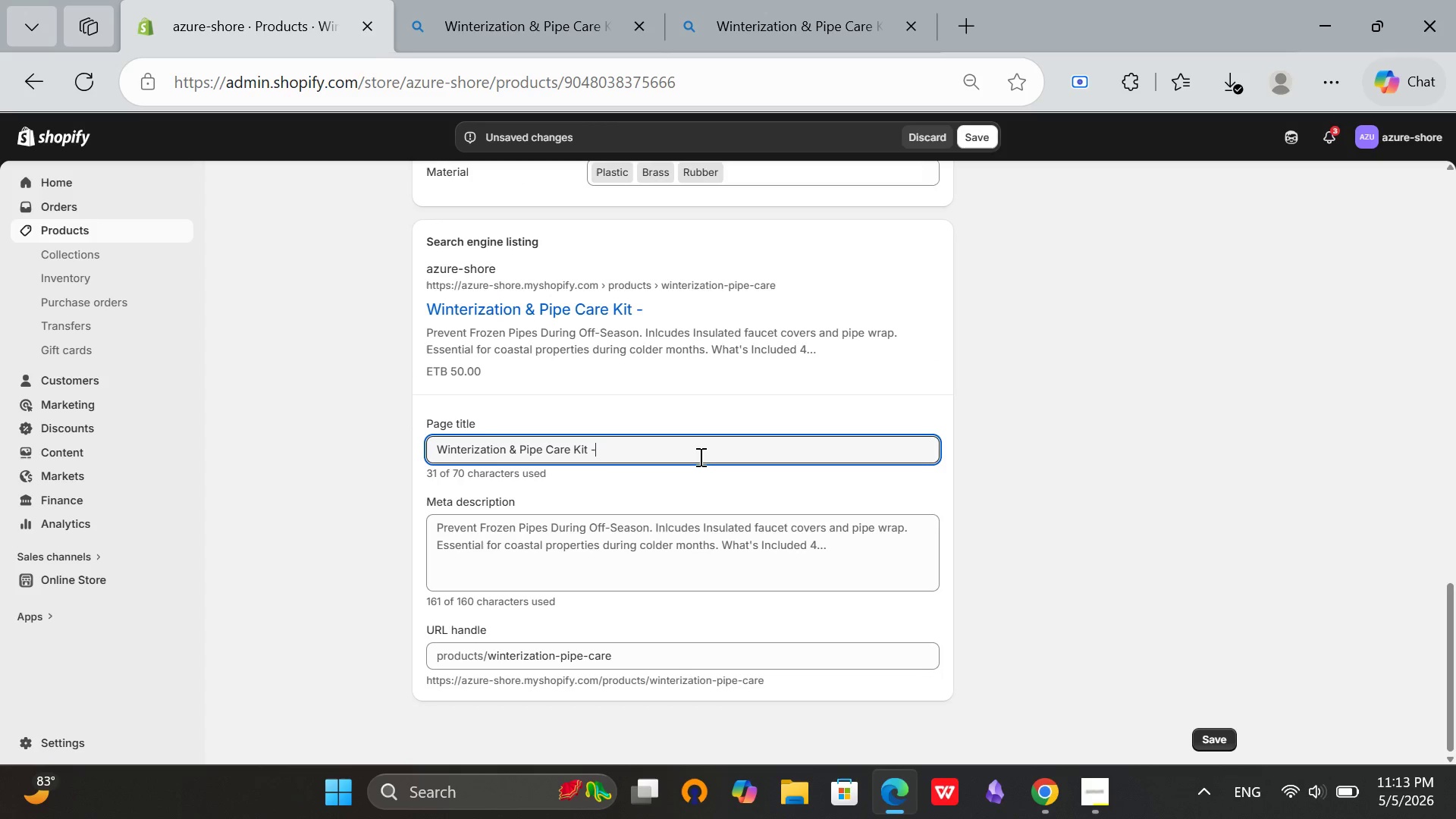 
key(Minus)
 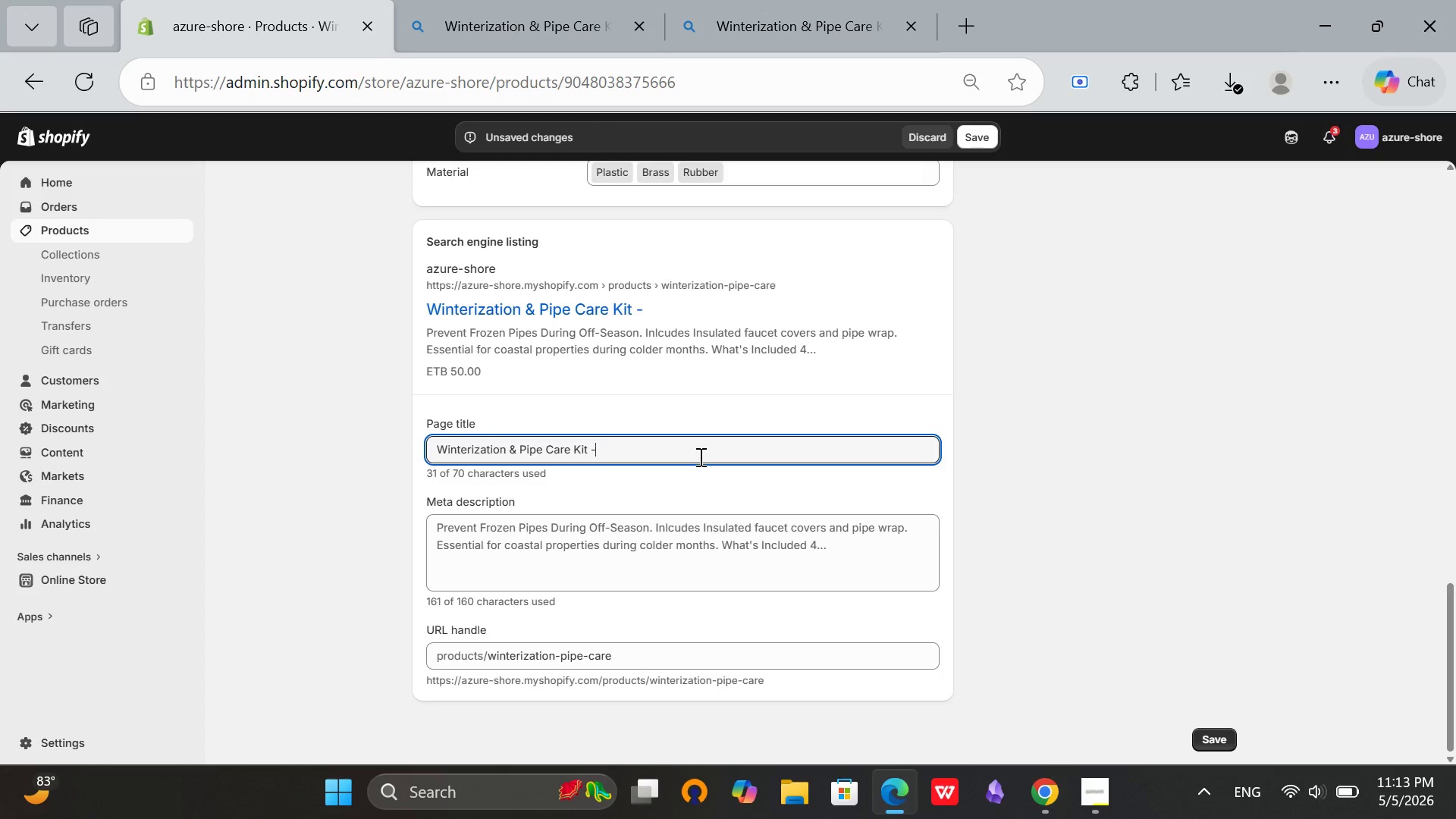 
key(Space)
 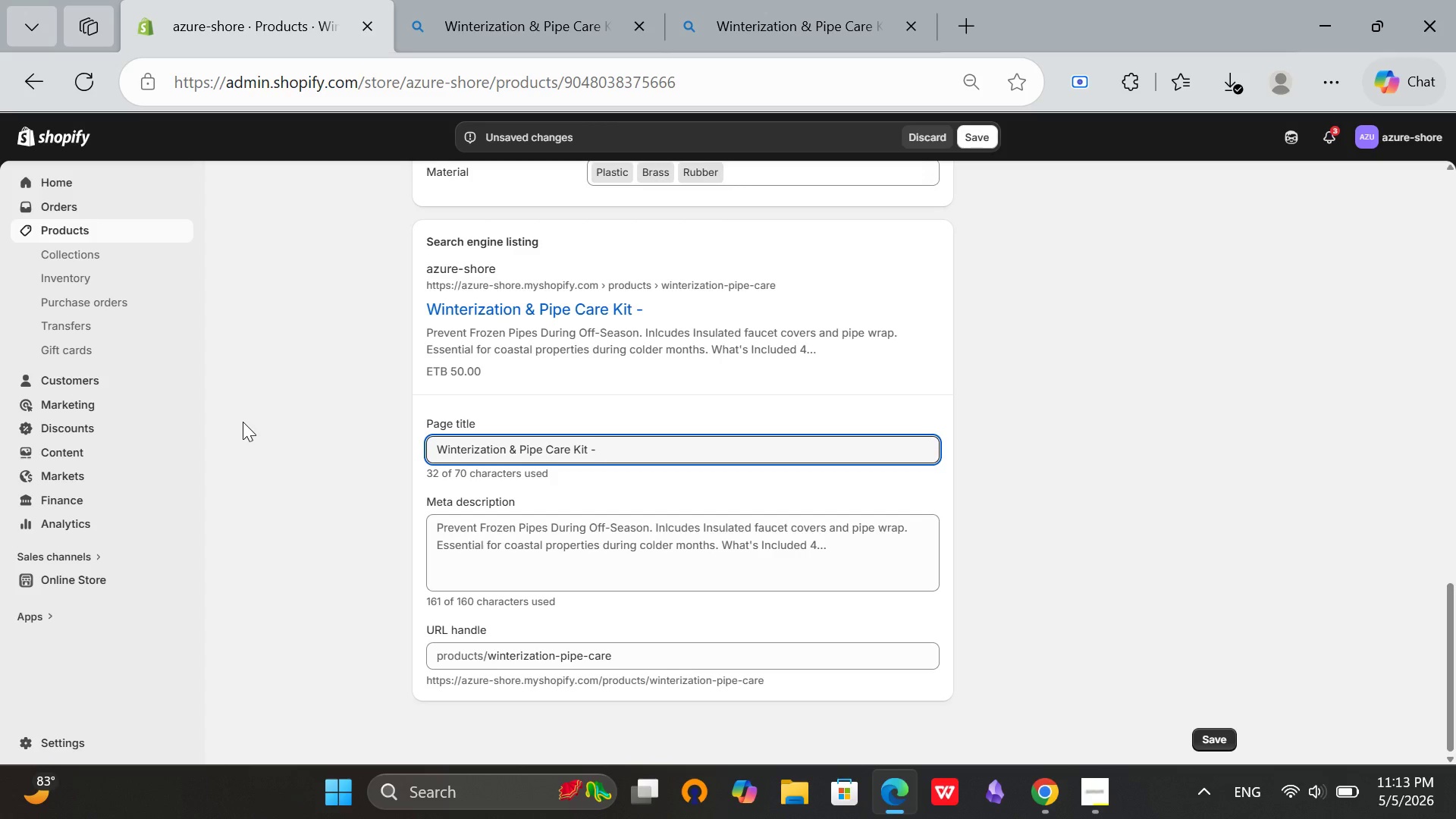 
type(Seasi)
key(Backspace)
type(oo)
key(Backspace)
type(nal)
 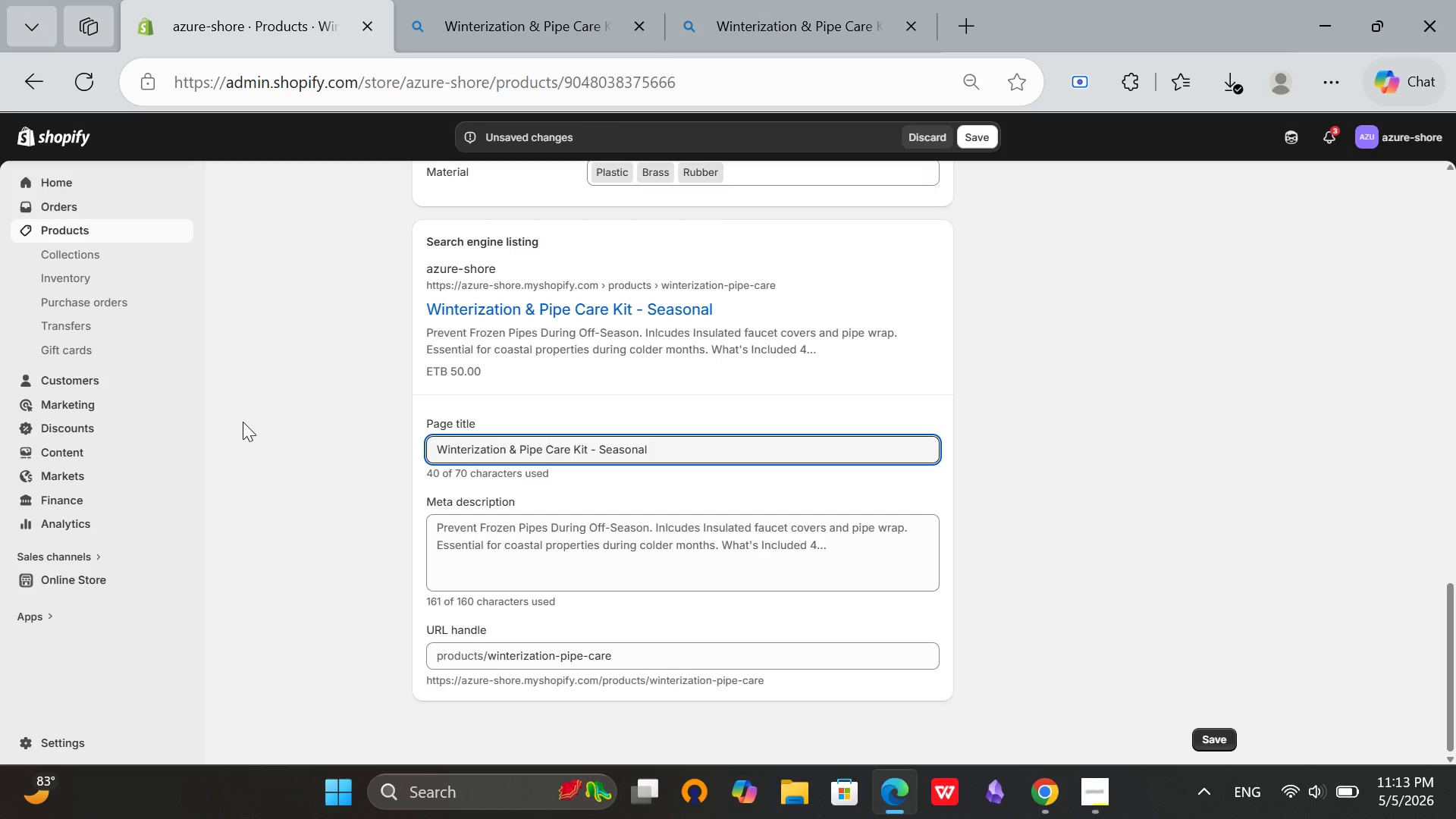 
type( Protection for Coastal Properties)
 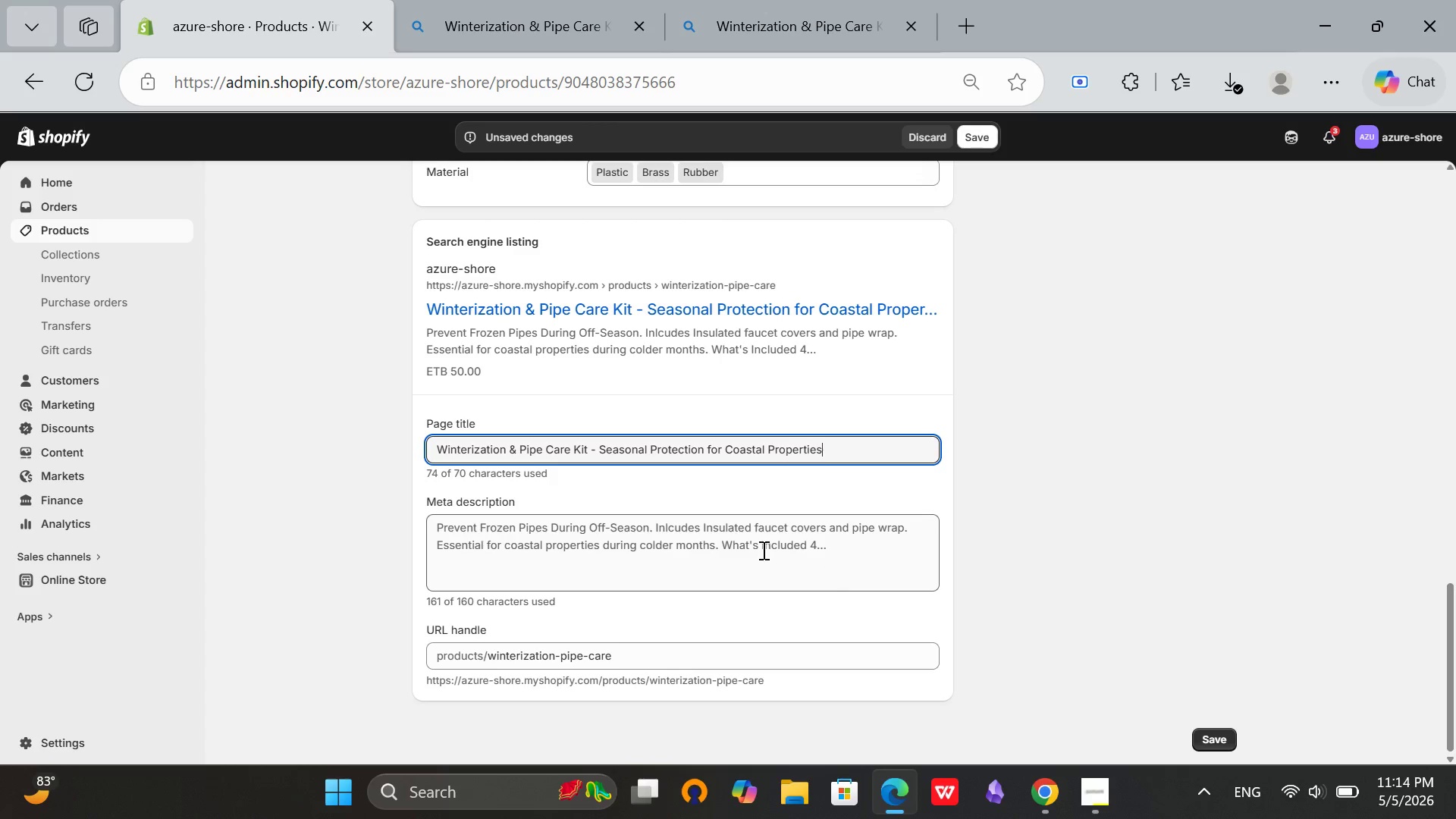 
left_click([741, 548])
 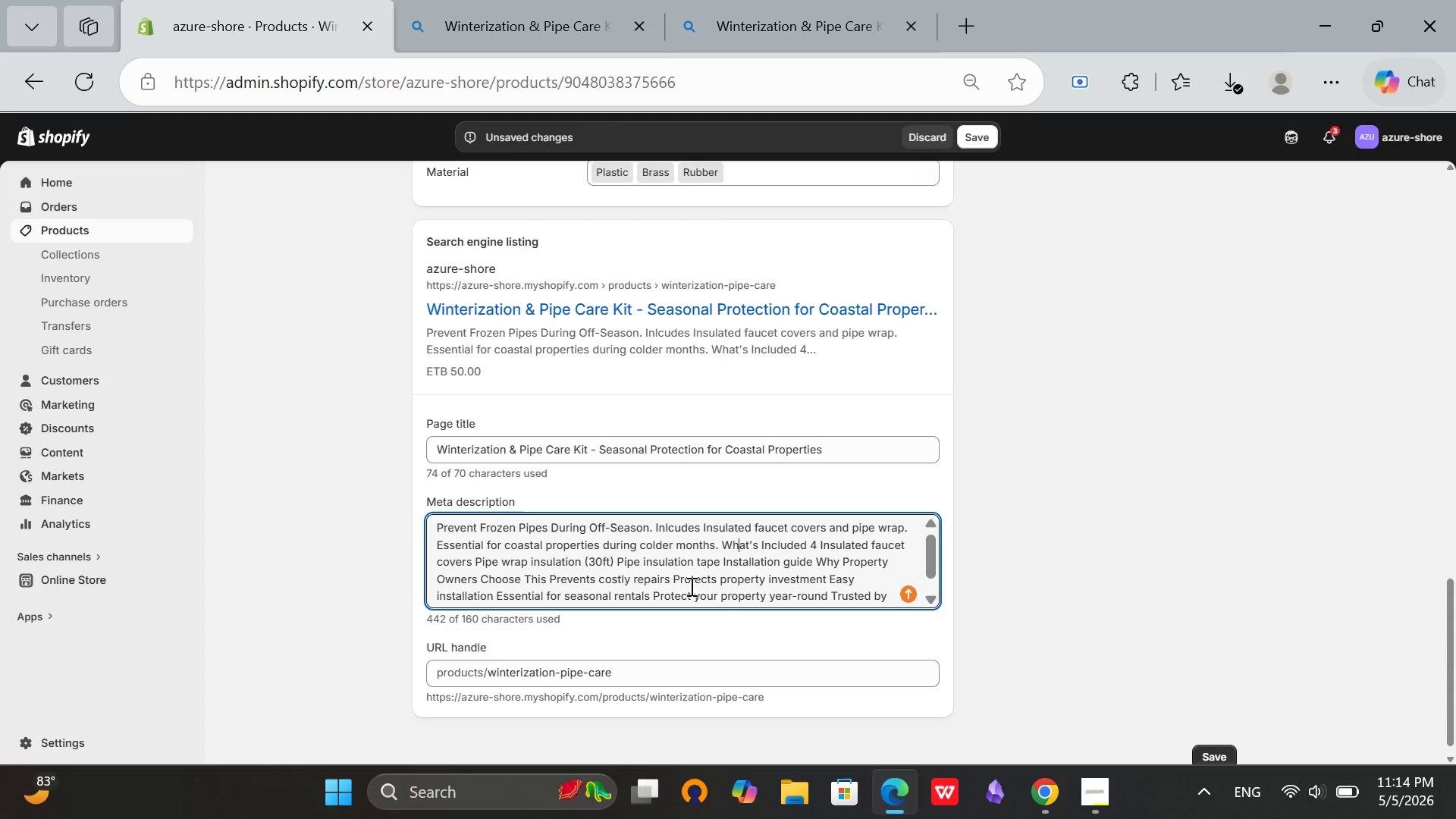 
key(Control+A)
 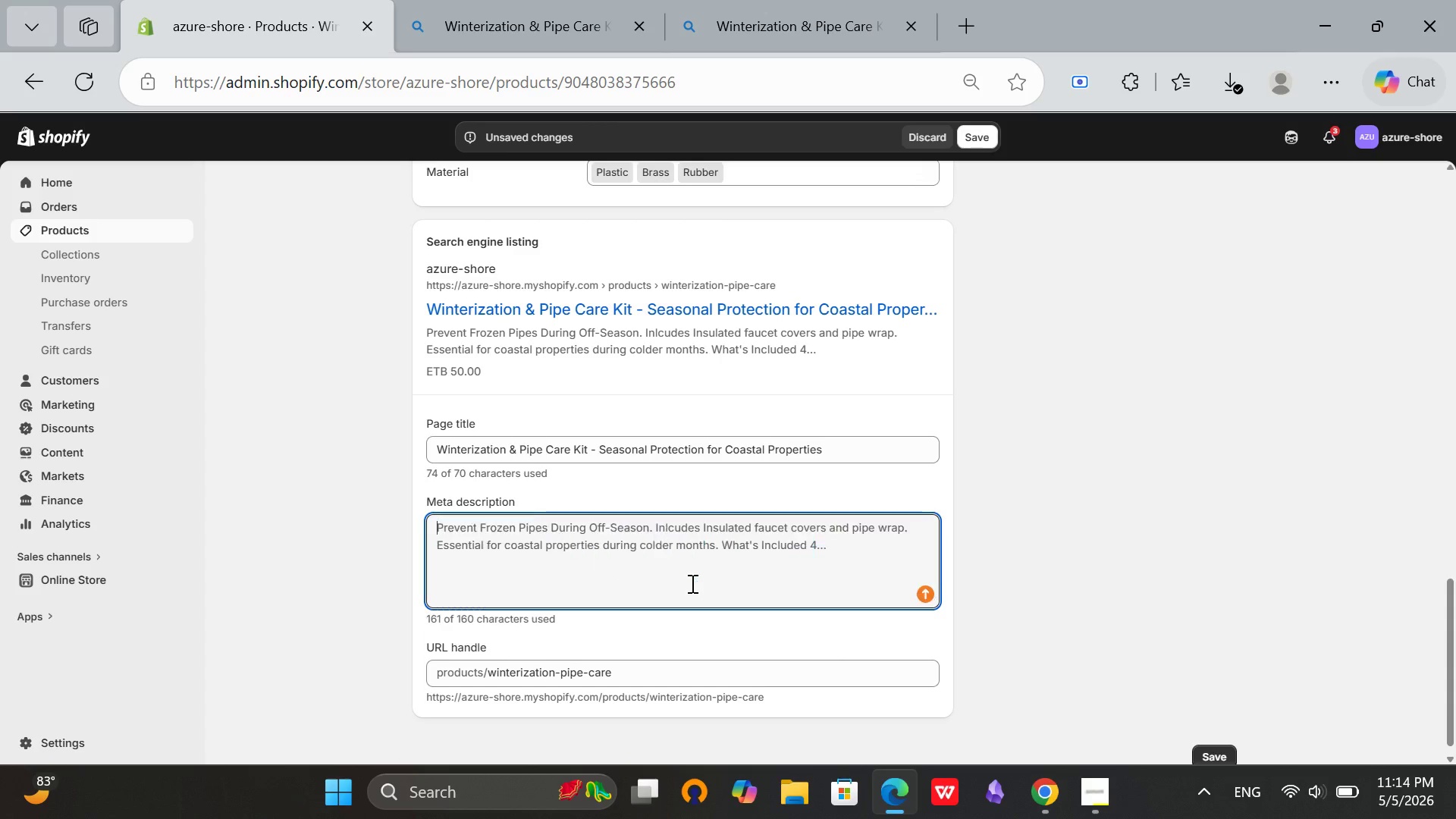 
key(Backspace)
 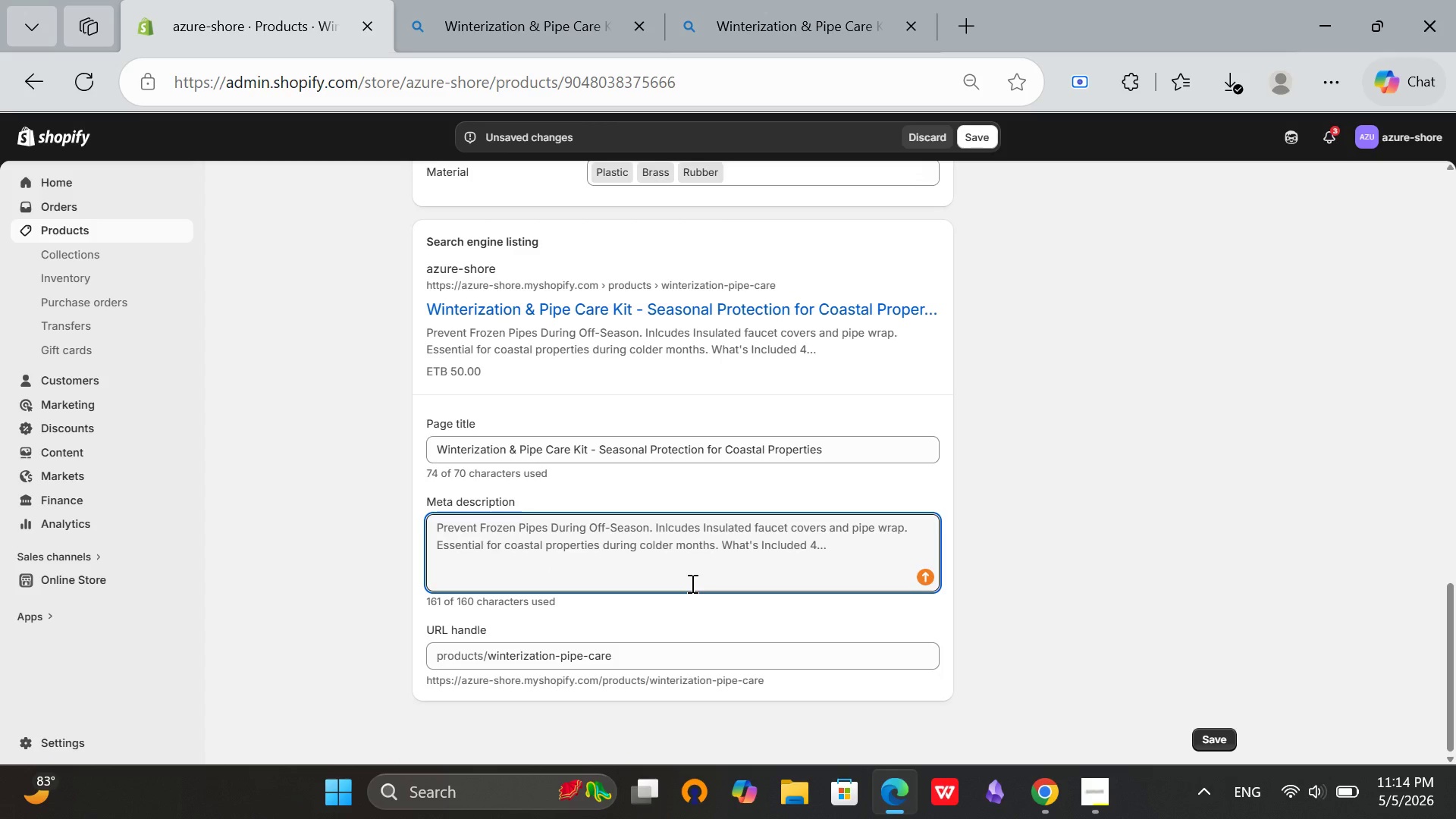 
type(Winterization kit for)
 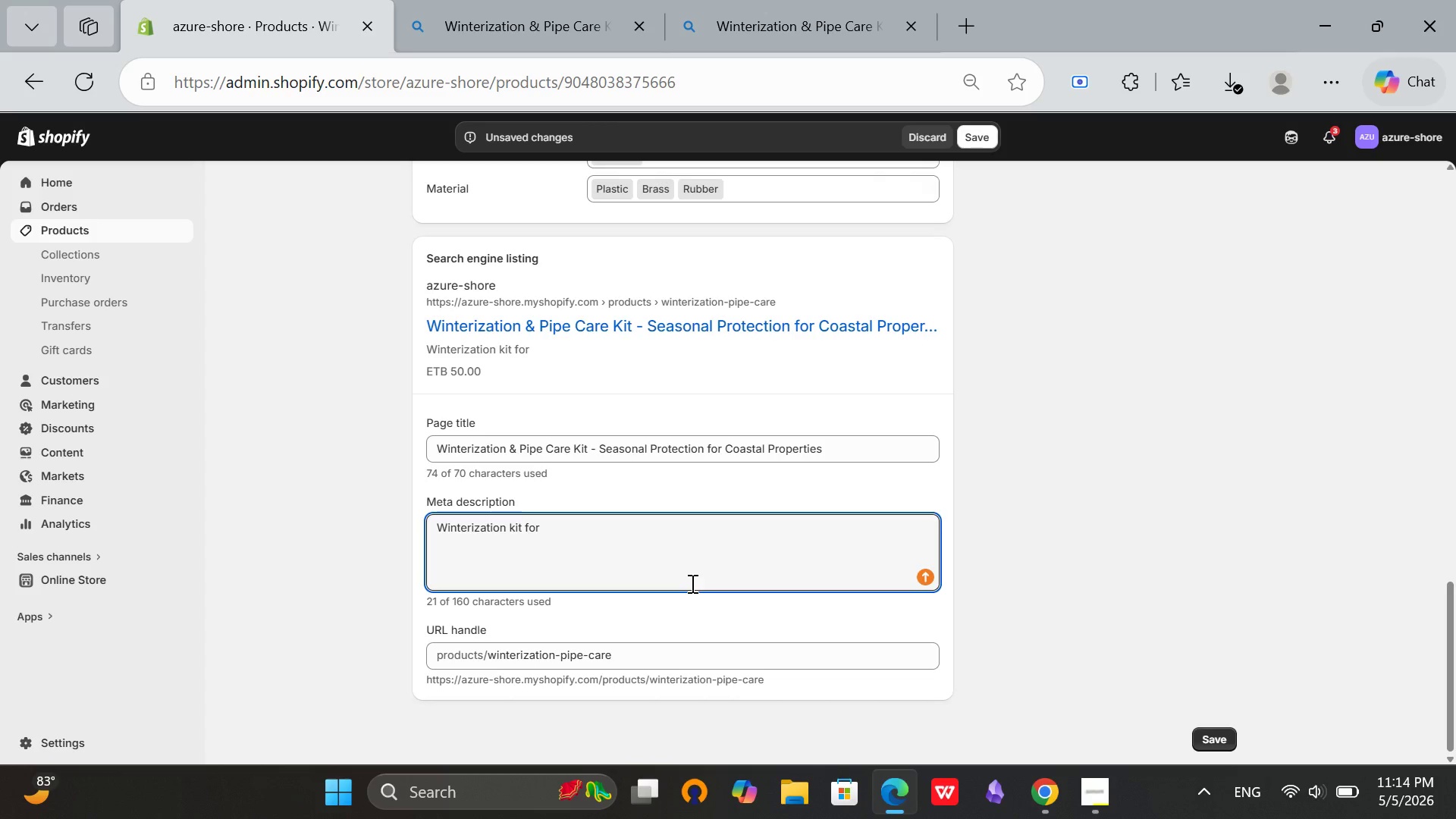 
type( vacation rentals. Fac)
key(Backspace)
type(ucet covers and pipe wrap to prevent )
 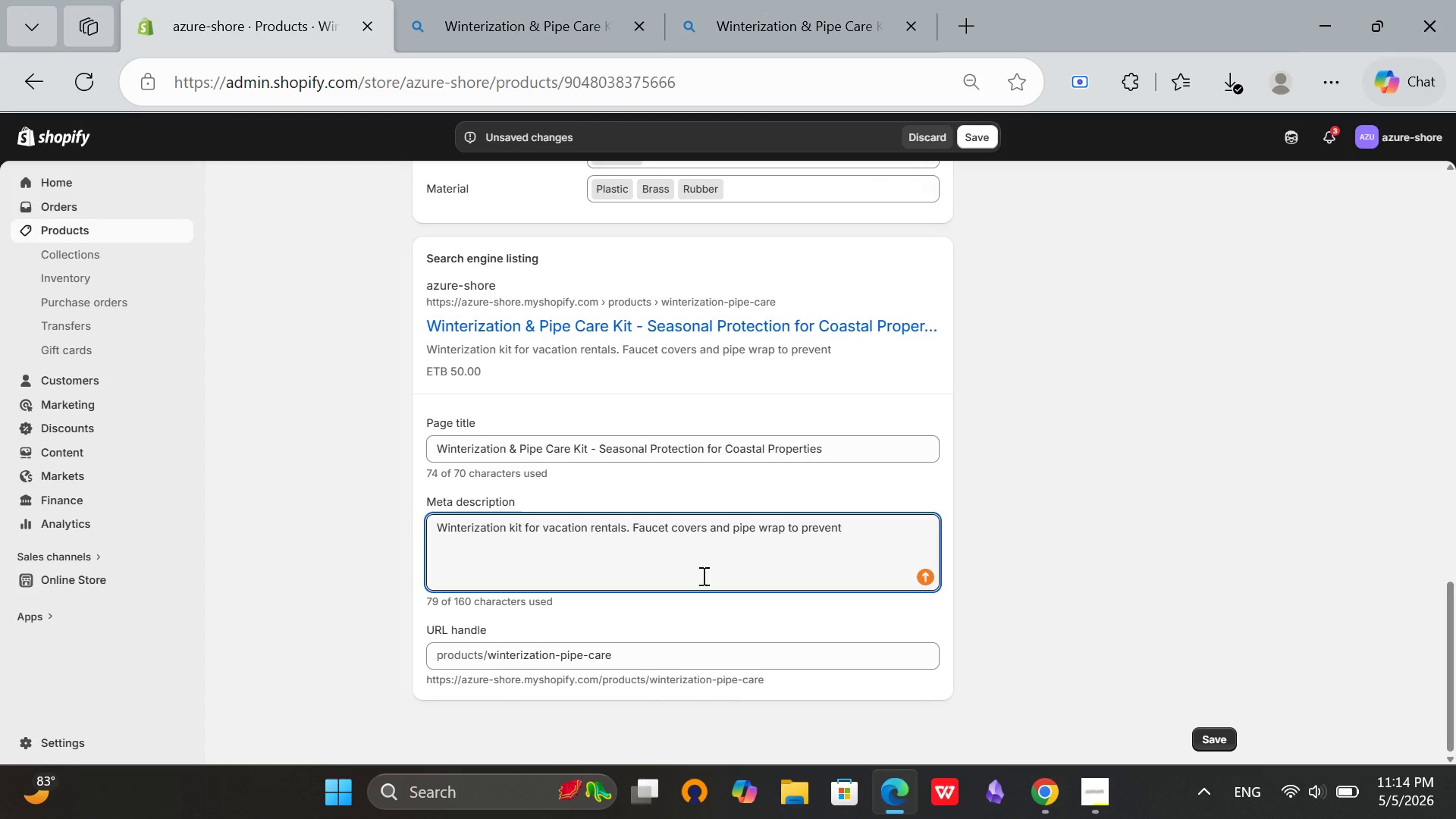 
type(freezing,)
key(Backspace)
type(. Essential)
 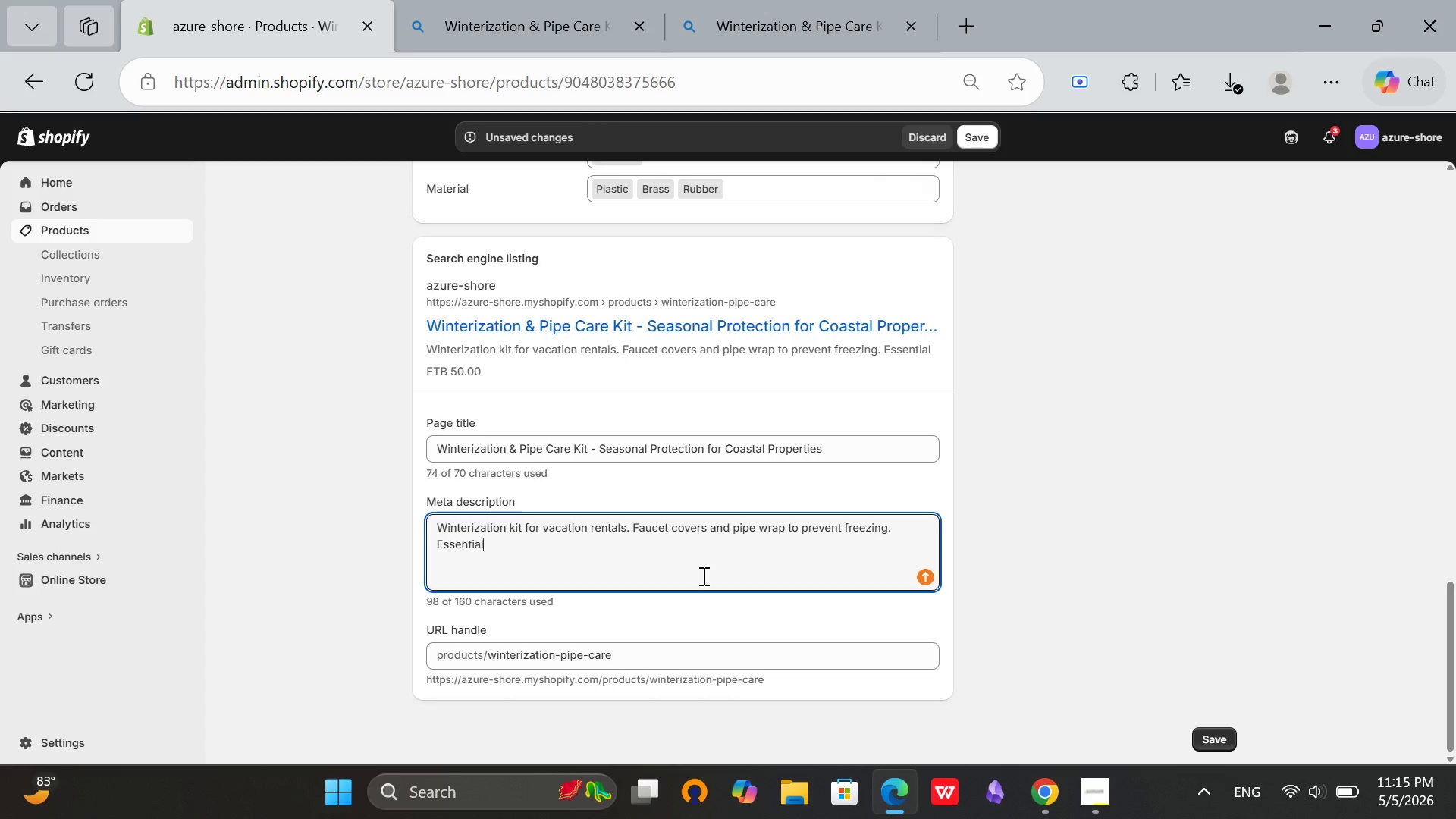 
type( seasonal protection for )
 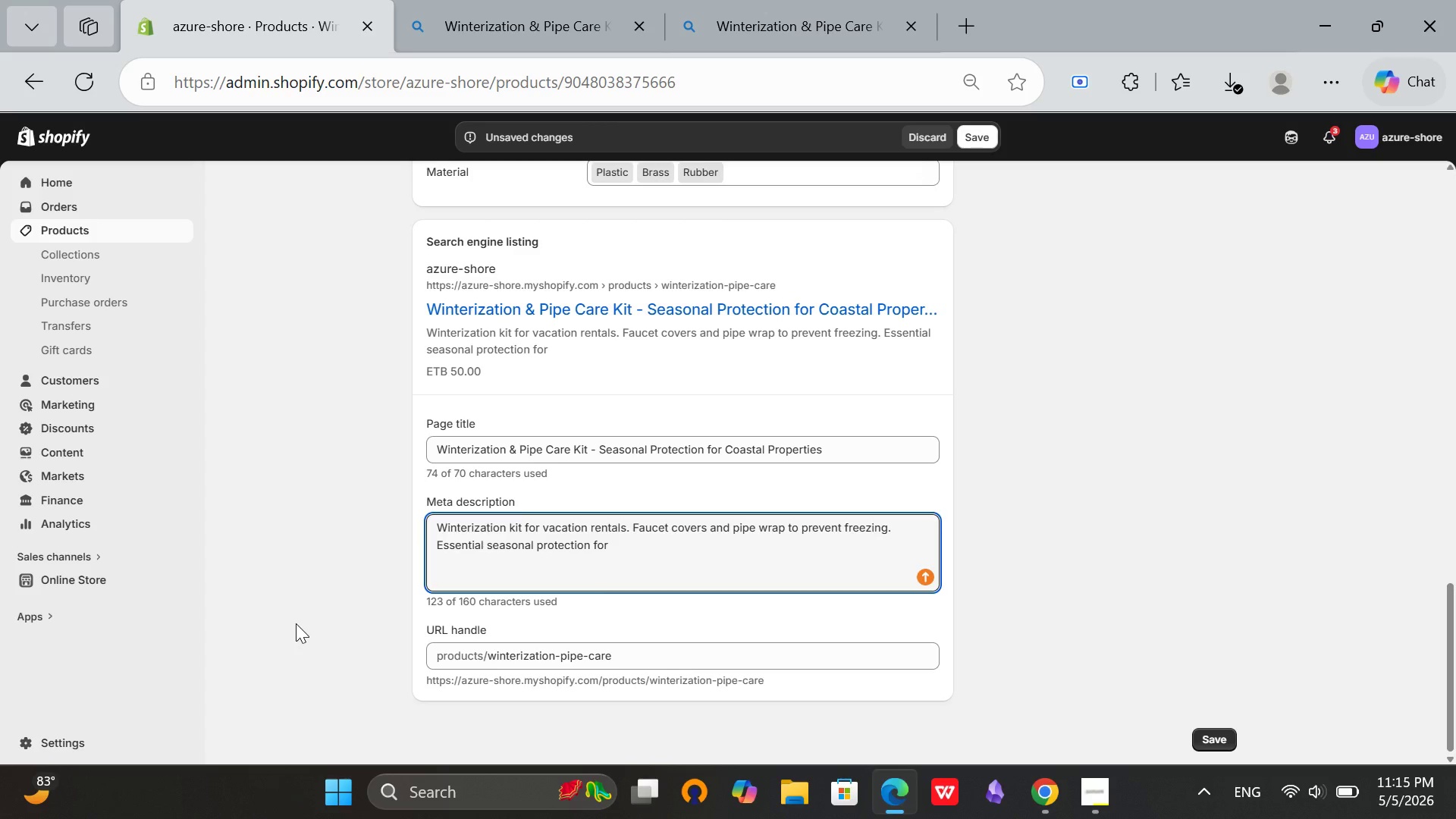 
type(coastal properties.)
 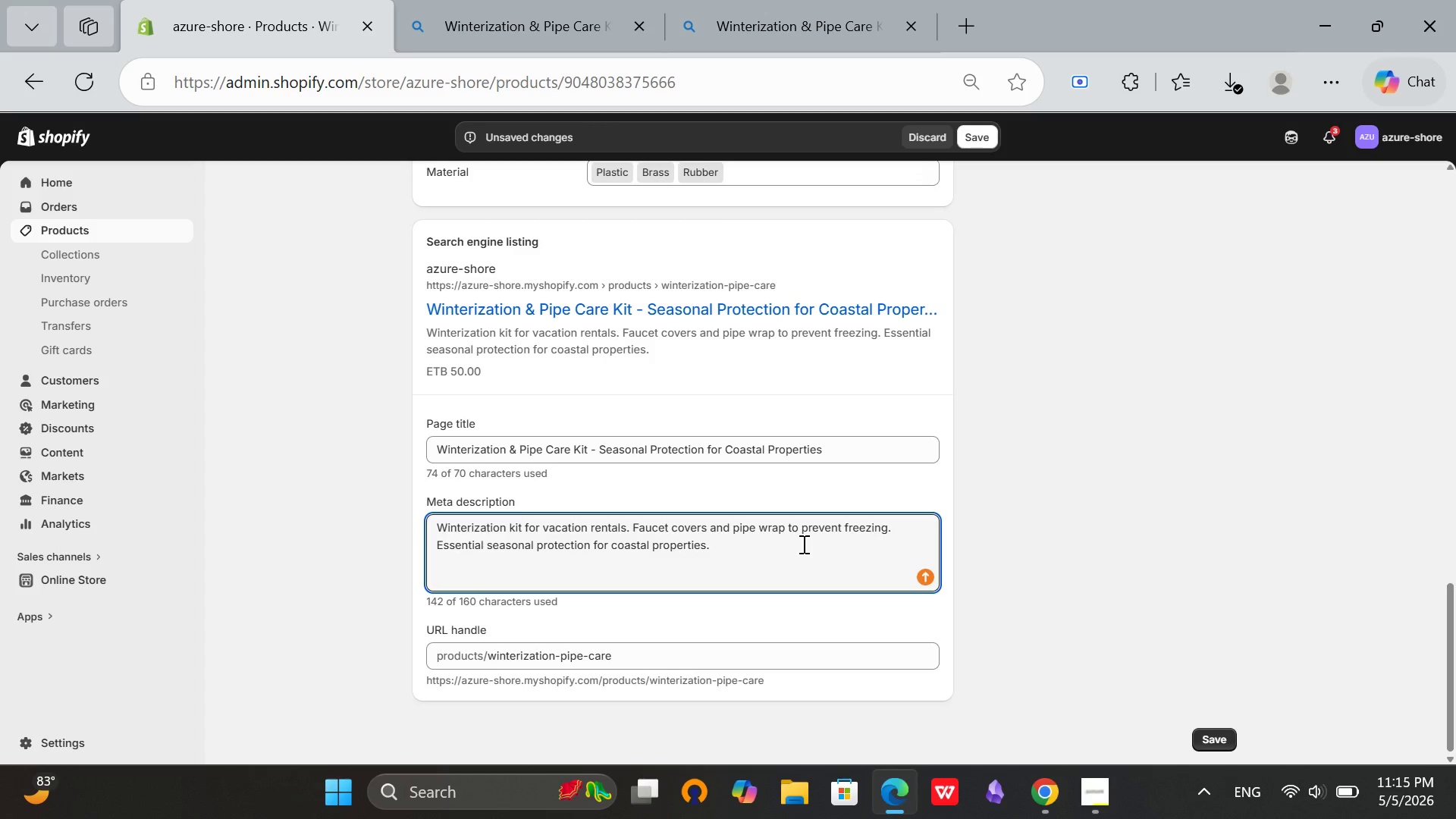 
wait(10.0)
 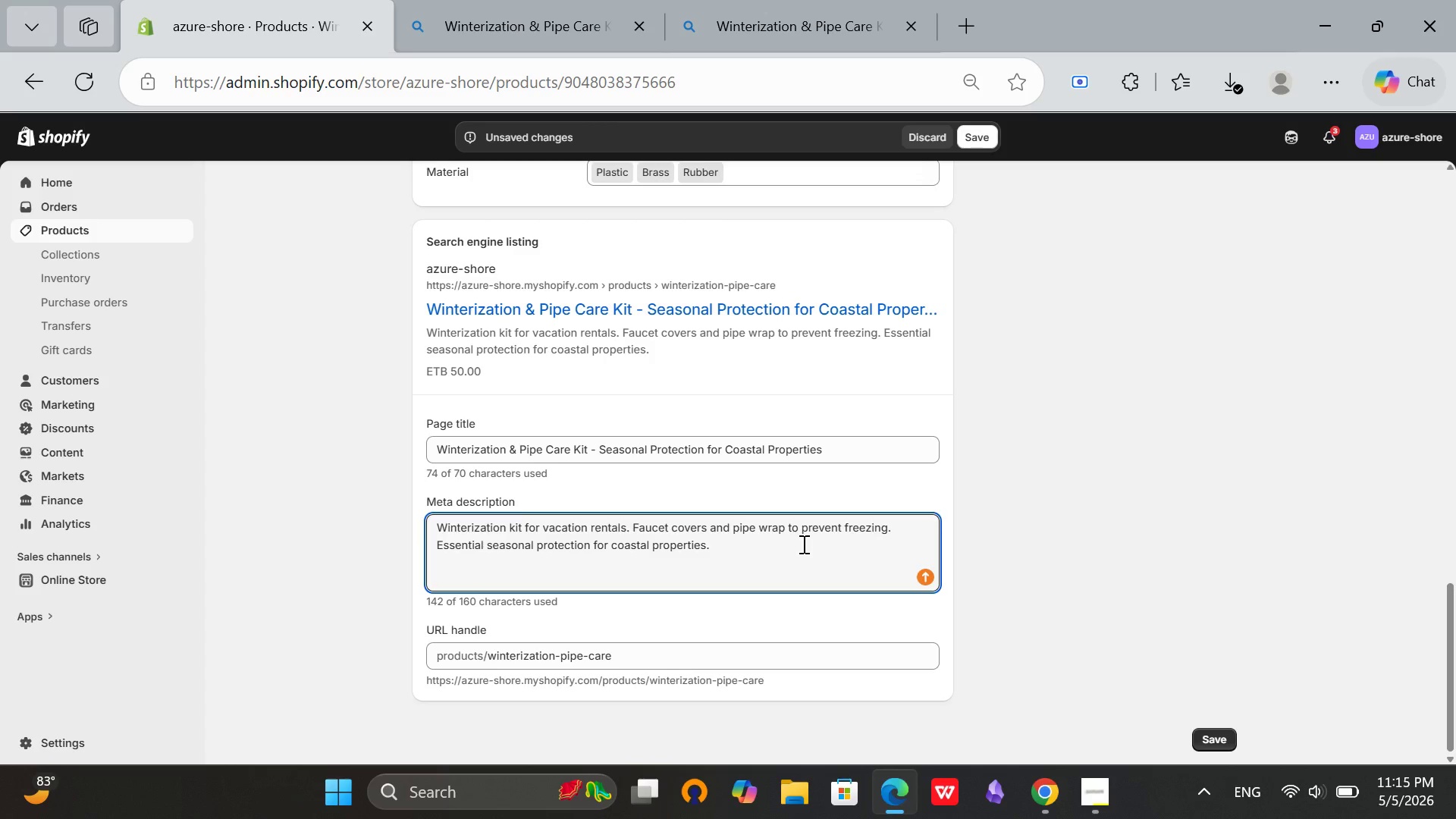 
left_click([680, 646])
 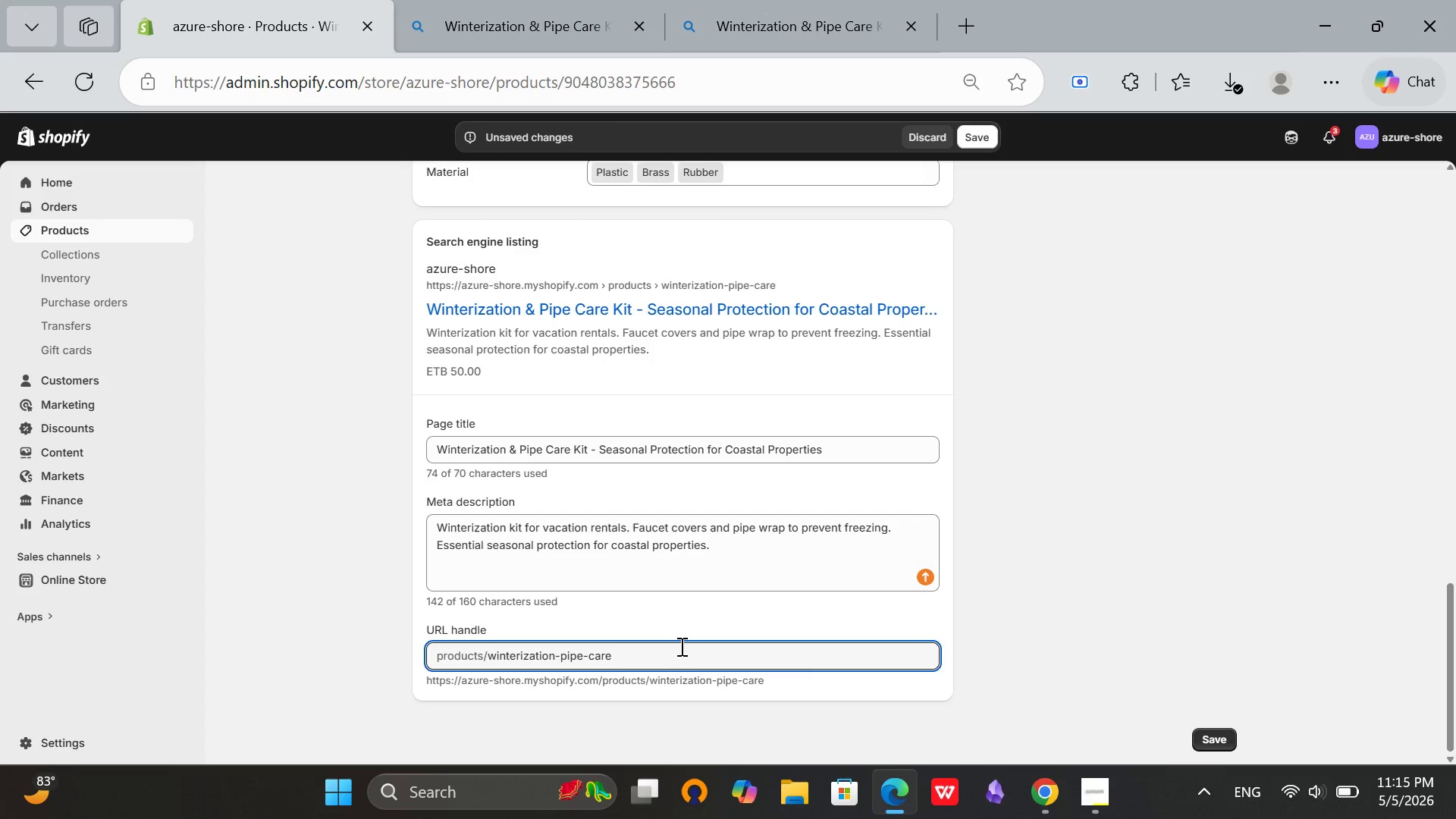 
type(-kit)
 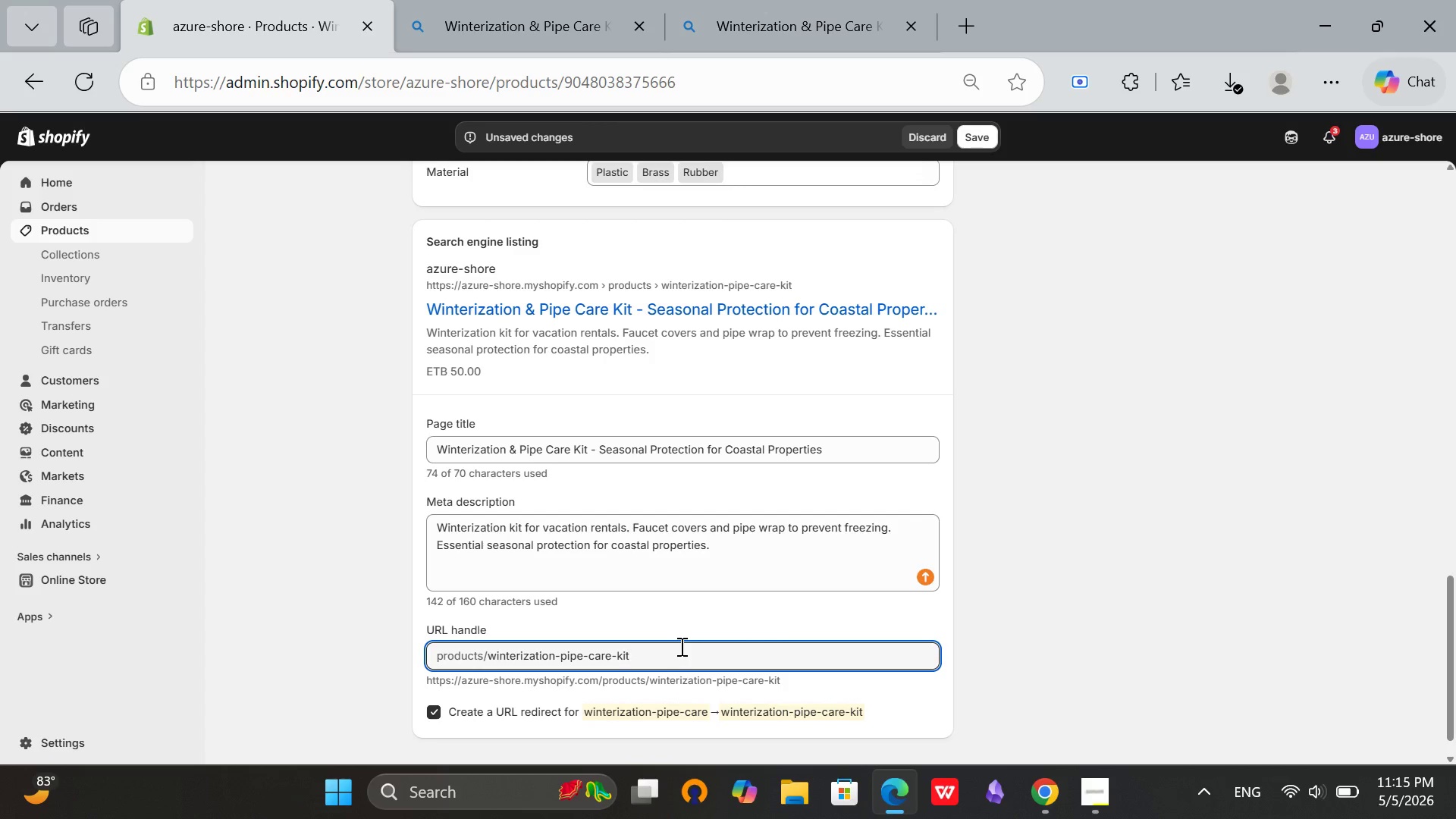 
scroll: coordinate [1338, 501], scroll_direction: up, amount: 12.0
 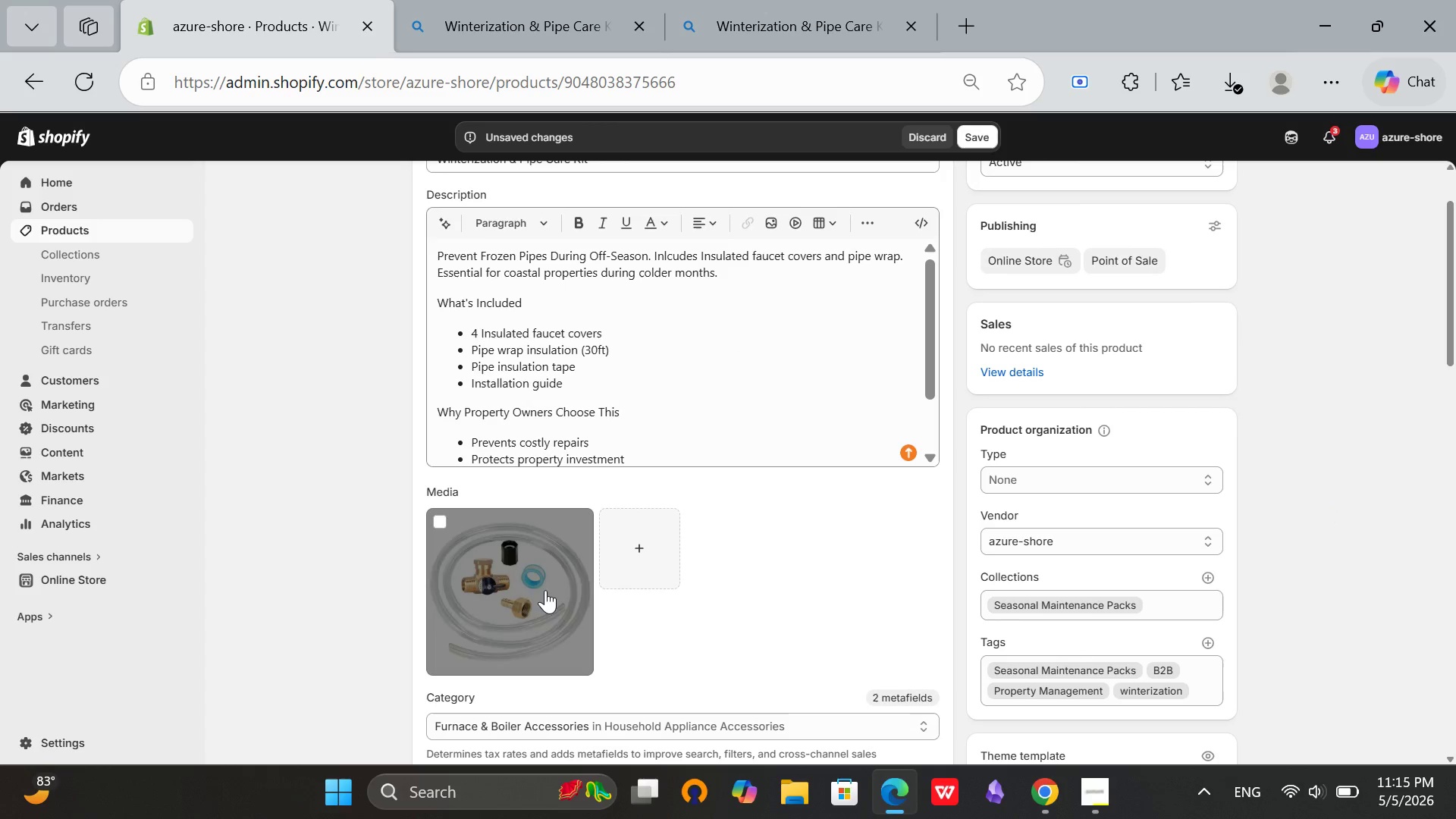 
left_click([541, 589])
 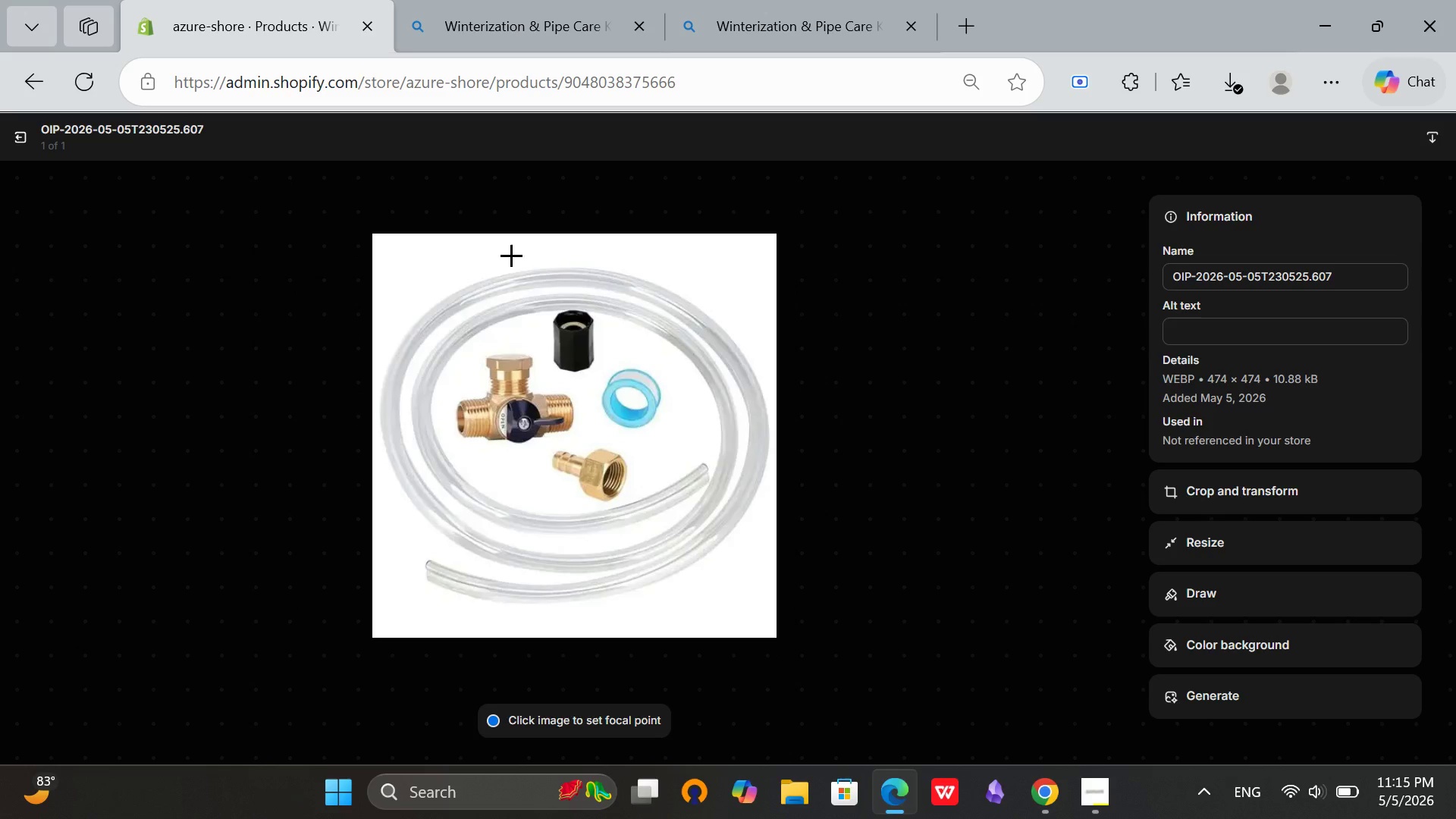 
left_click([1218, 331])
 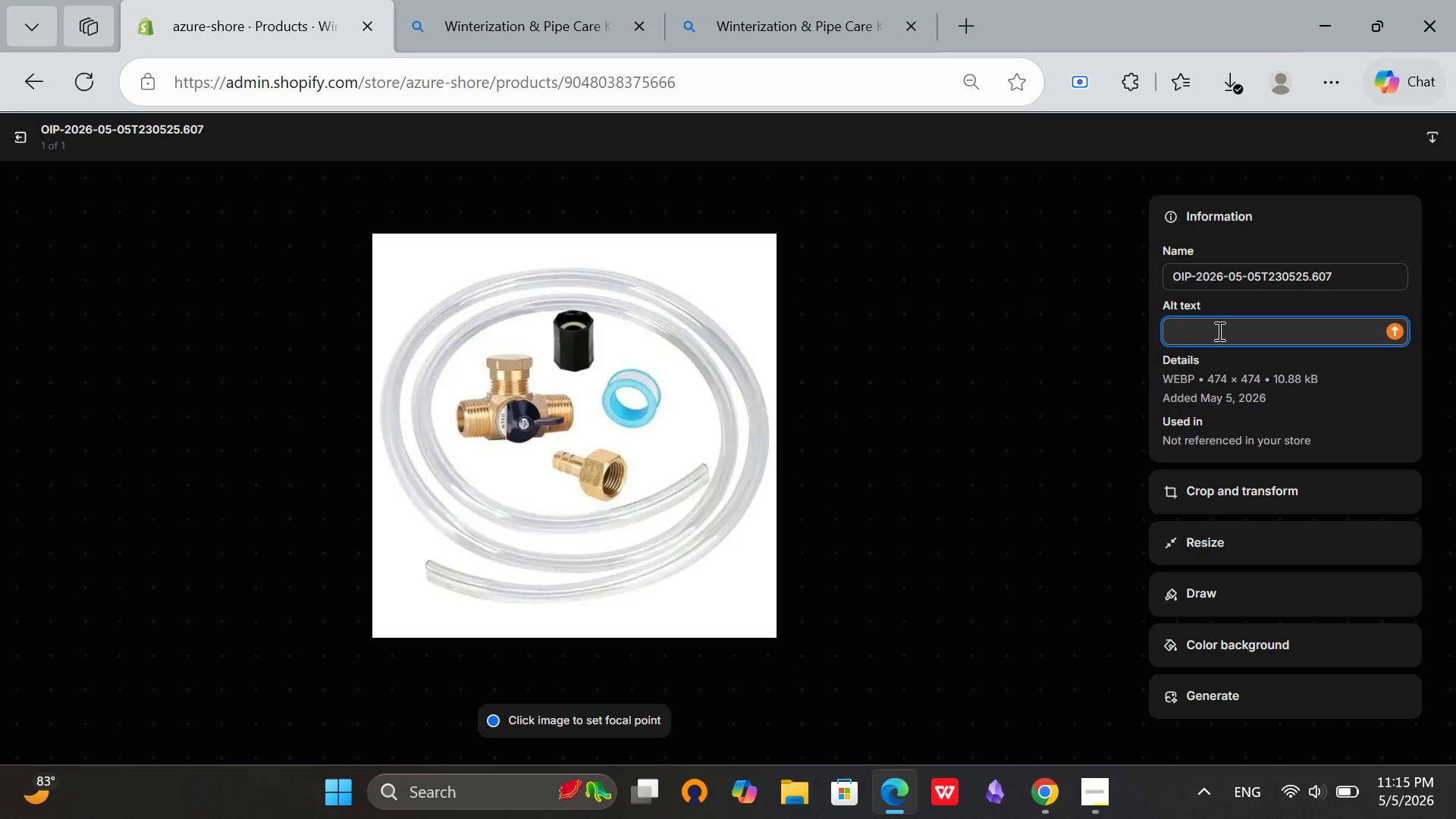 
wait(6.74)
 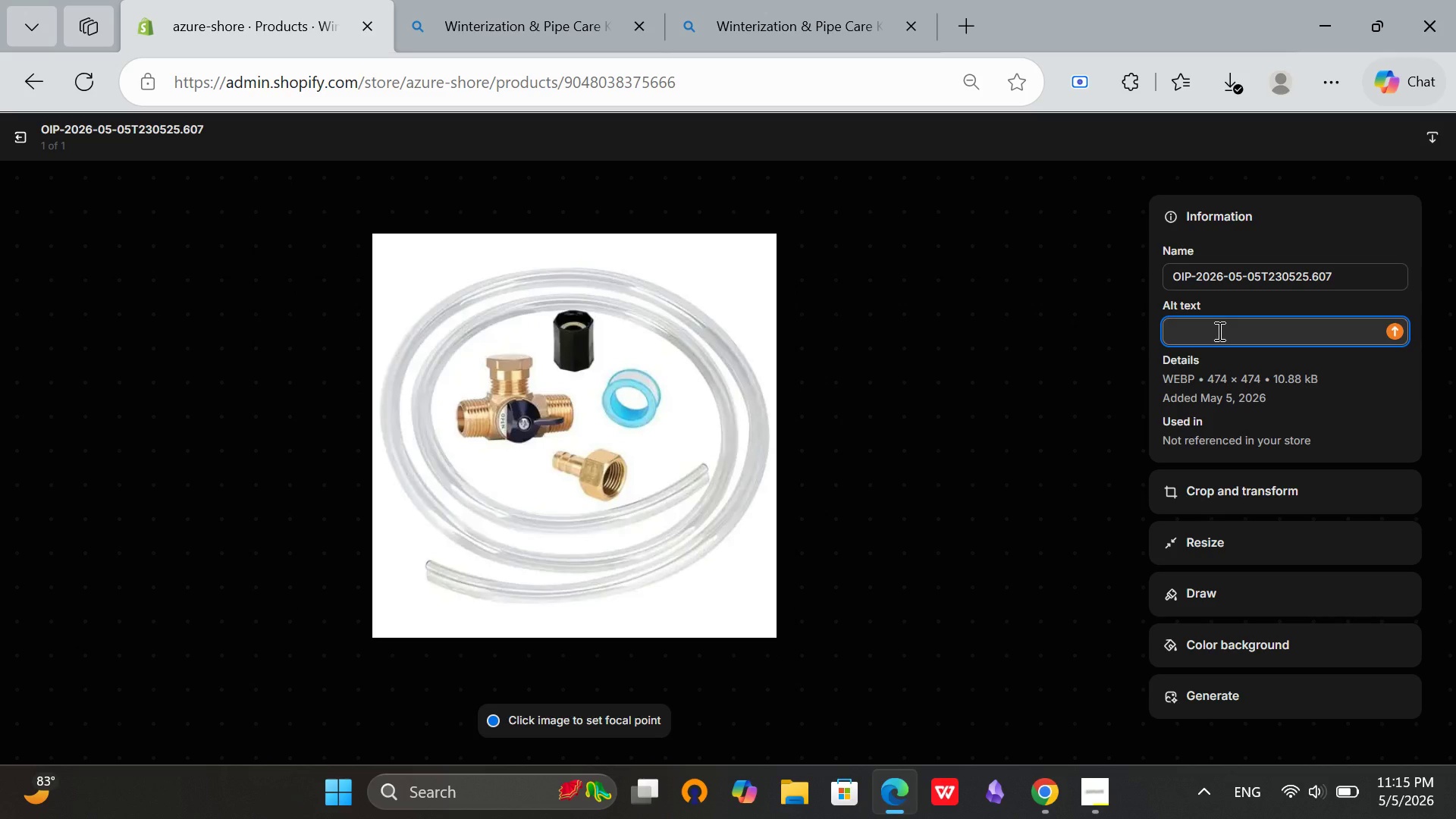 
type(Winter)
 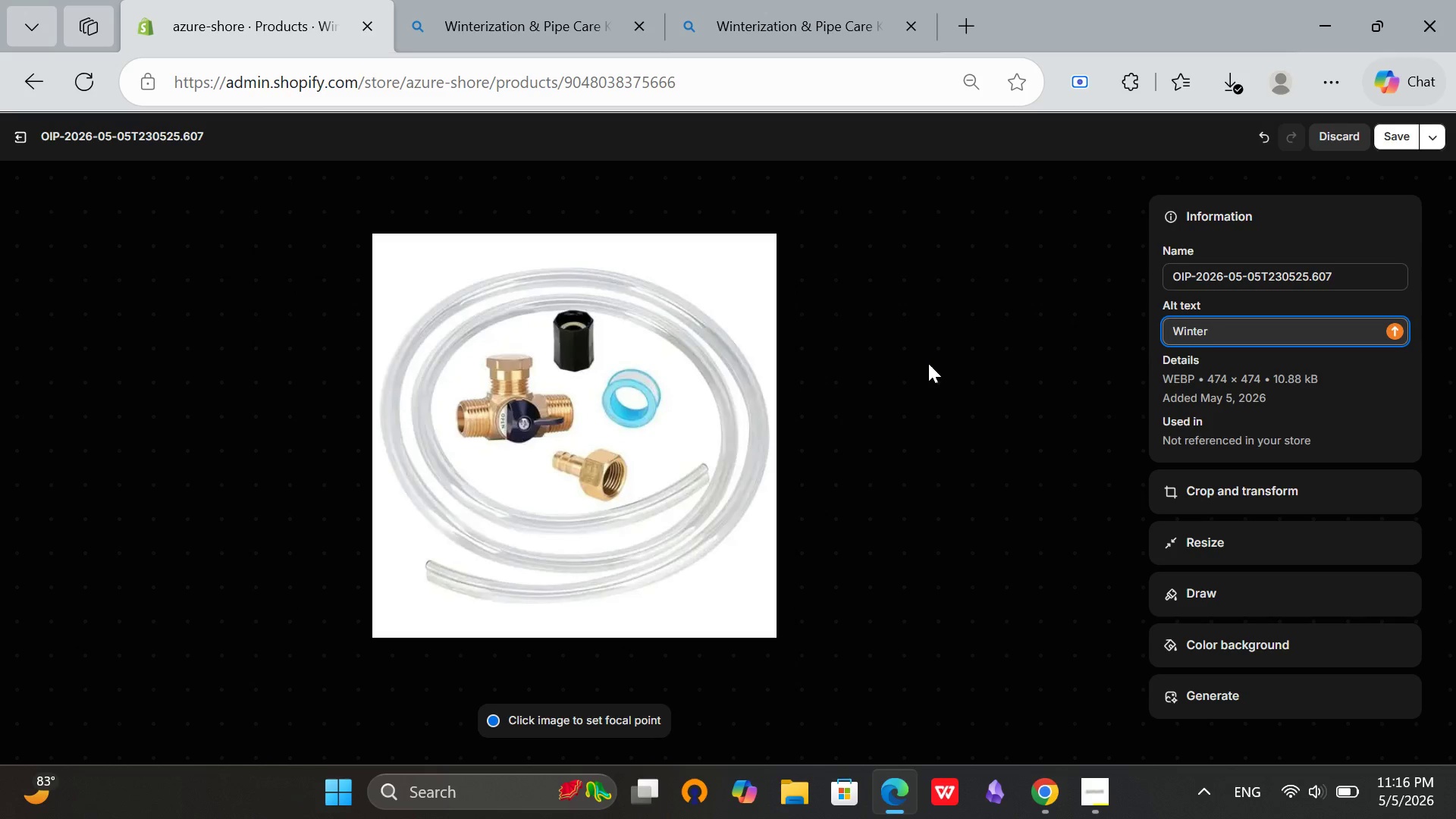 
type(ization kit for)
 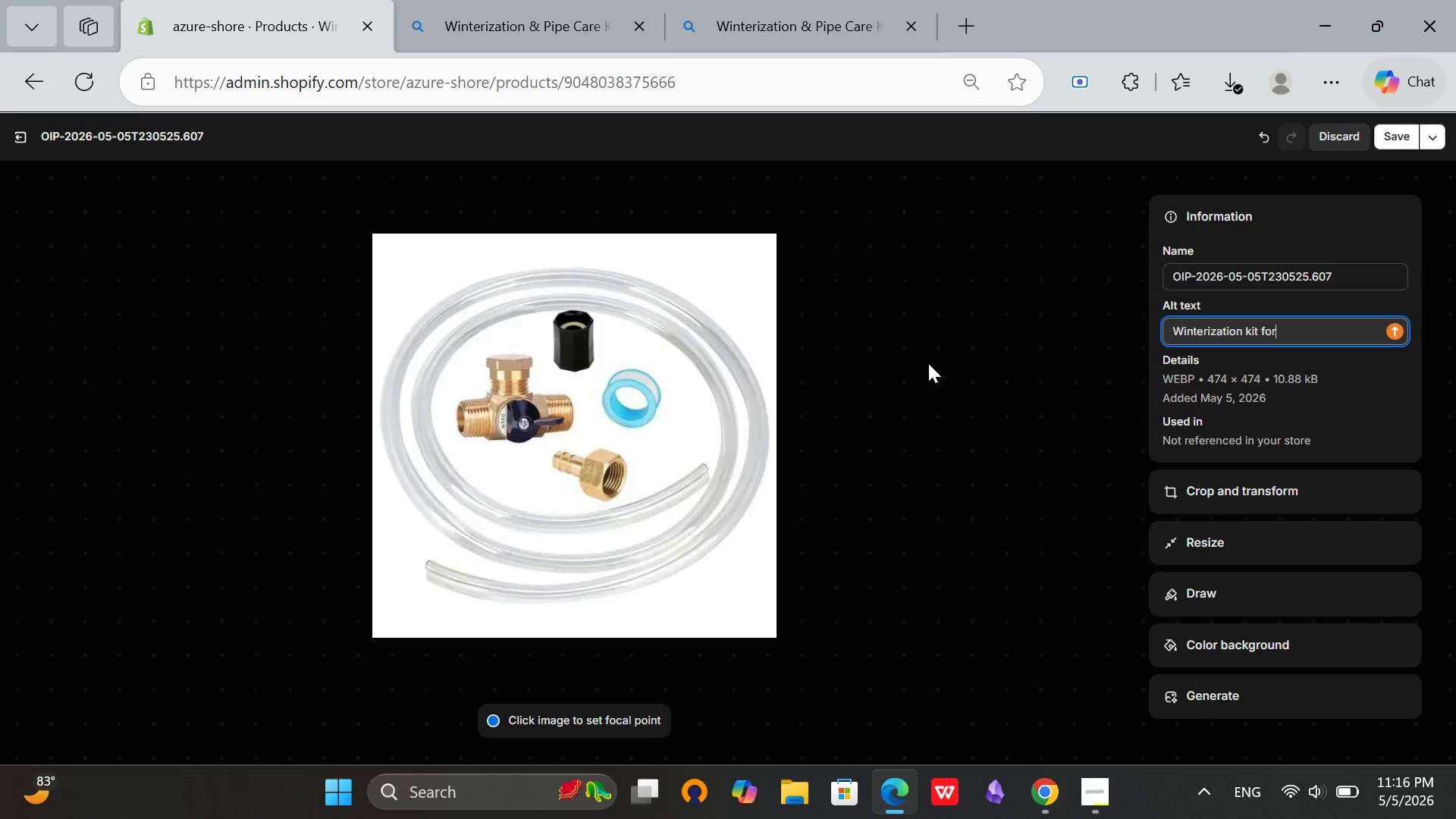 
key(Backspace)
 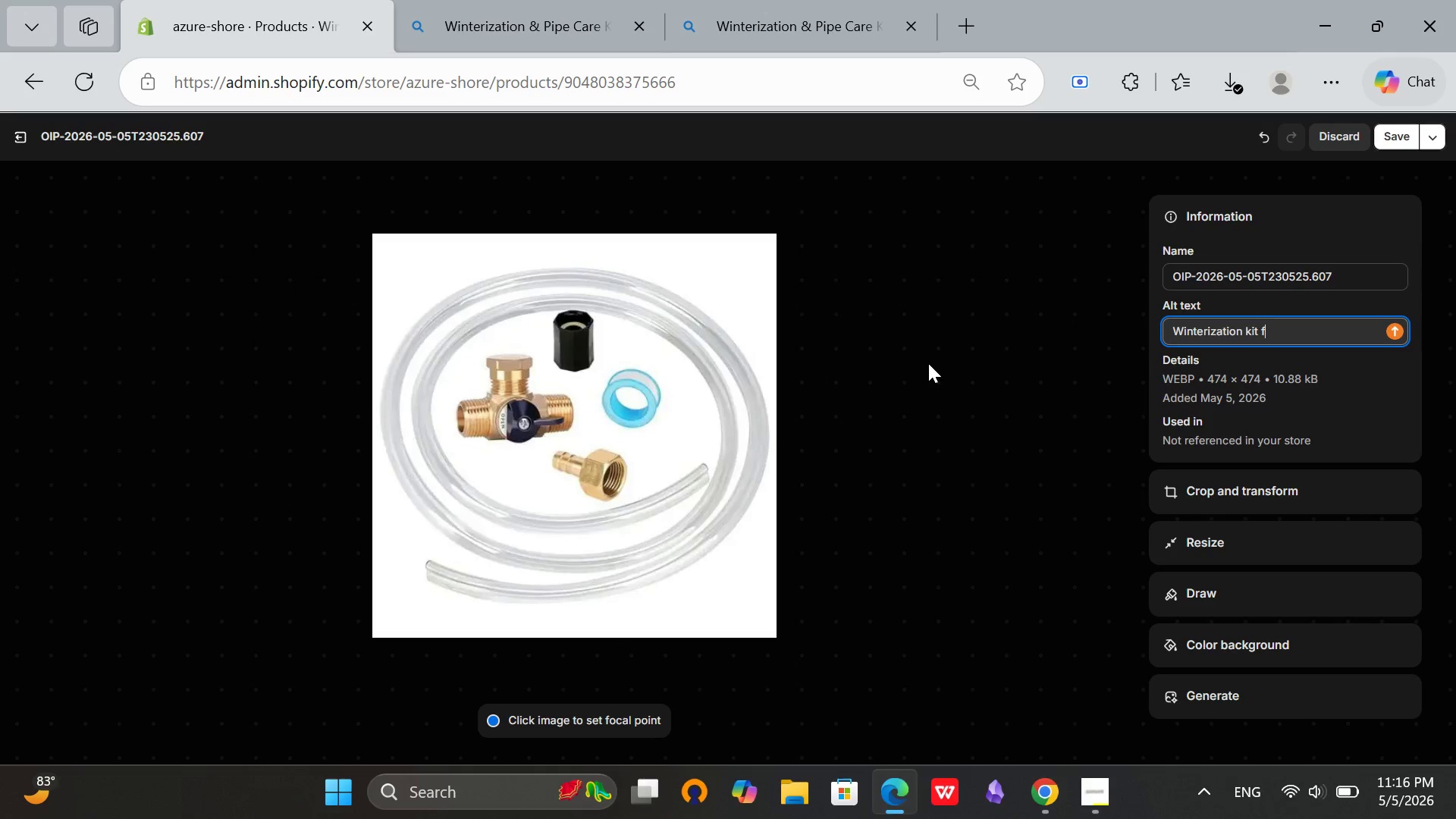 
key(Backspace)
 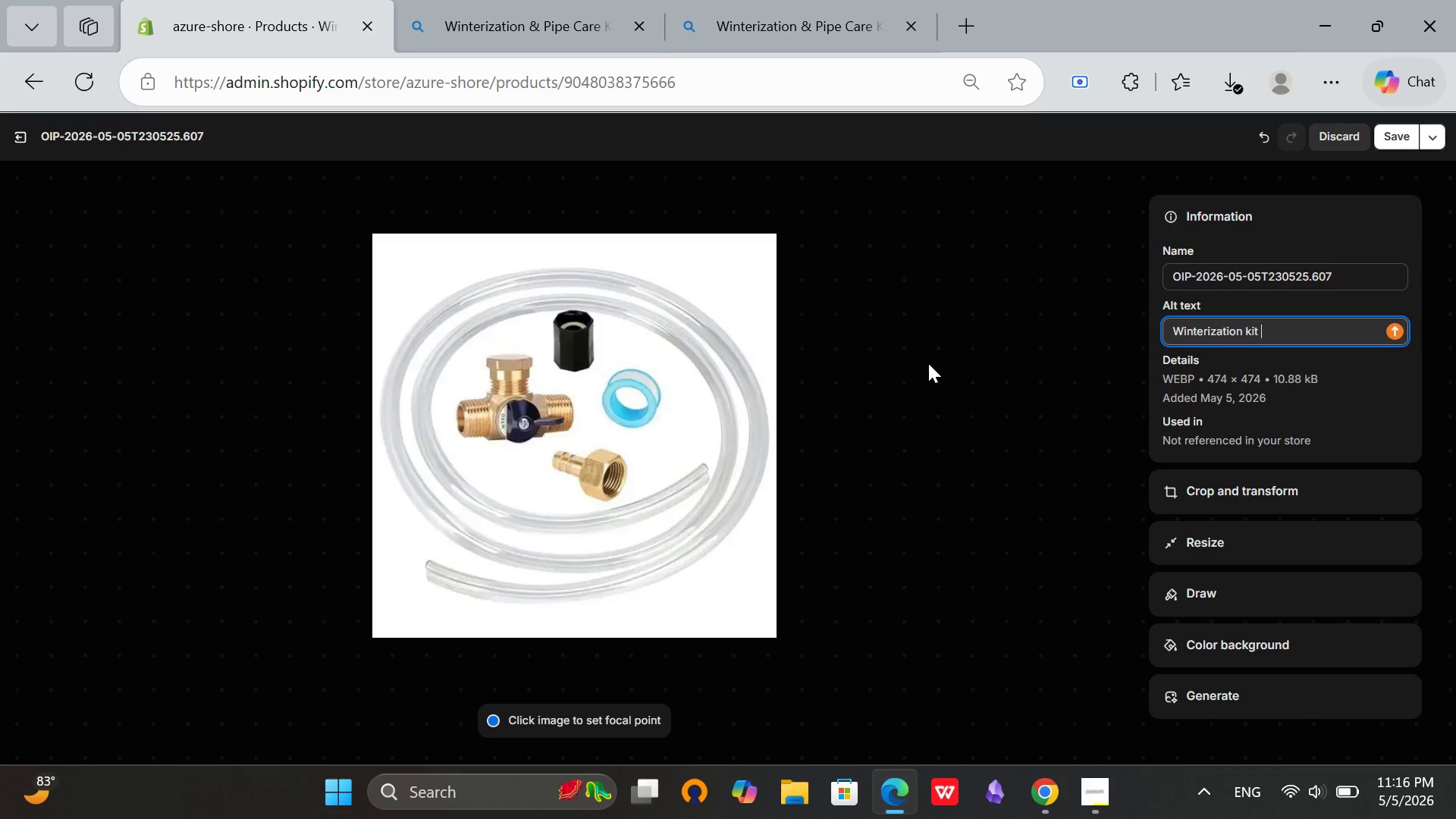 
key(Backspace)
 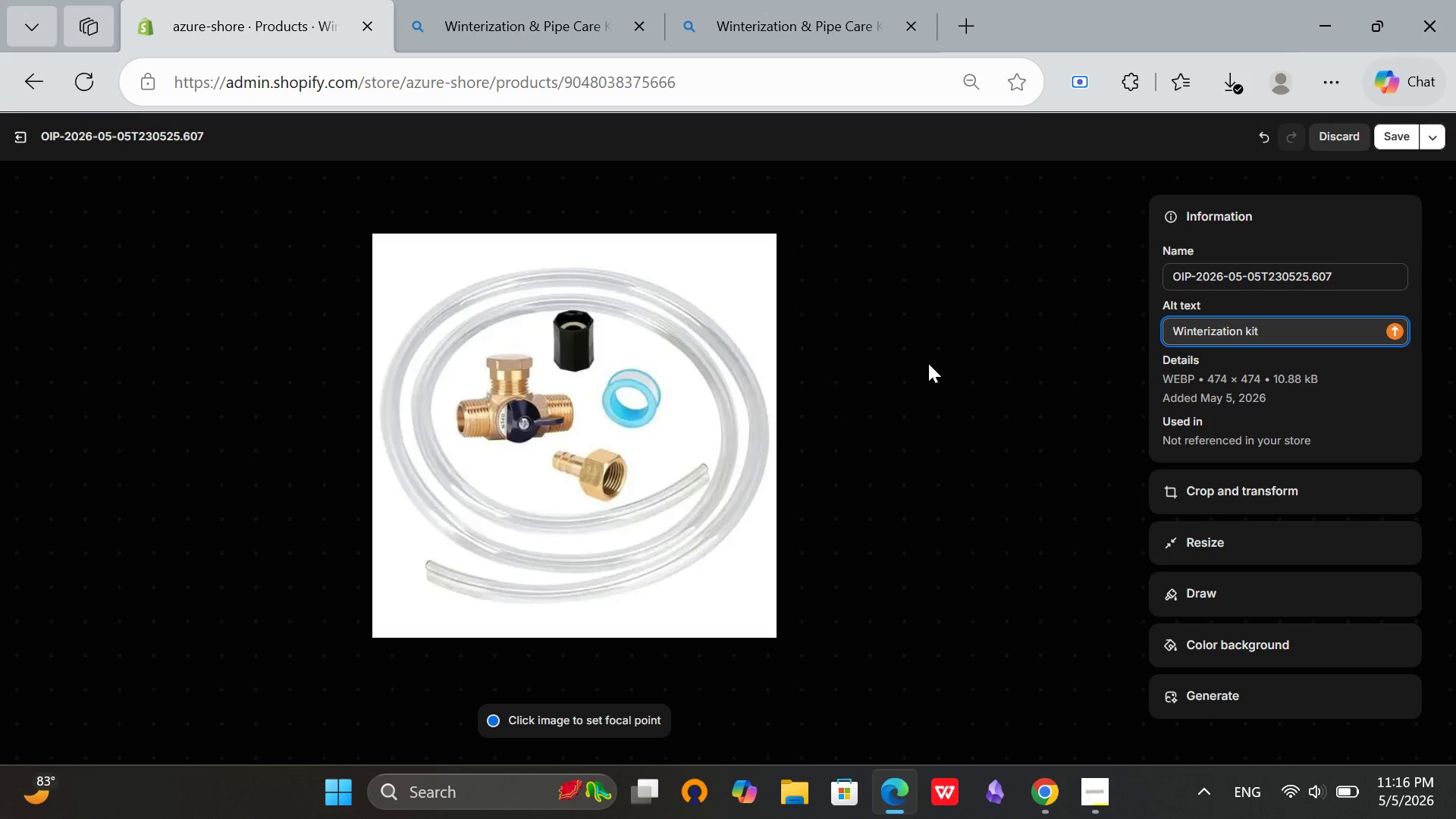 
key(Backspace)
 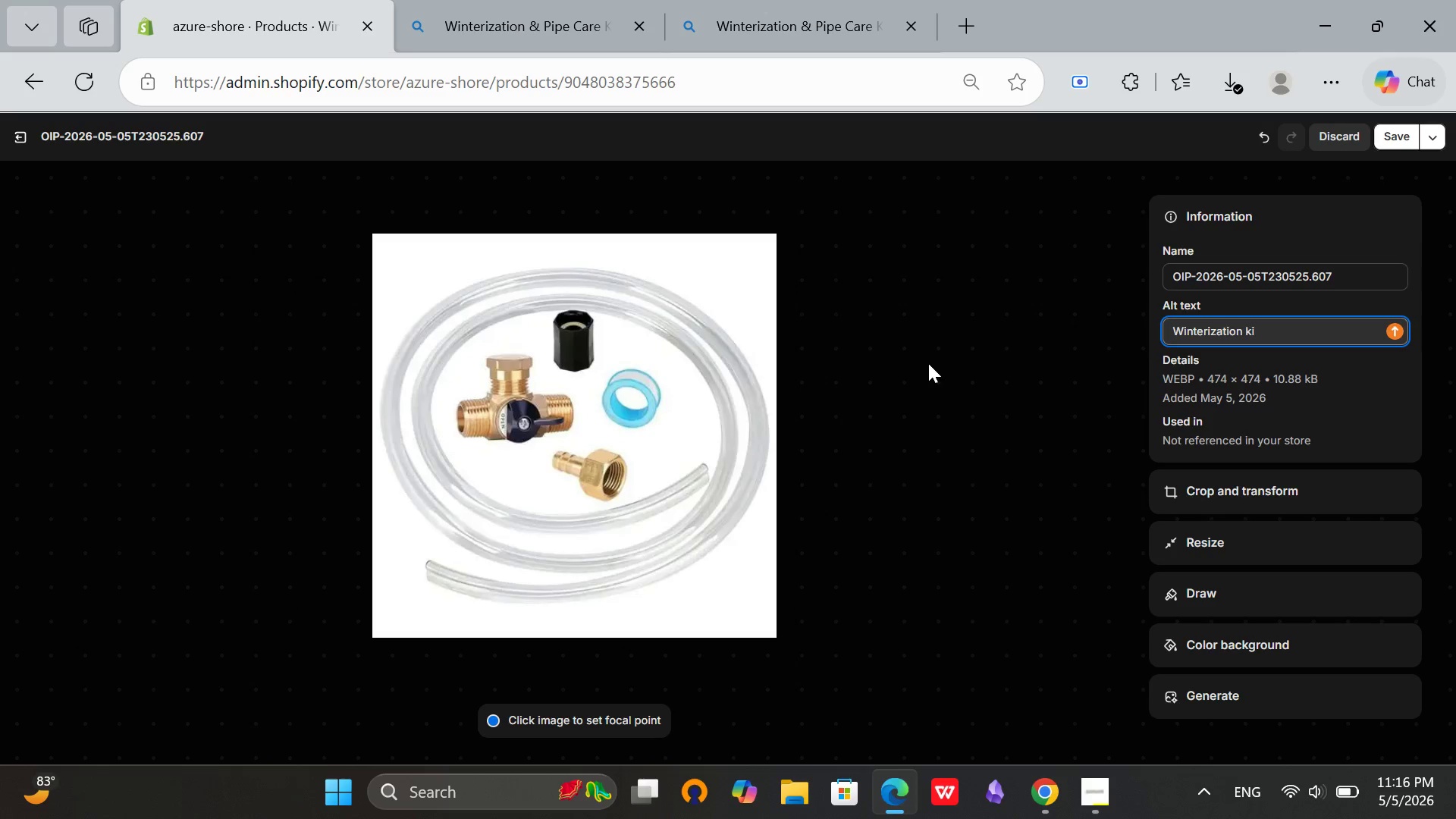 
key(Backspace)
 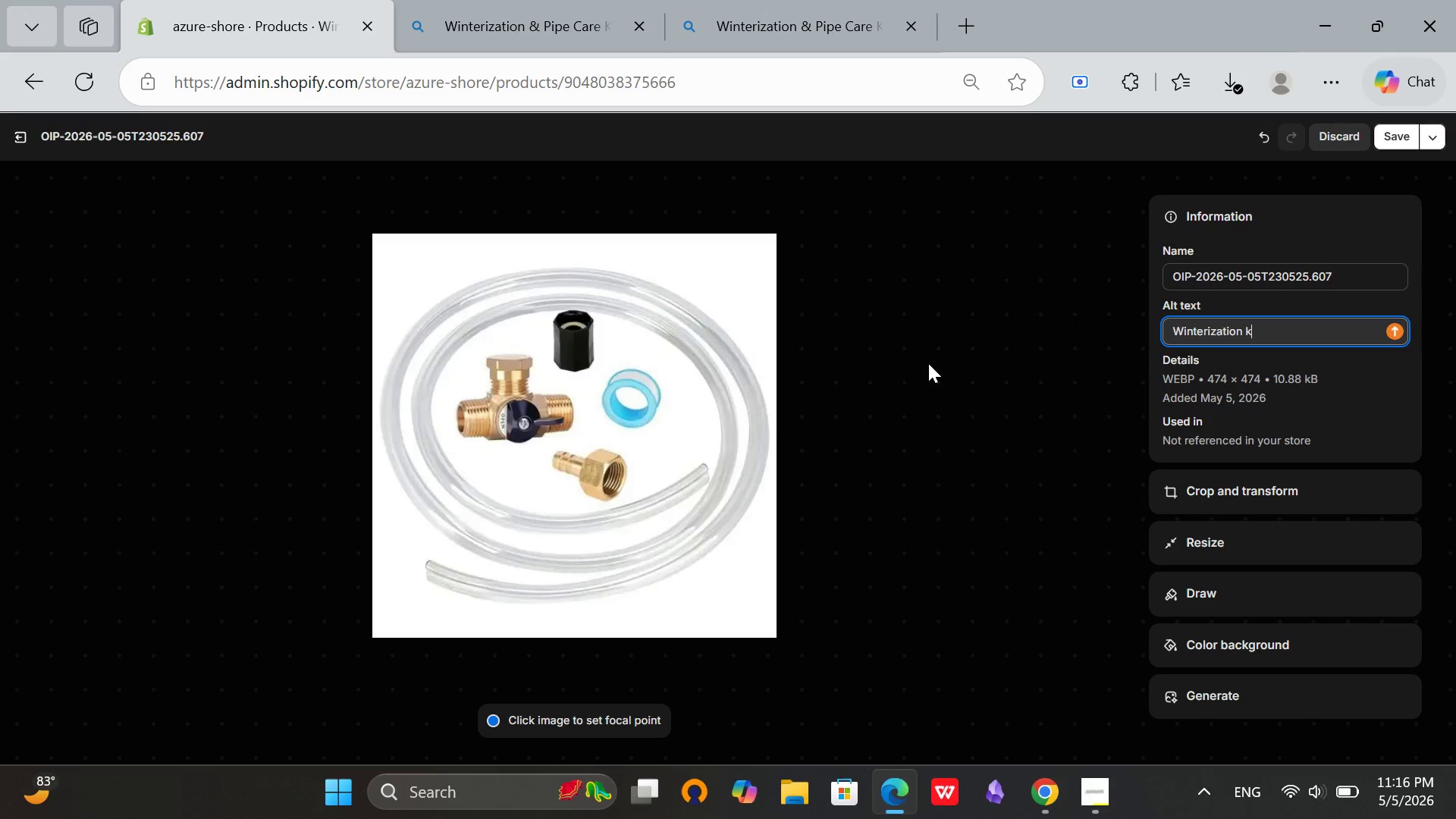 
key(Backspace)
 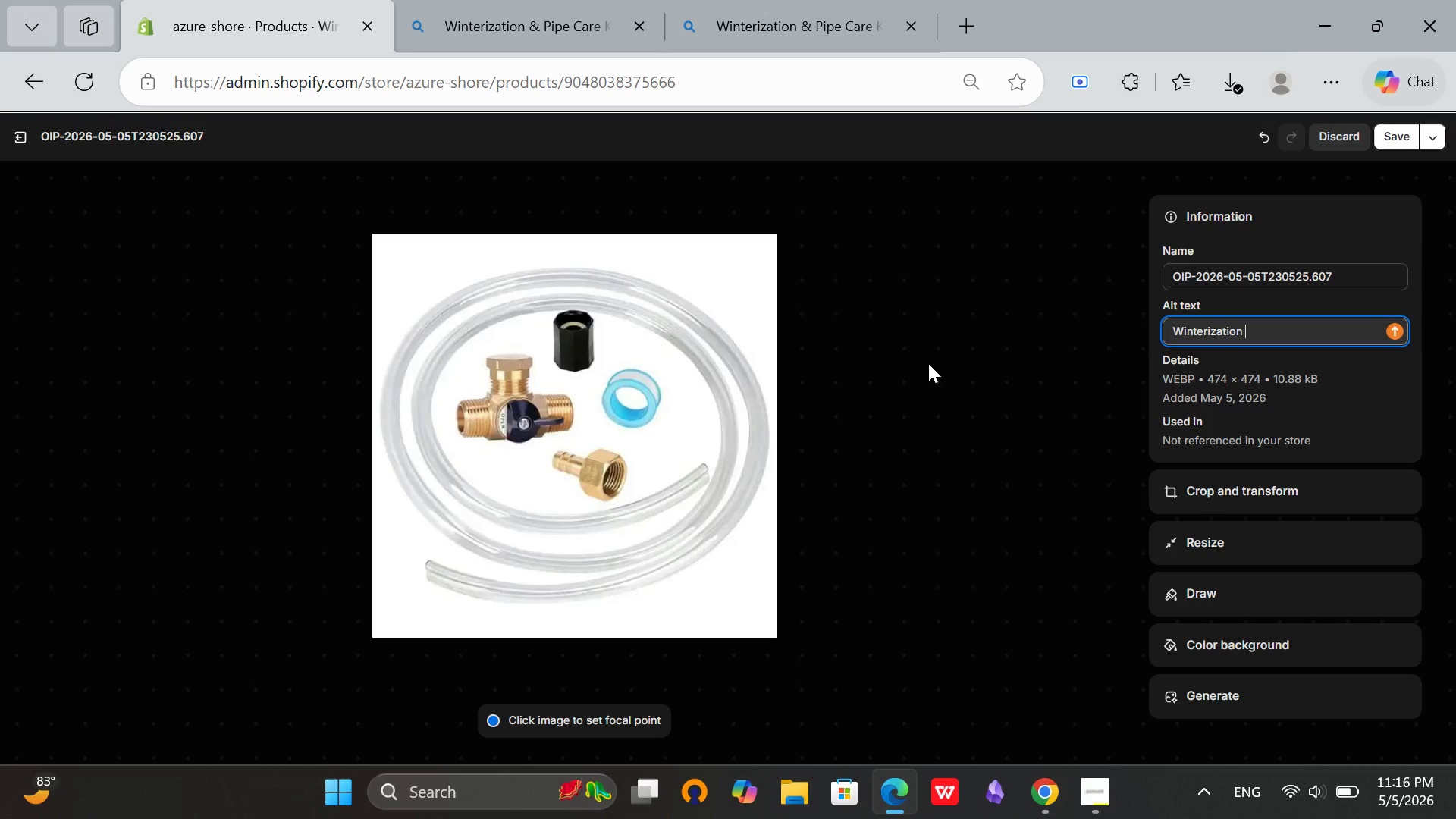 
key(Backspace)
 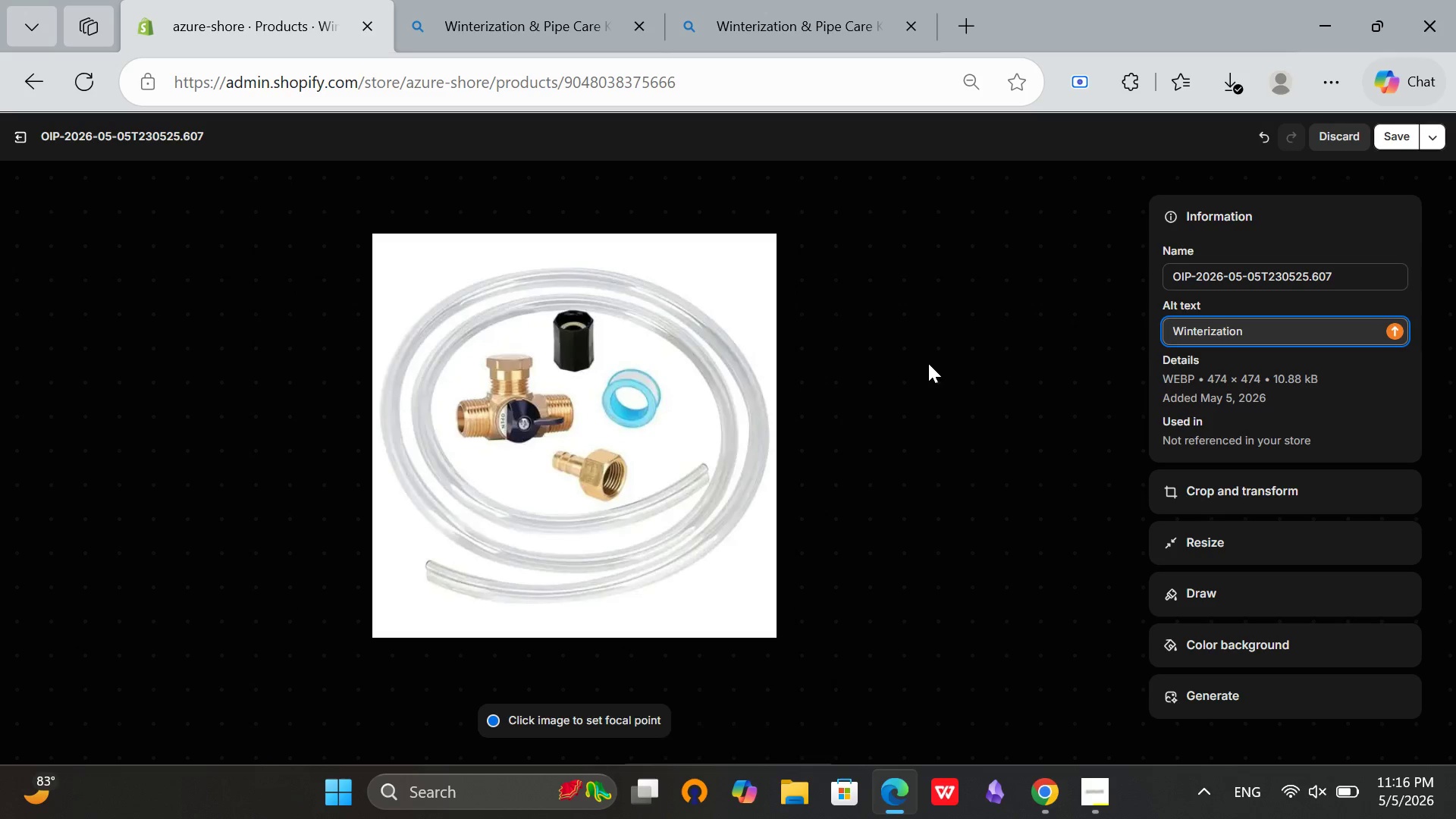 
key(Mute)
 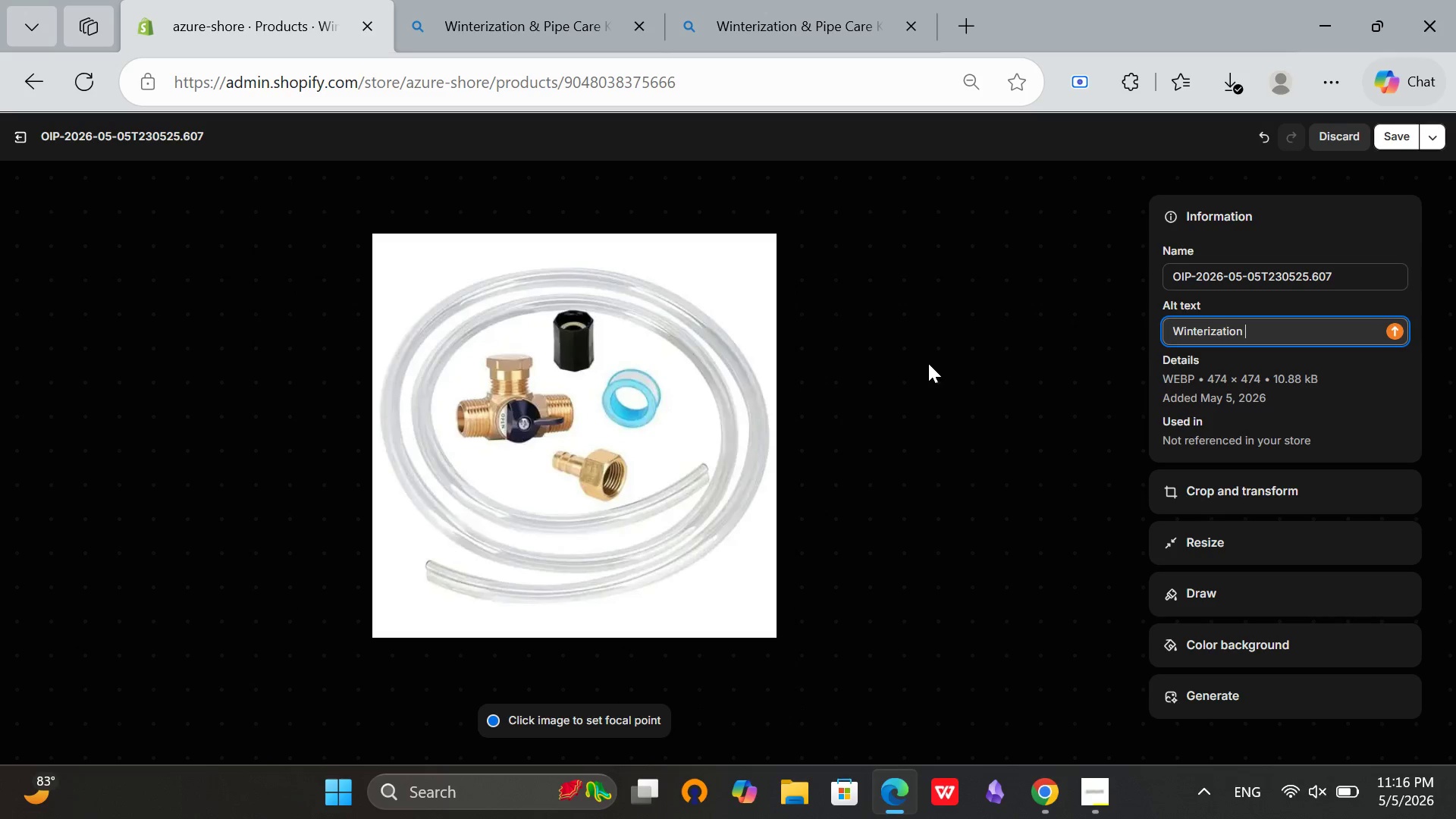 
type(and [Mute]pipe care kit for )
 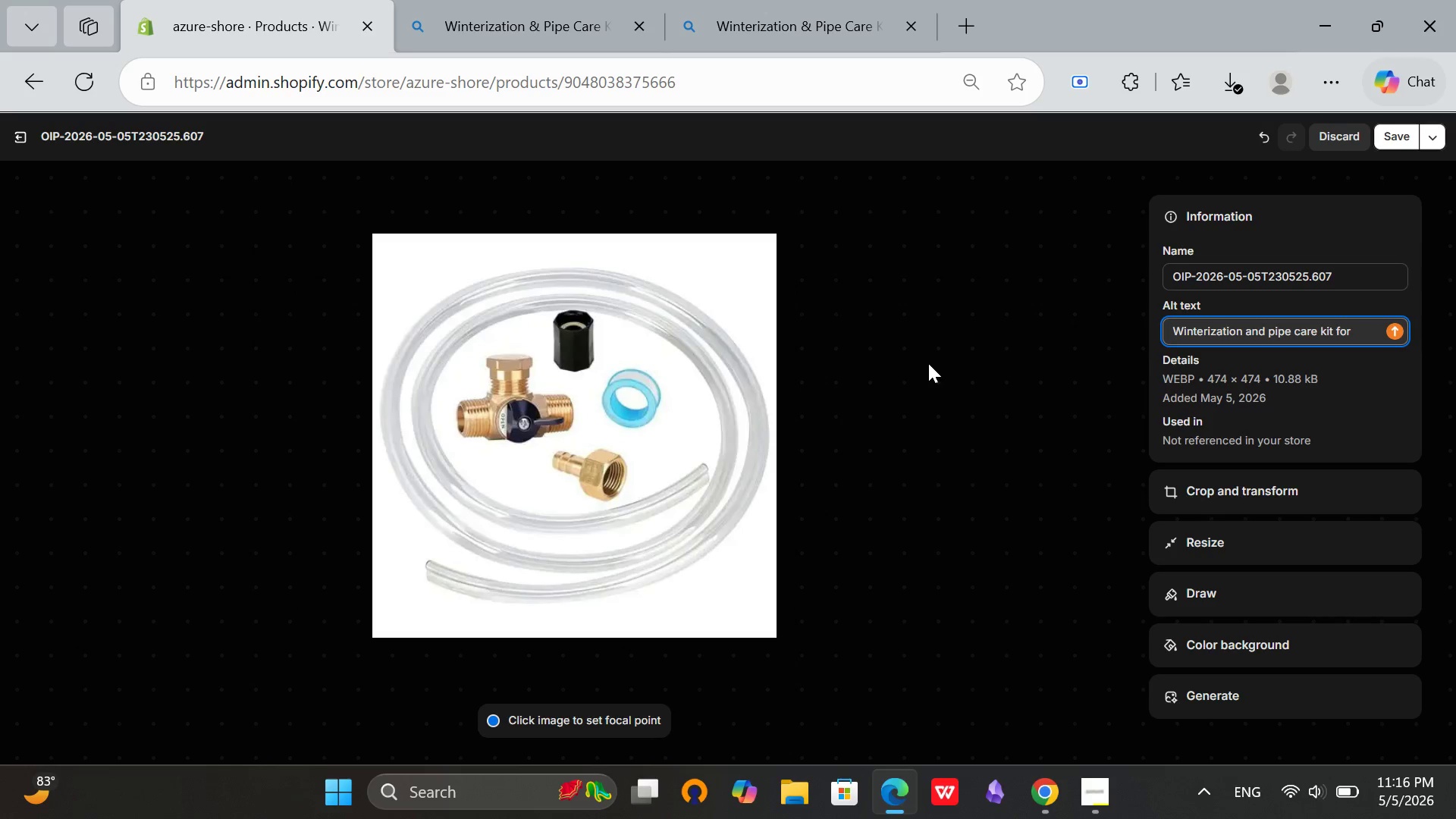 
key(Backspace)
key(Backspace)
key(Backspace)
key(Backspace)
type(with faucet covers and pipe wrap )
 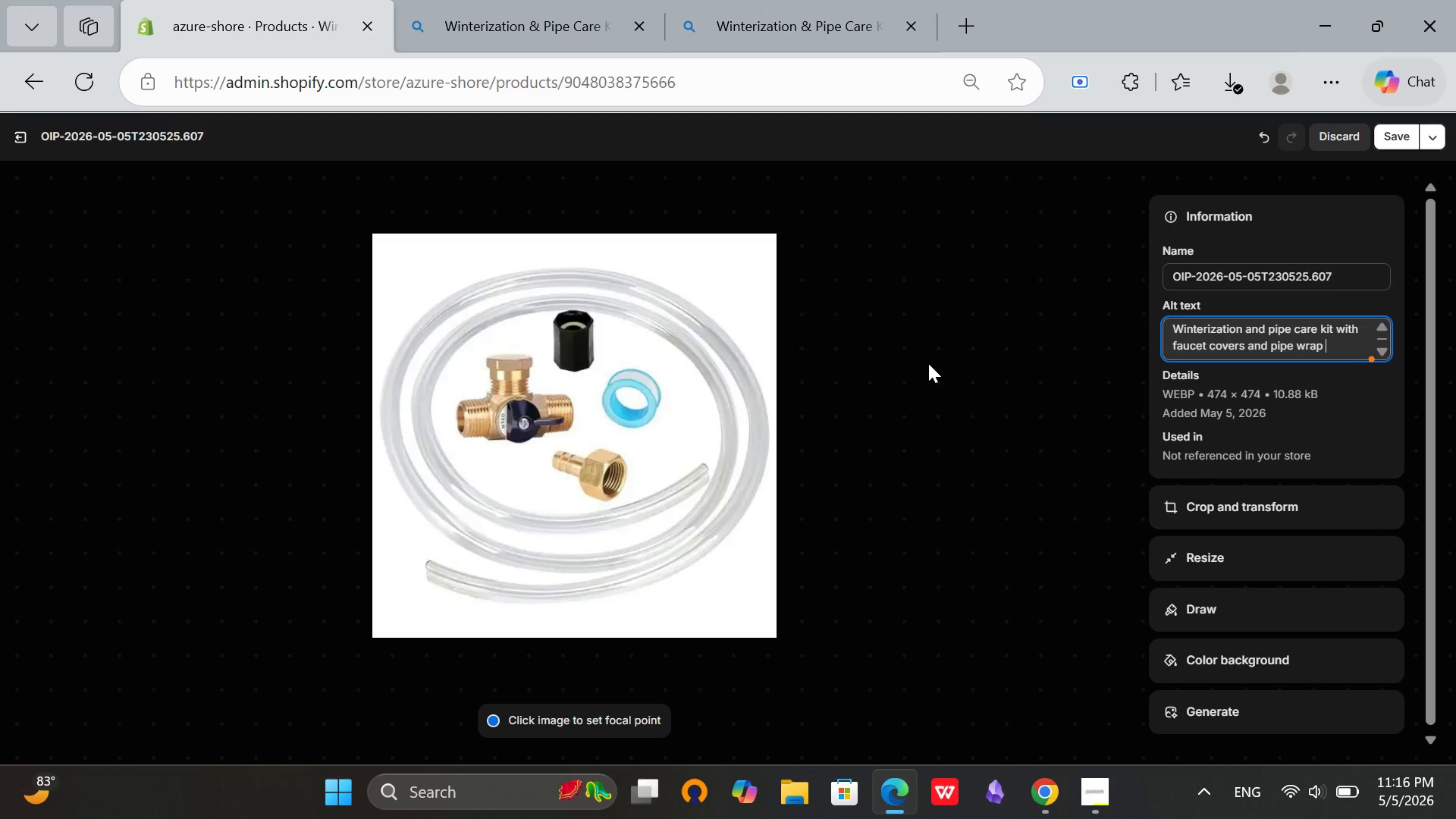 
hold_key(key=Backspace, duration=0.95)
 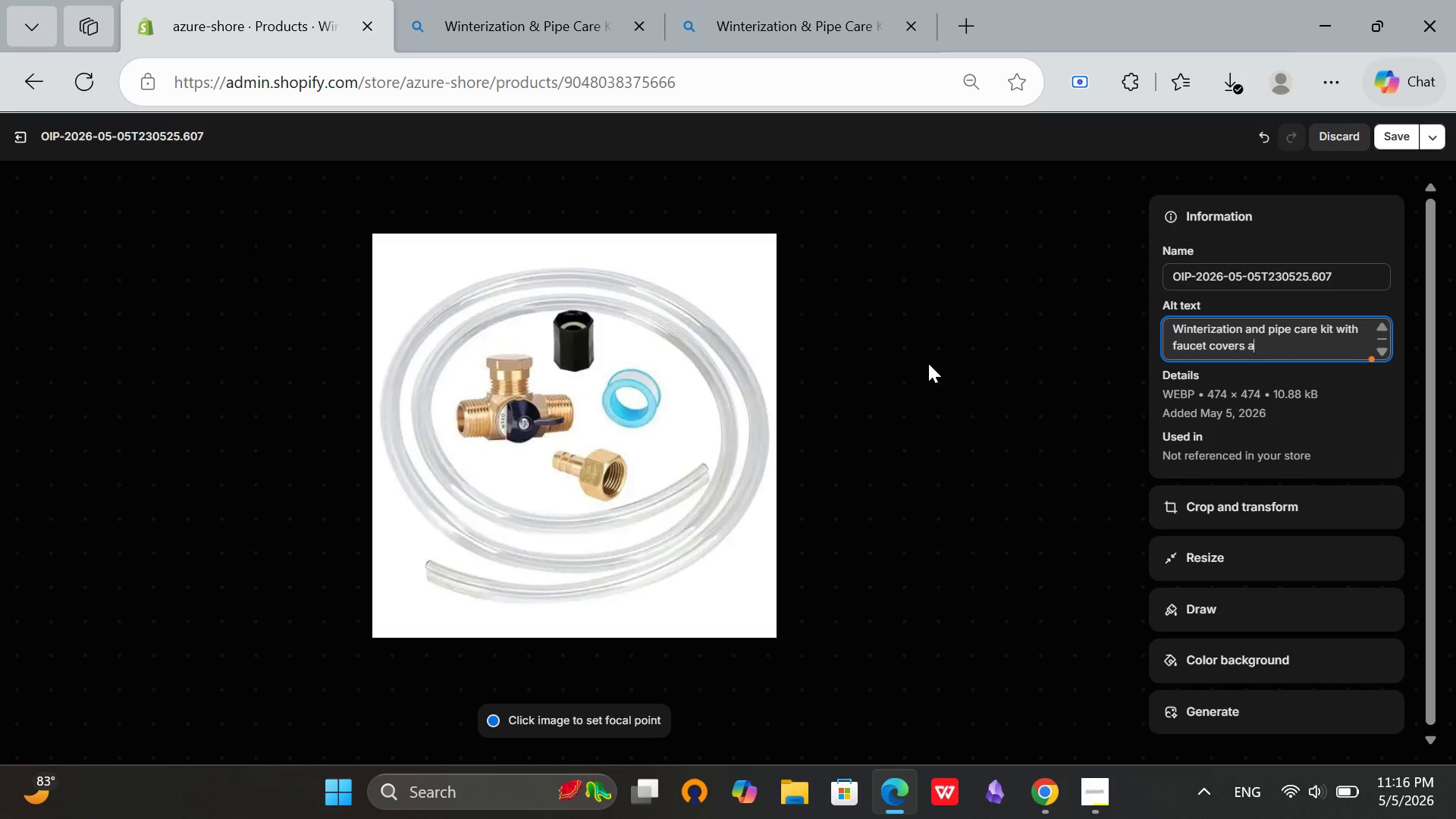 
key(Backspace)
key(Backspace)
type(and pipe wrap)
 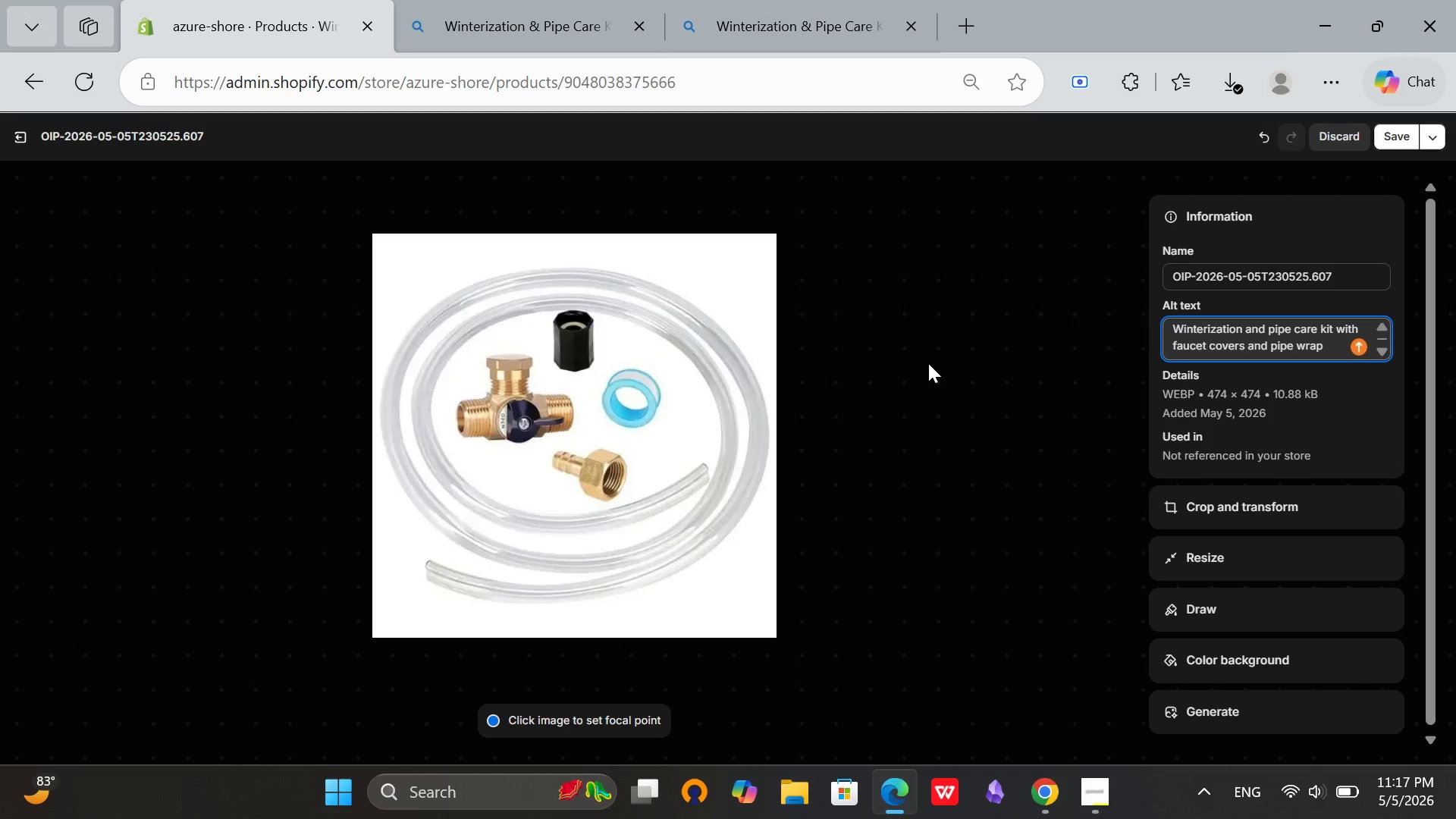 
wait(6.44)
 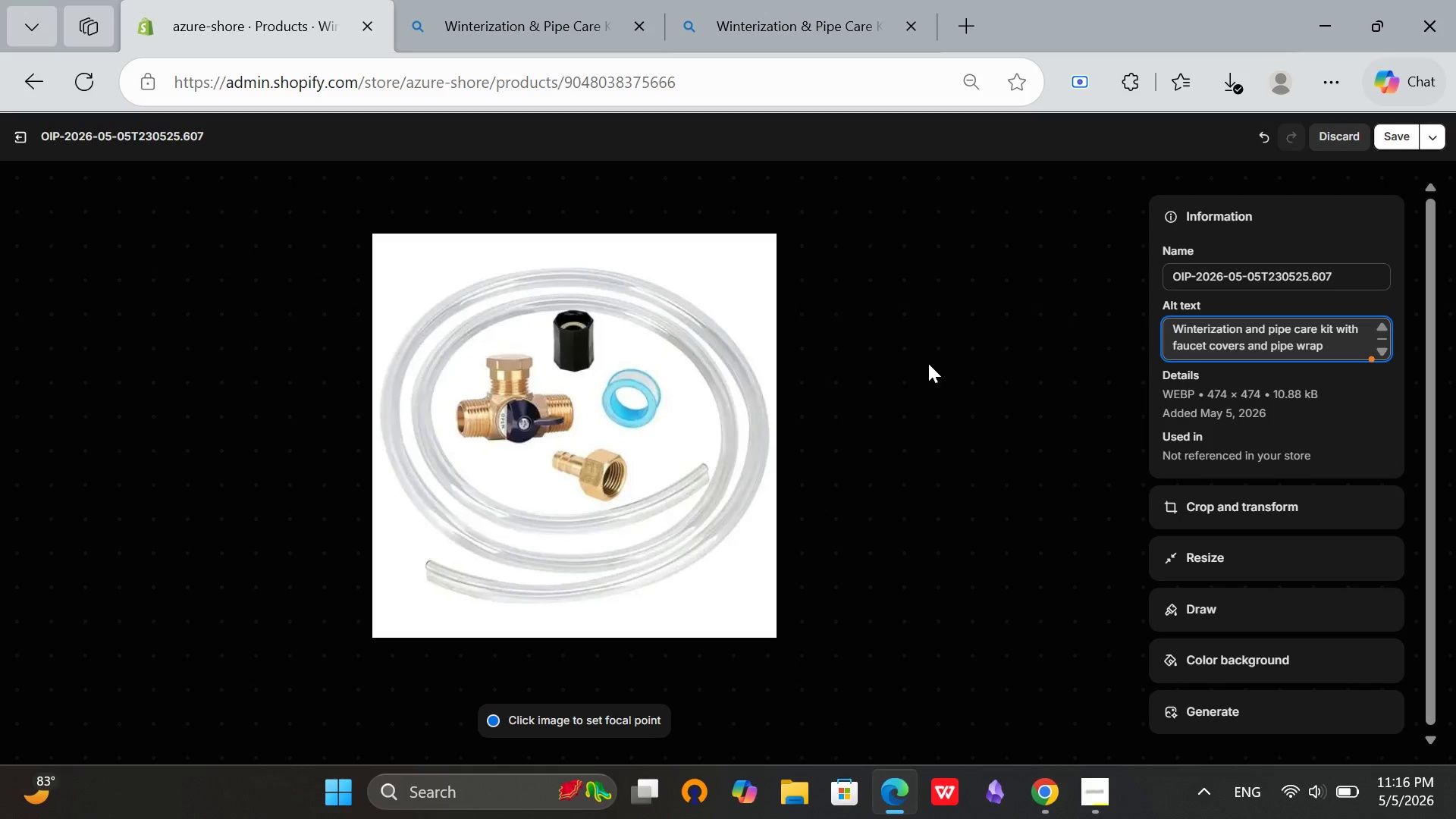 
type( with white background)
 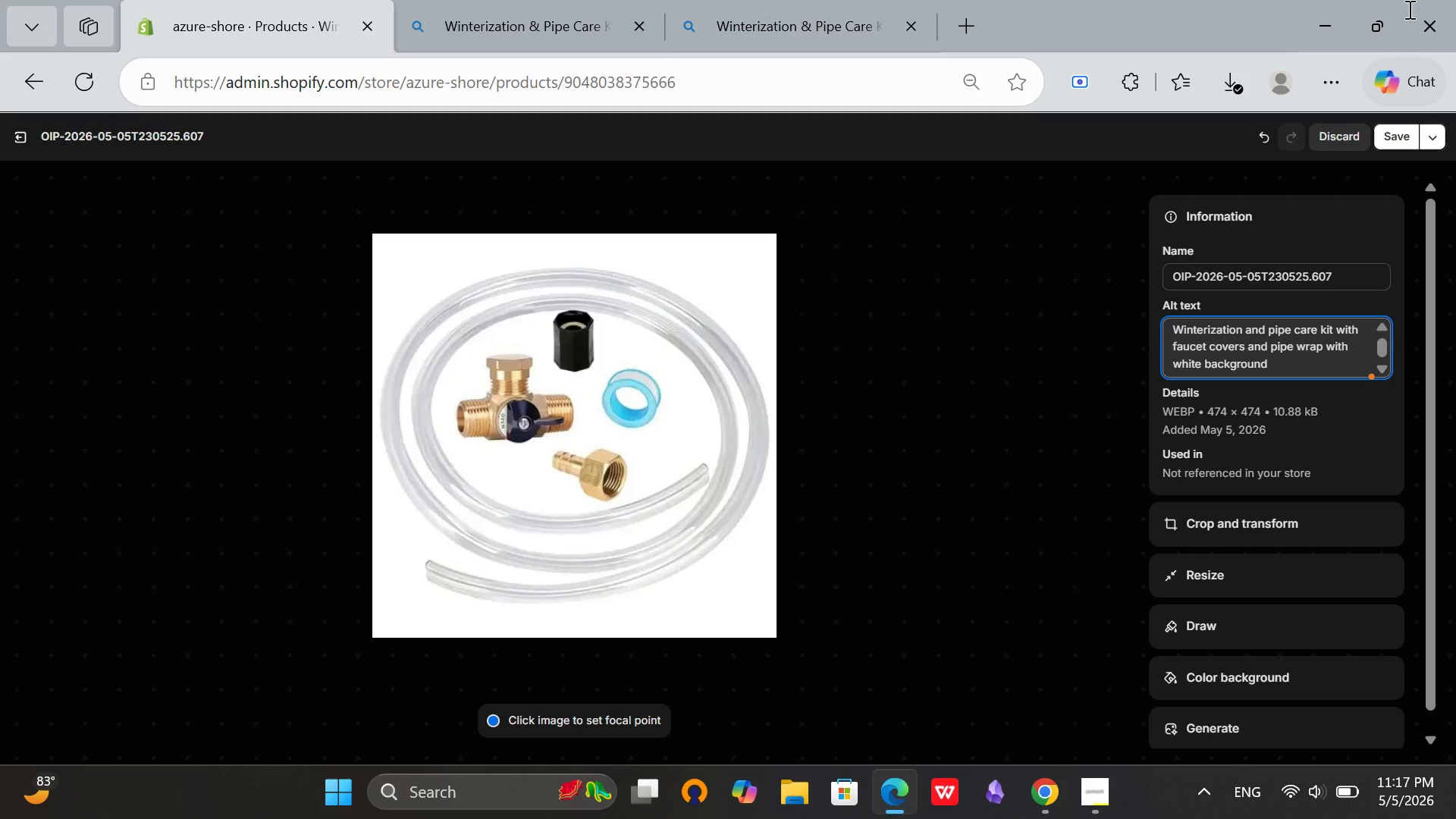 
left_click([1395, 141])
 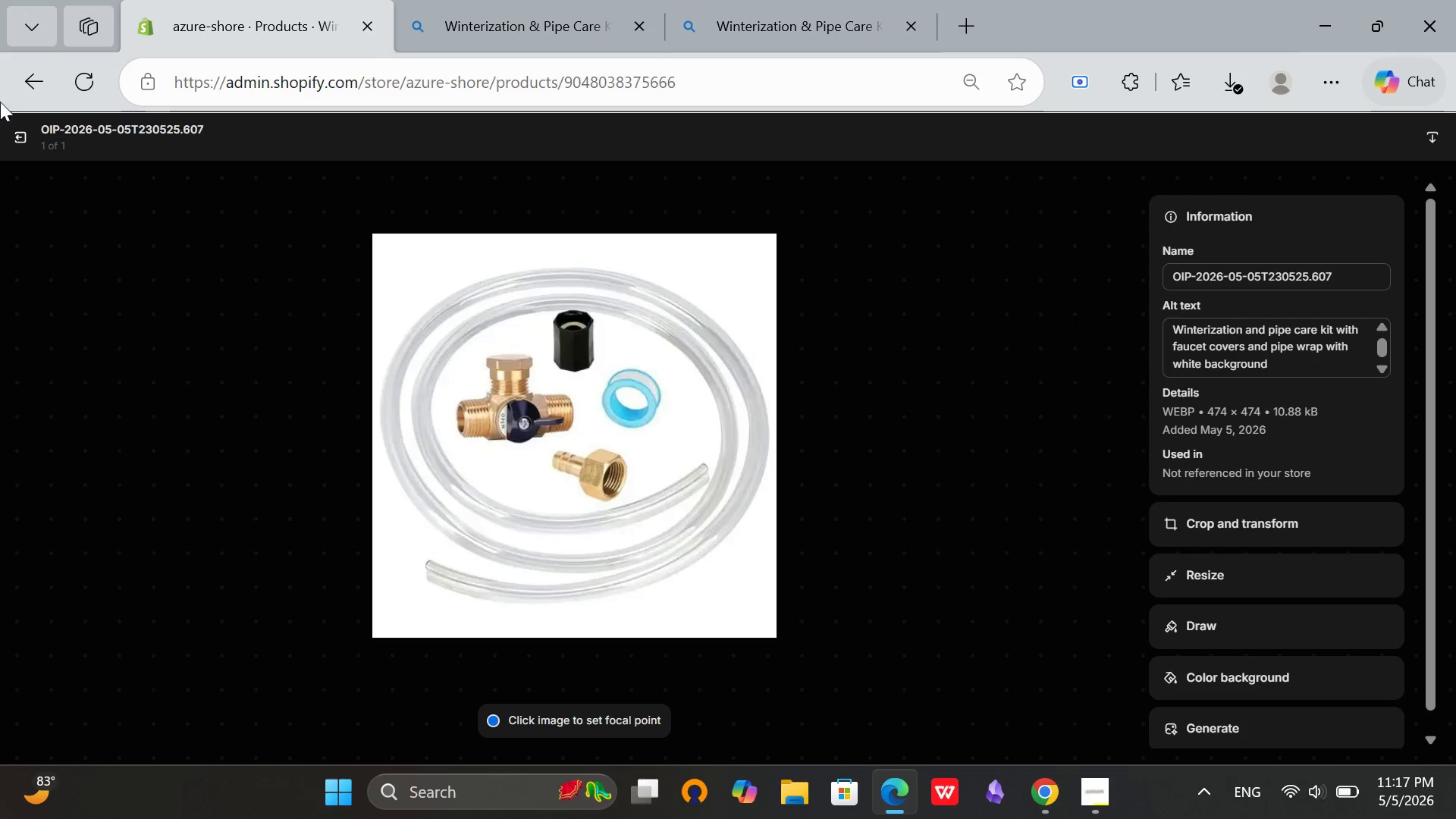 
wait(6.91)
 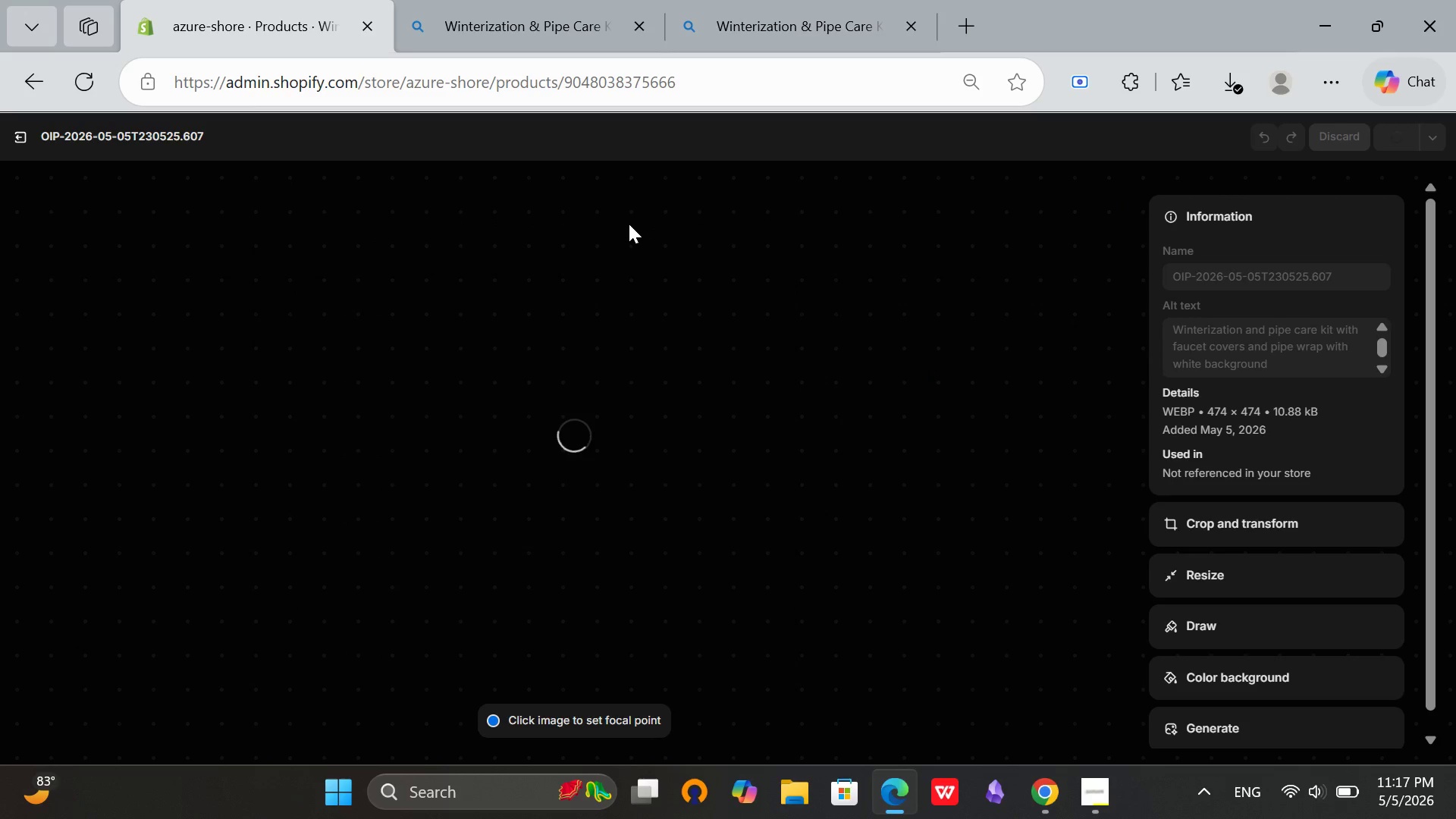 
scroll: coordinate [909, 347], scroll_direction: down, amount: 3.0
 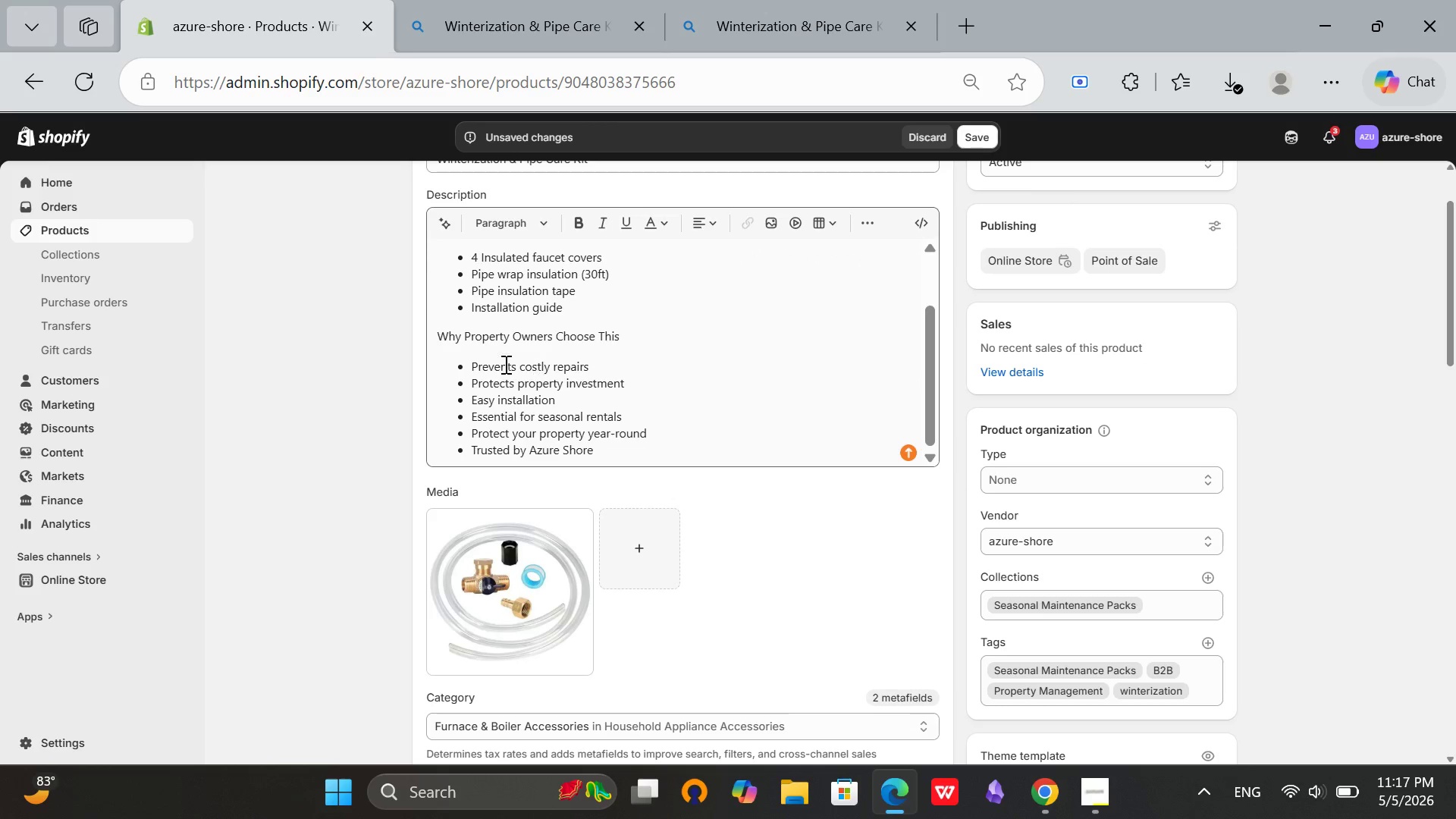 
scroll: coordinate [620, 399], scroll_direction: up, amount: 9.0
 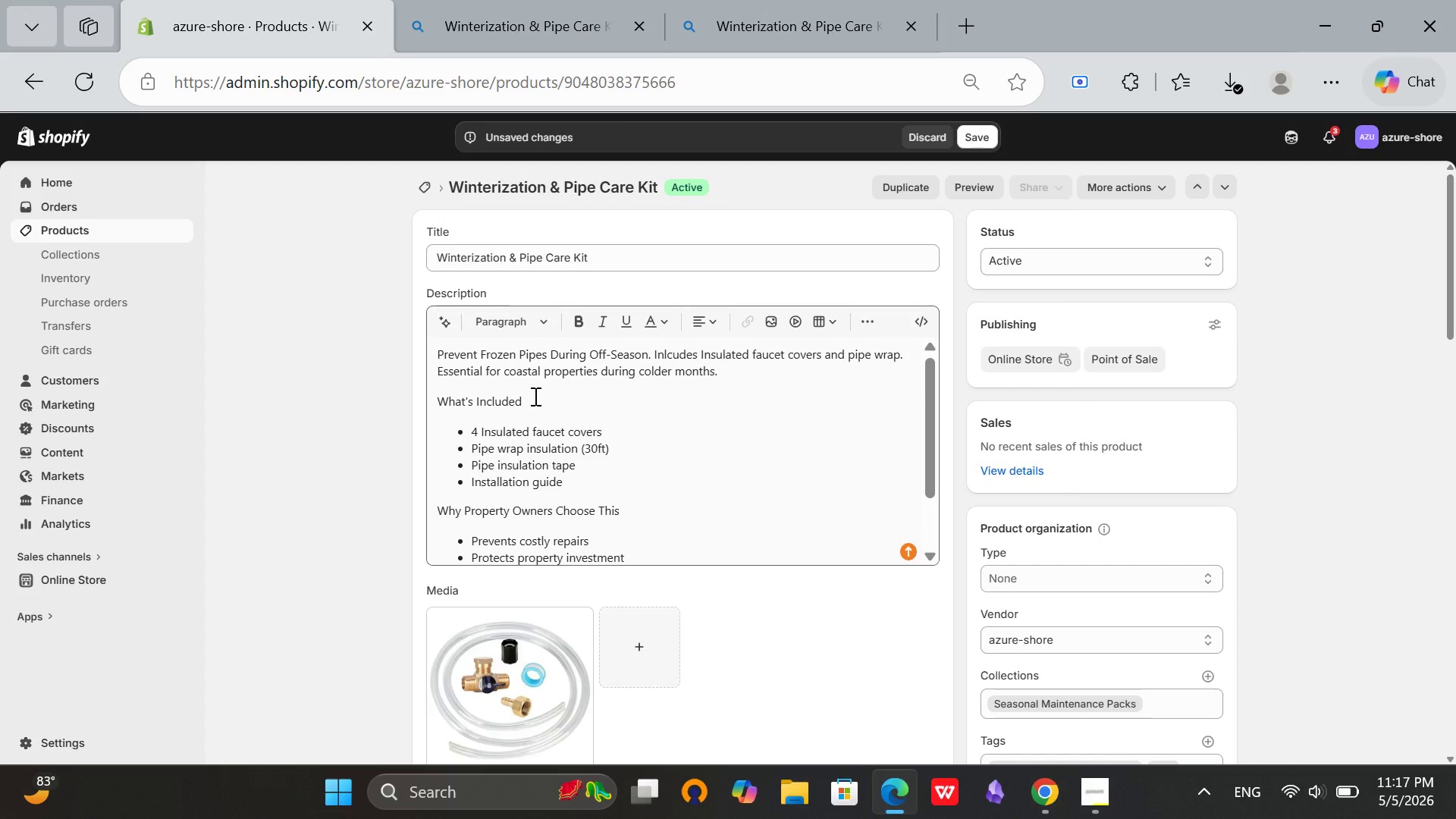 
left_click([534, 396])
 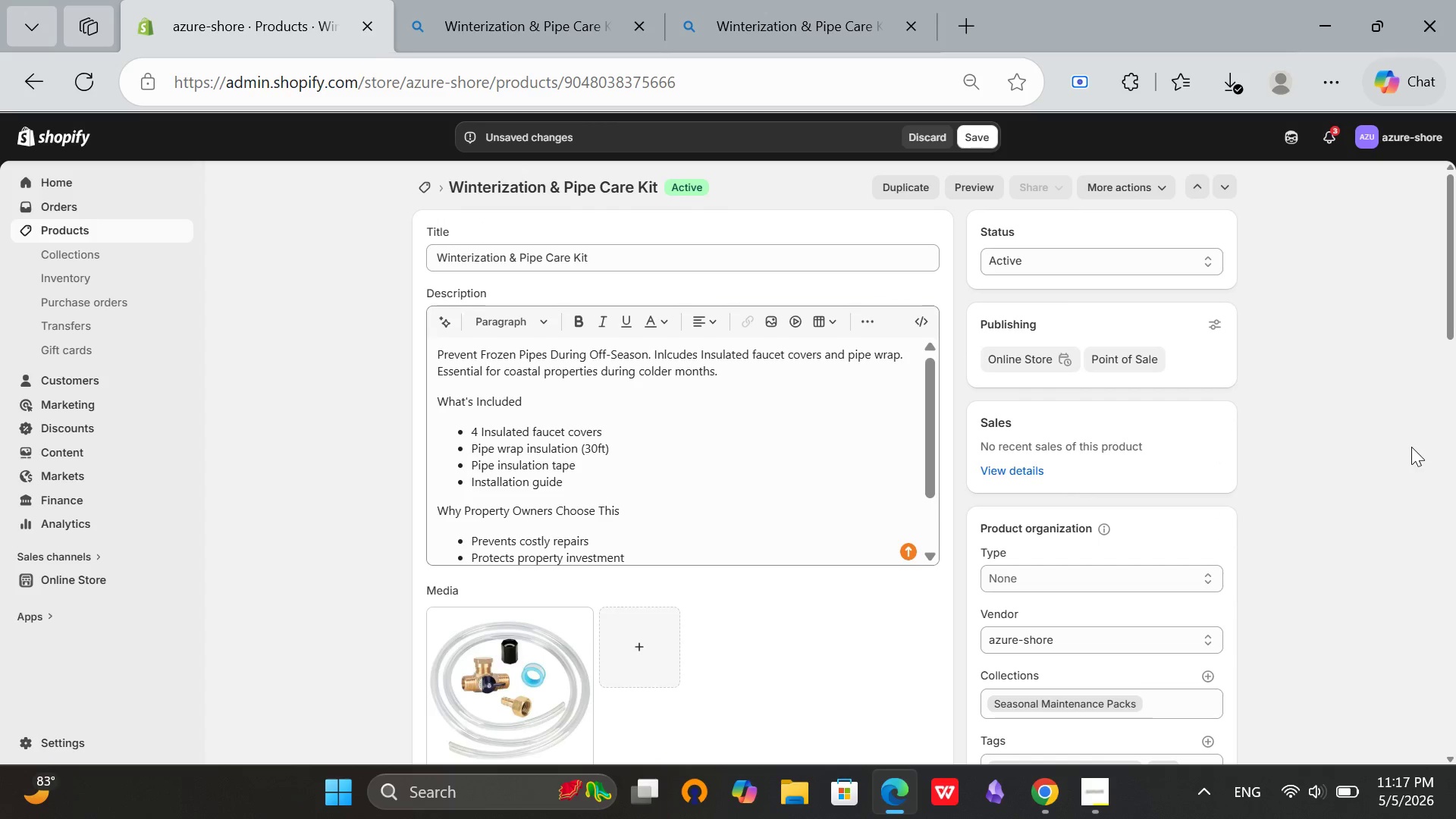 
scroll: coordinate [1411, 447], scroll_direction: down, amount: 3.0
 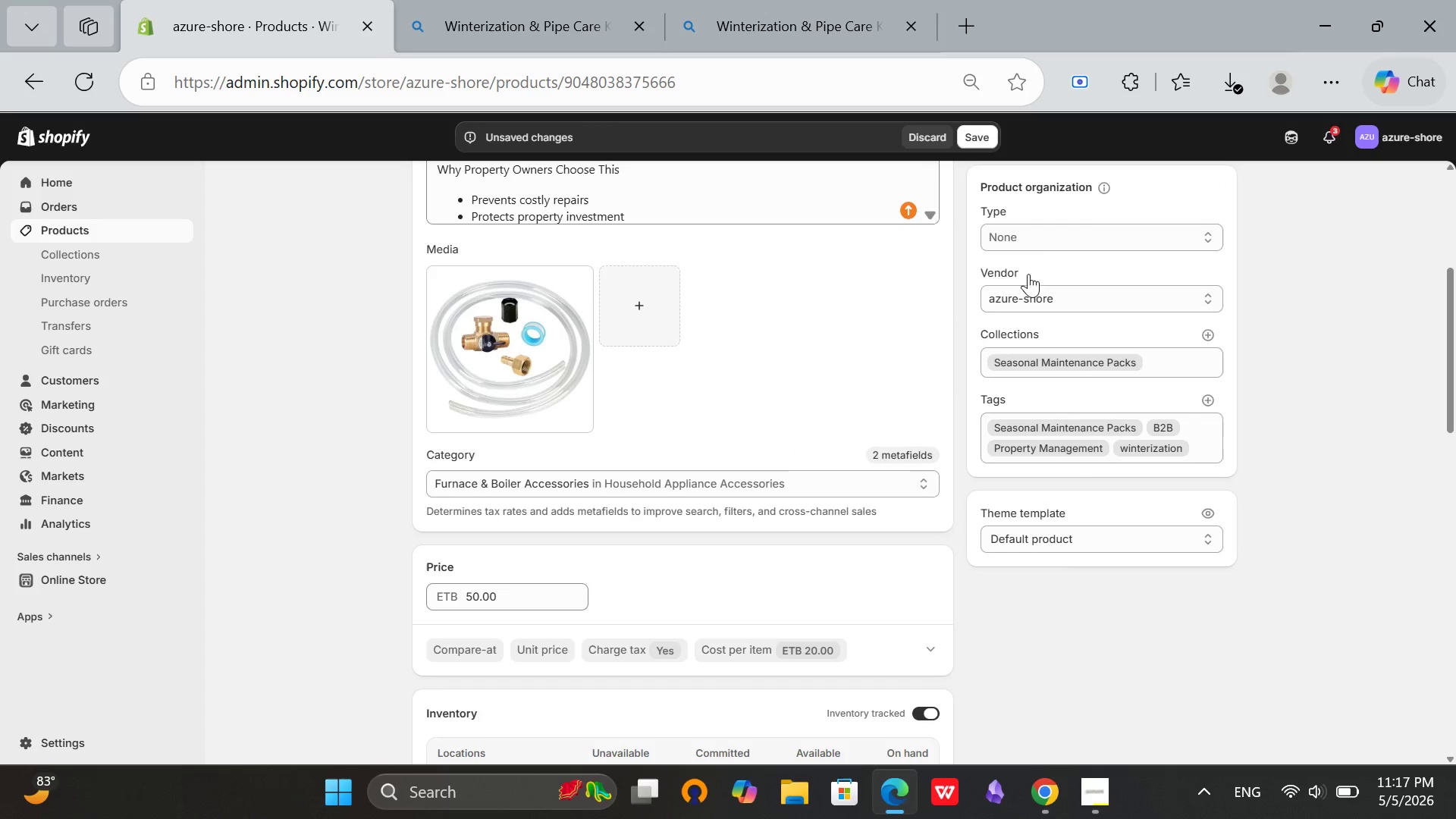 
left_click([1033, 243])
 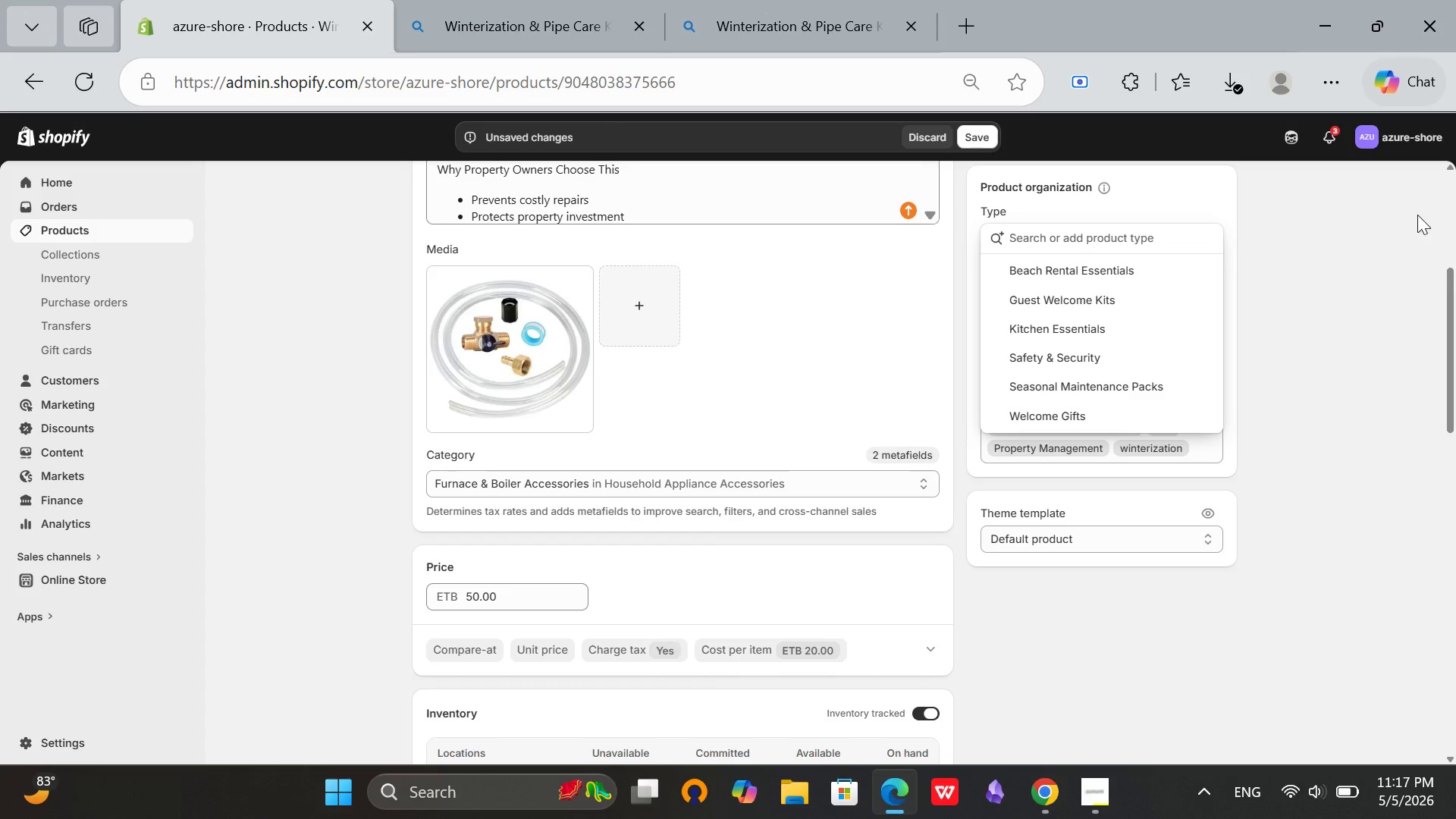 
wait(6.61)
 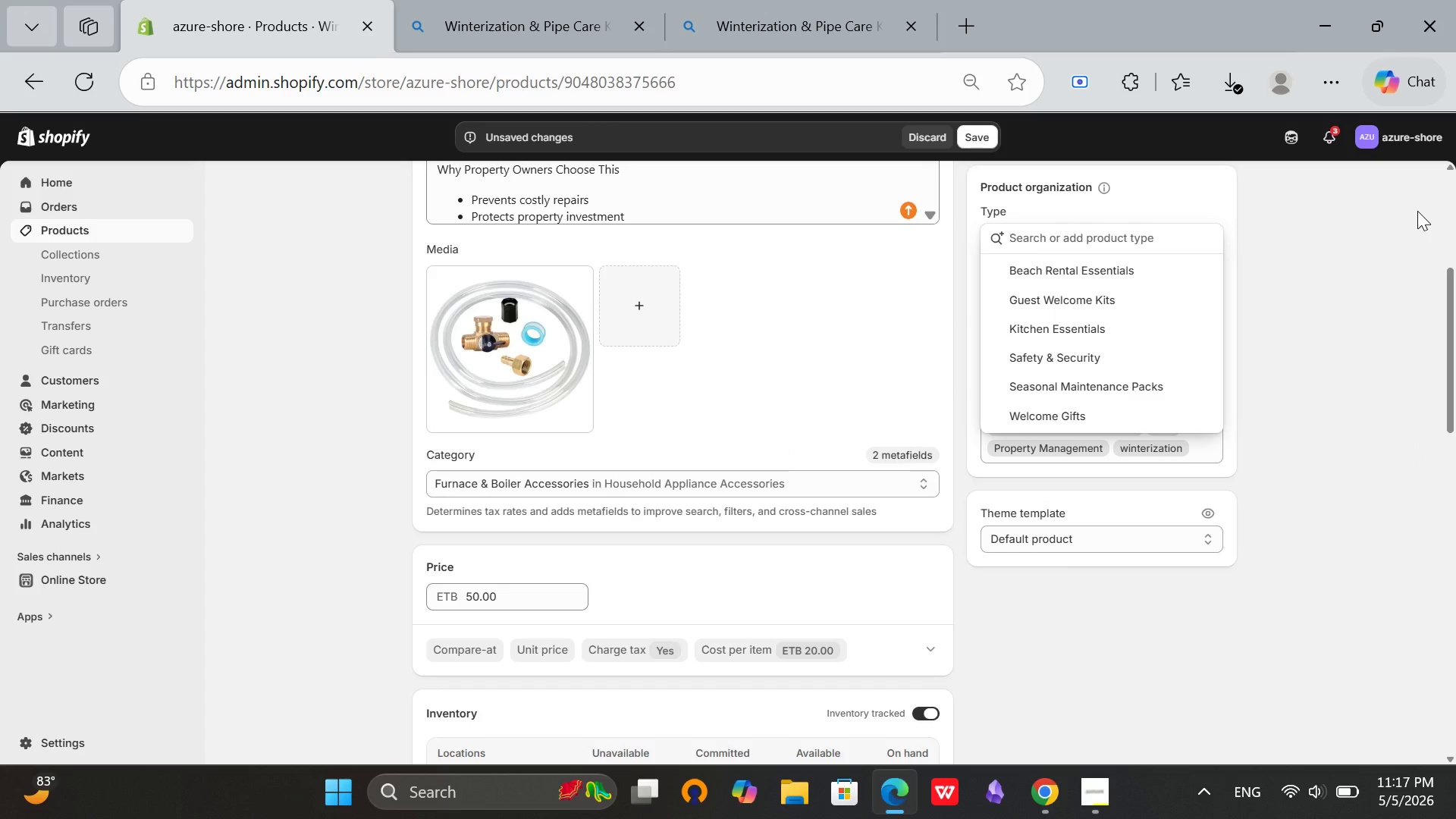 
left_click([1087, 390])
 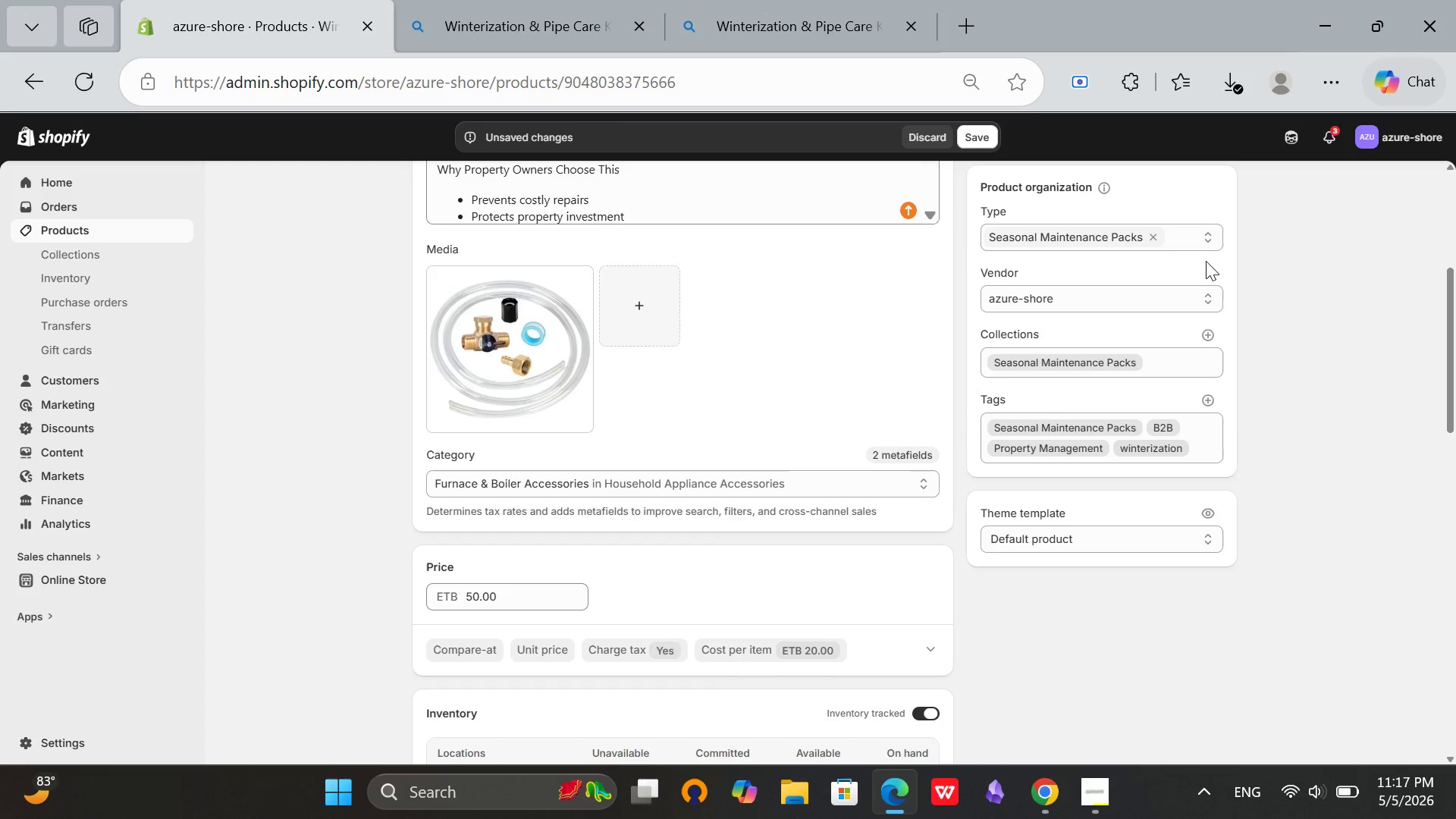 
left_click([1369, 261])
 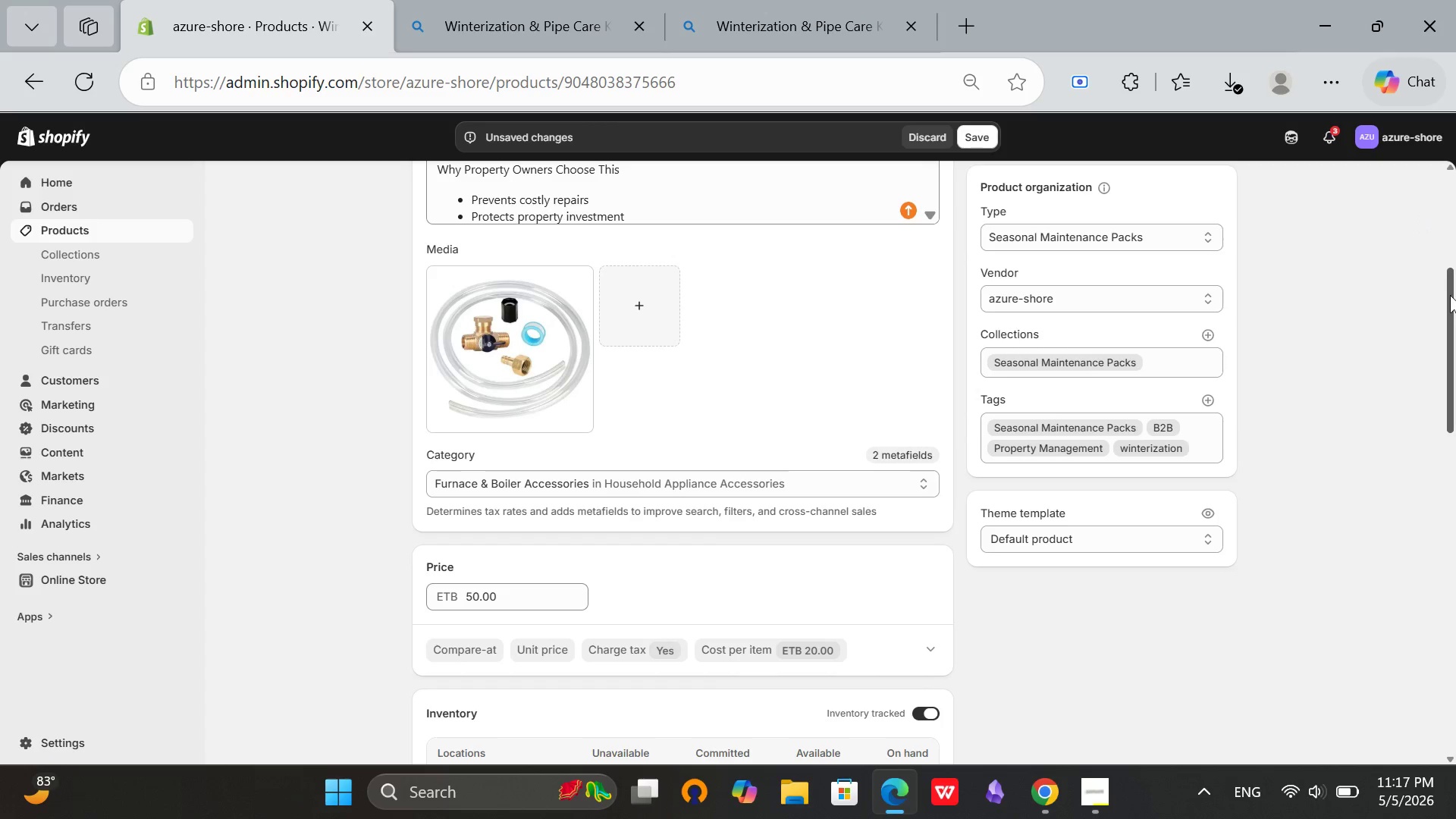 
left_click_drag(start_coordinate=[1450, 295], to_coordinate=[1443, 360])
 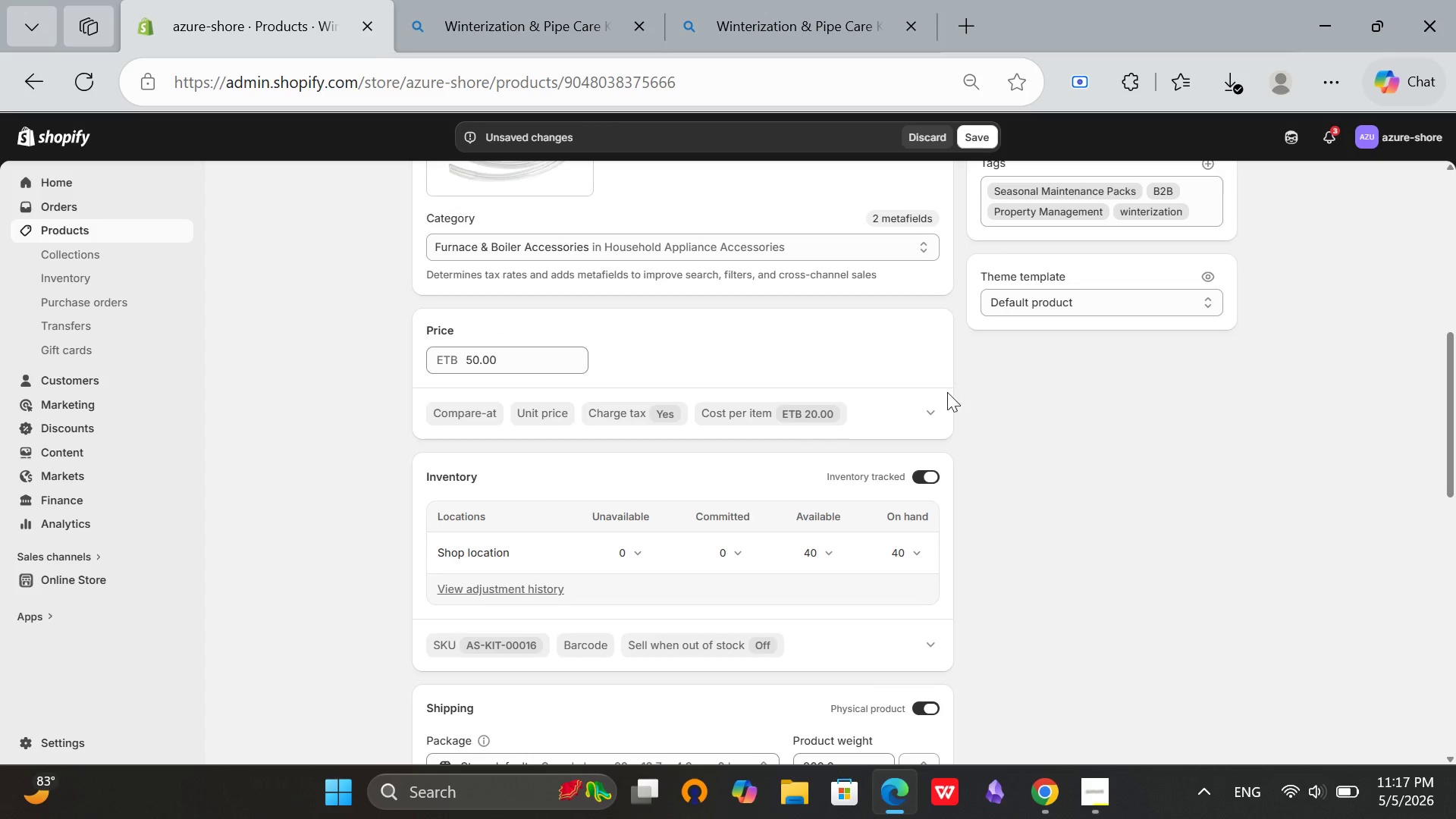 
scroll: coordinate [1165, 527], scroll_direction: down, amount: 10.0
 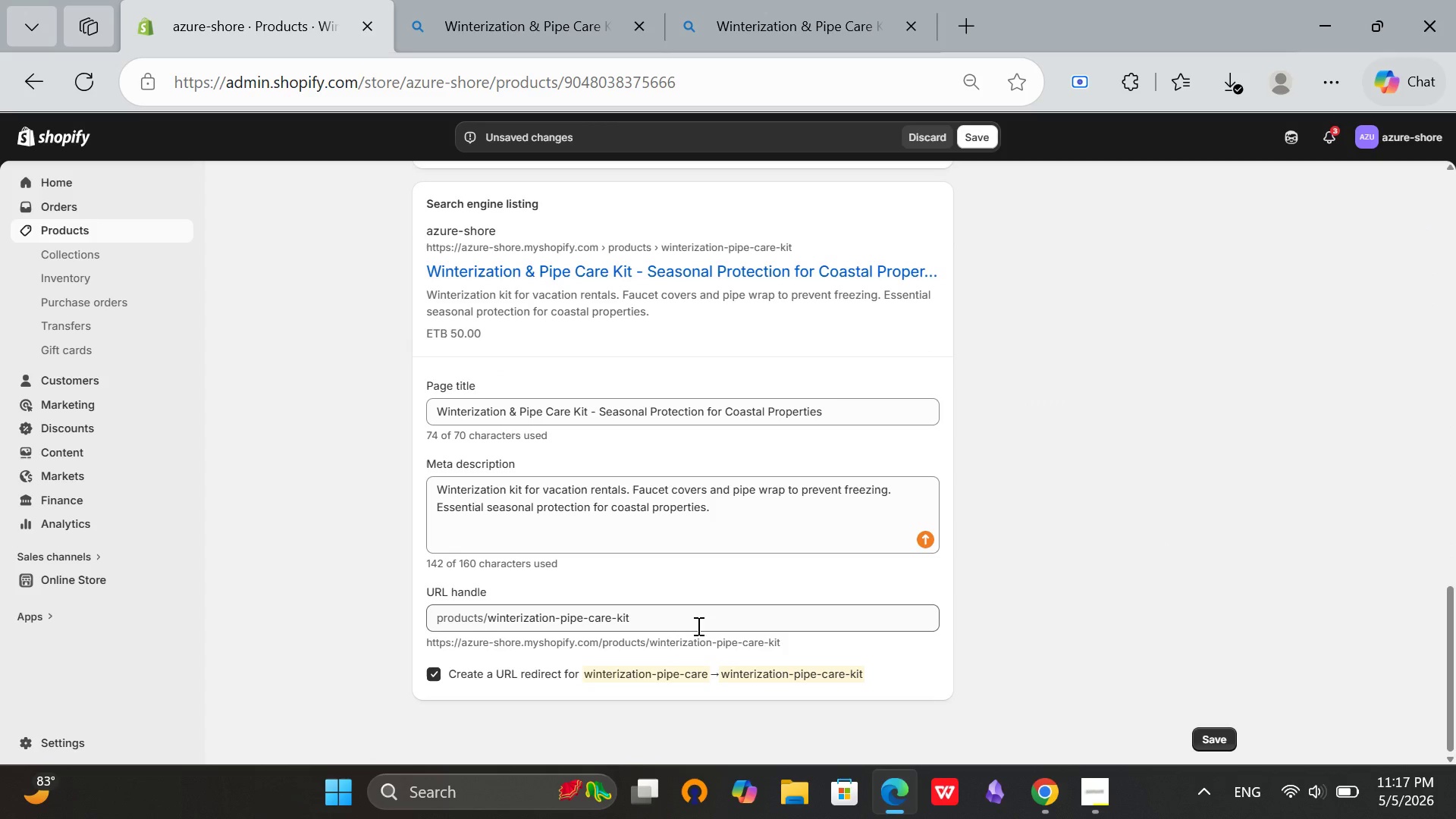 
left_click([697, 626])
 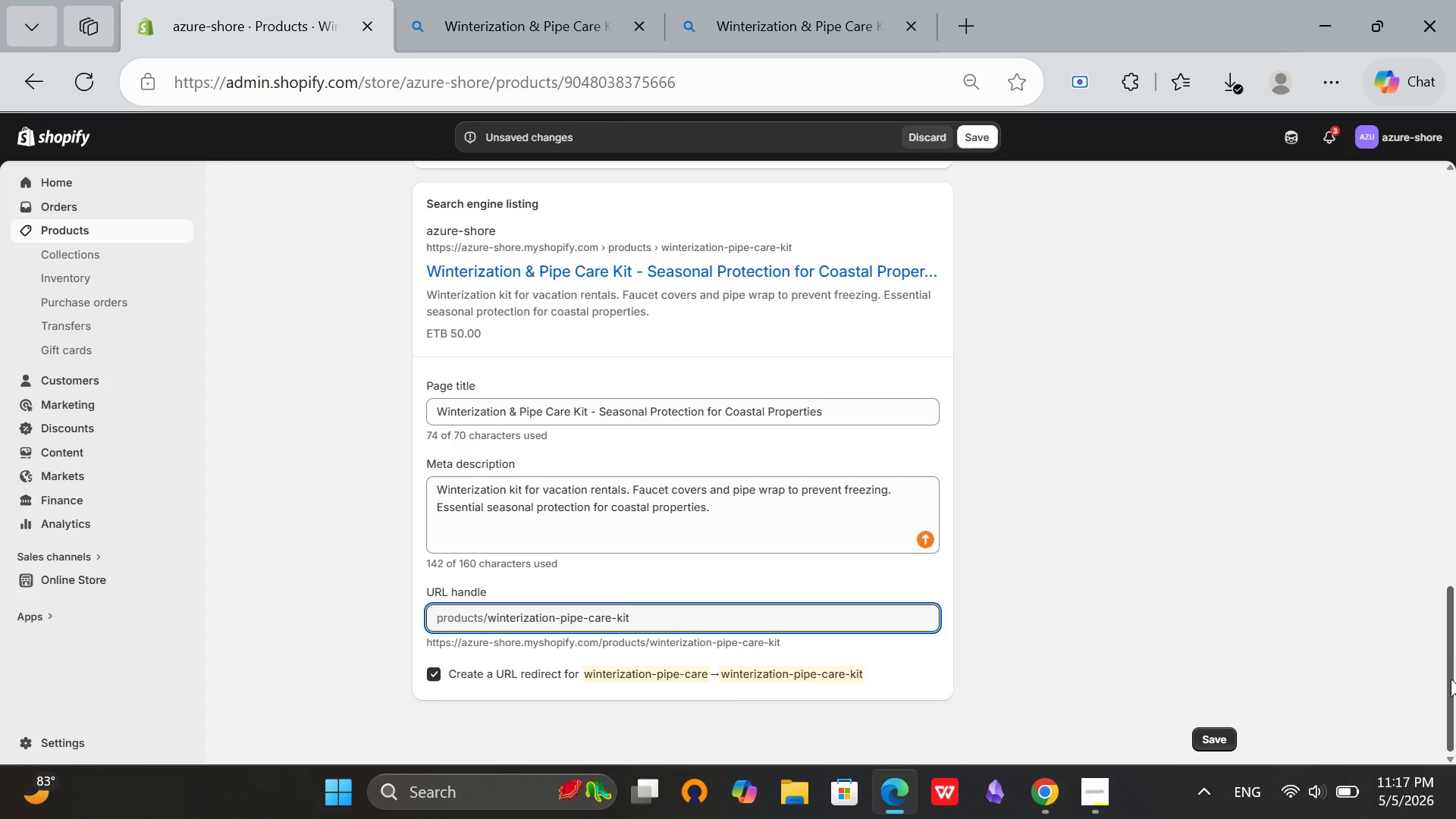 
left_click_drag(start_coordinate=[1452, 686], to_coordinate=[1452, 216])
 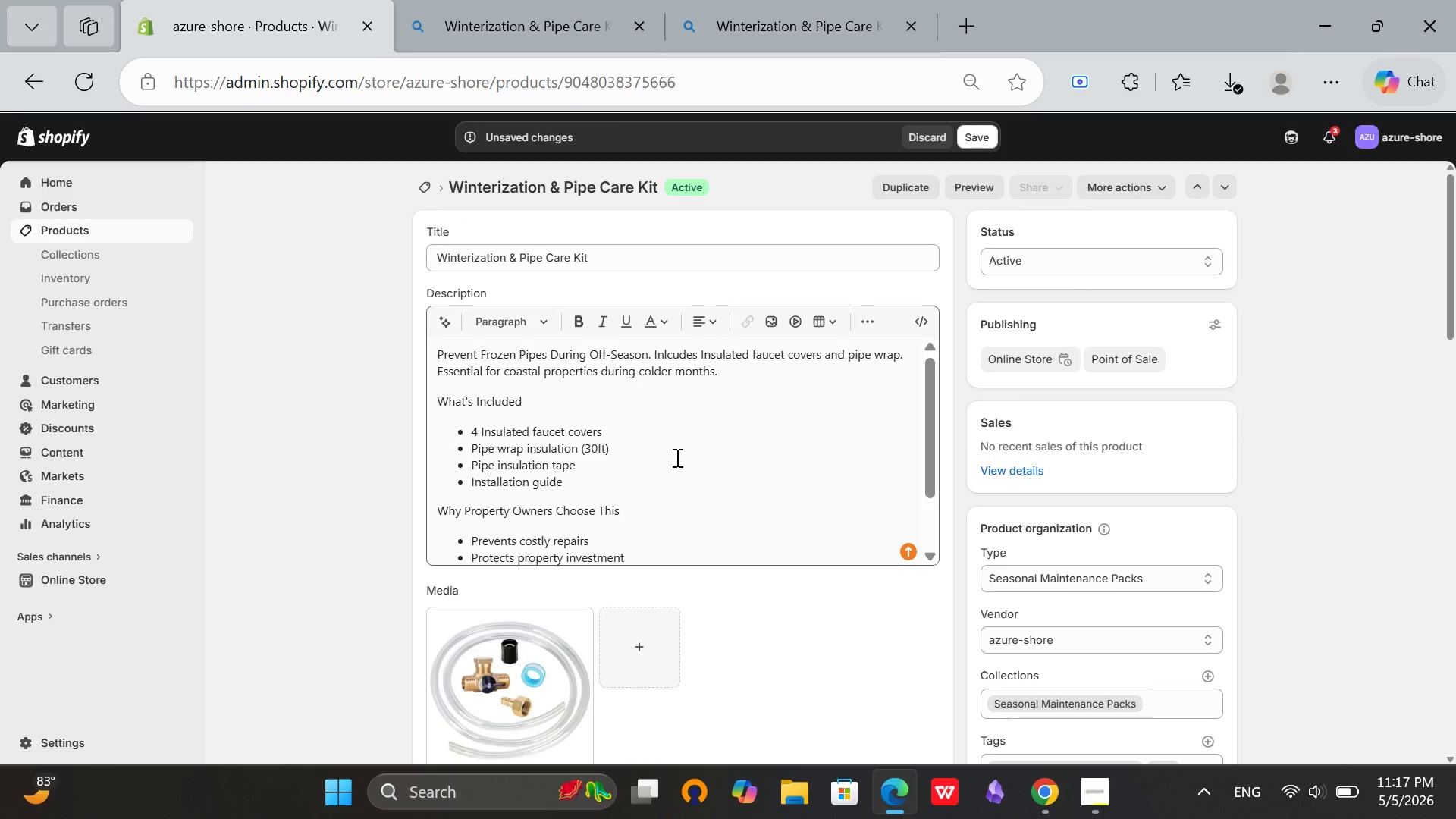 
left_click([675, 457])
 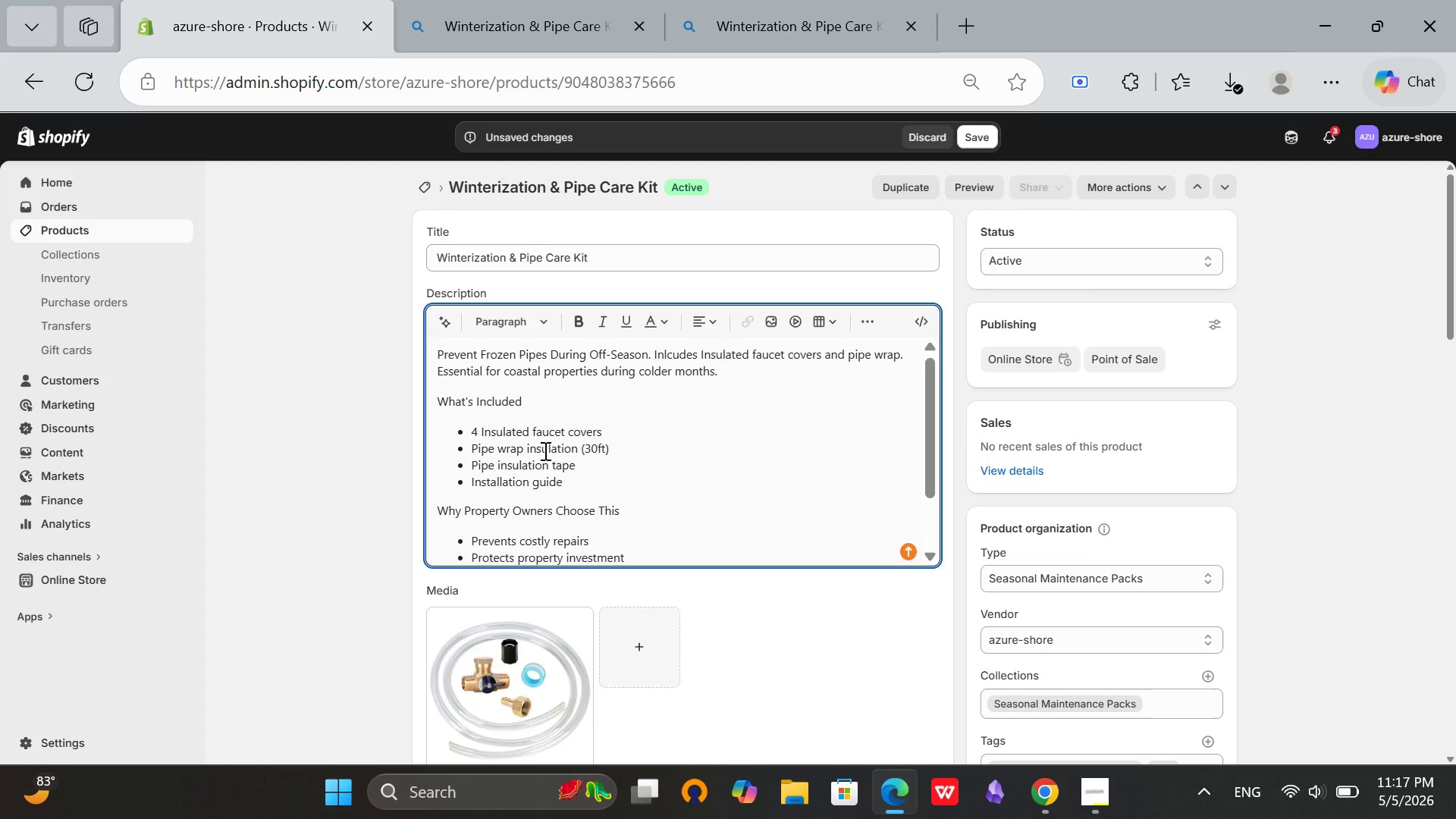 
scroll: coordinate [544, 450], scroll_direction: up, amount: 1.0
 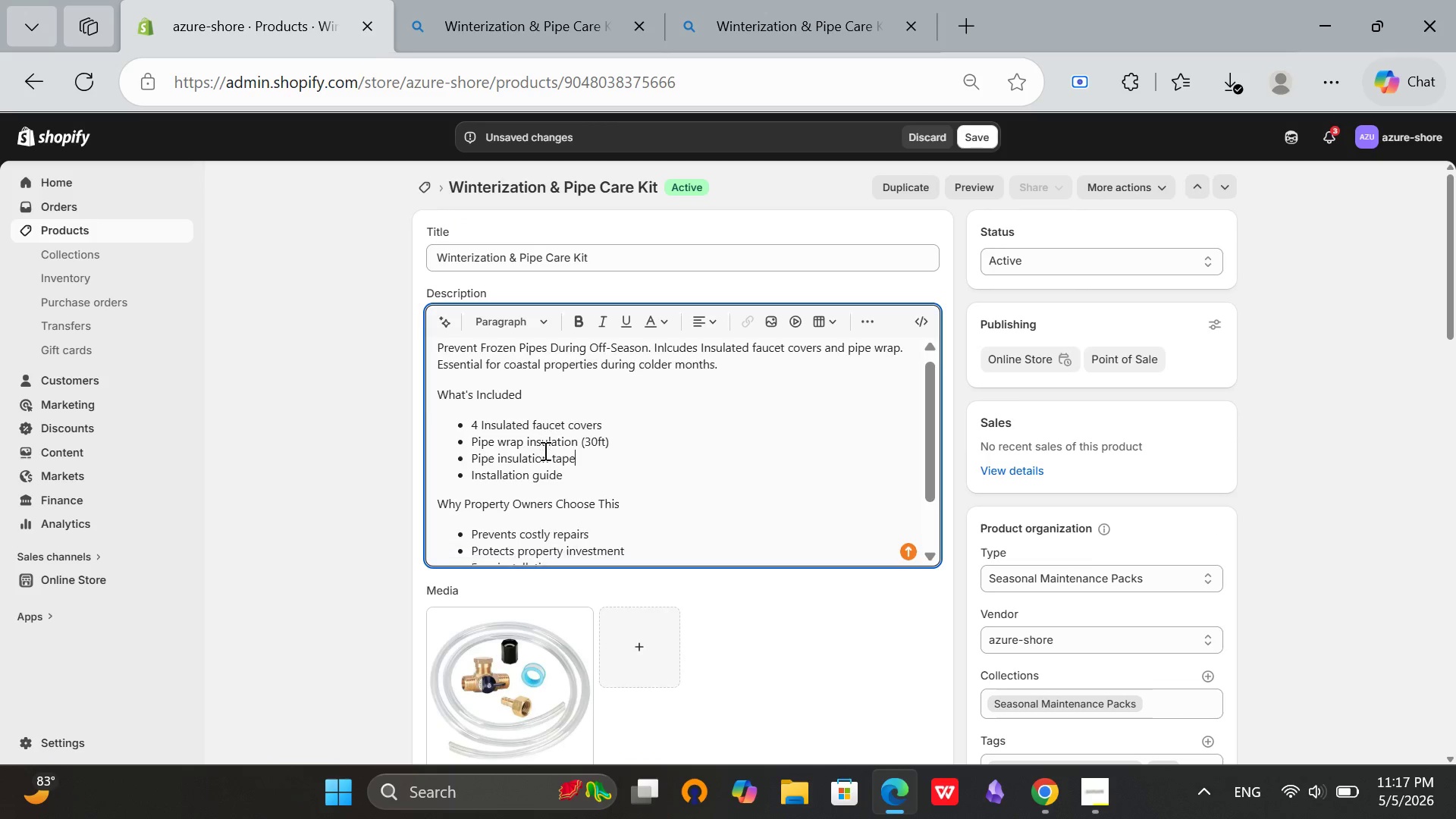 
scroll: coordinate [544, 450], scroll_direction: down, amount: 3.0
 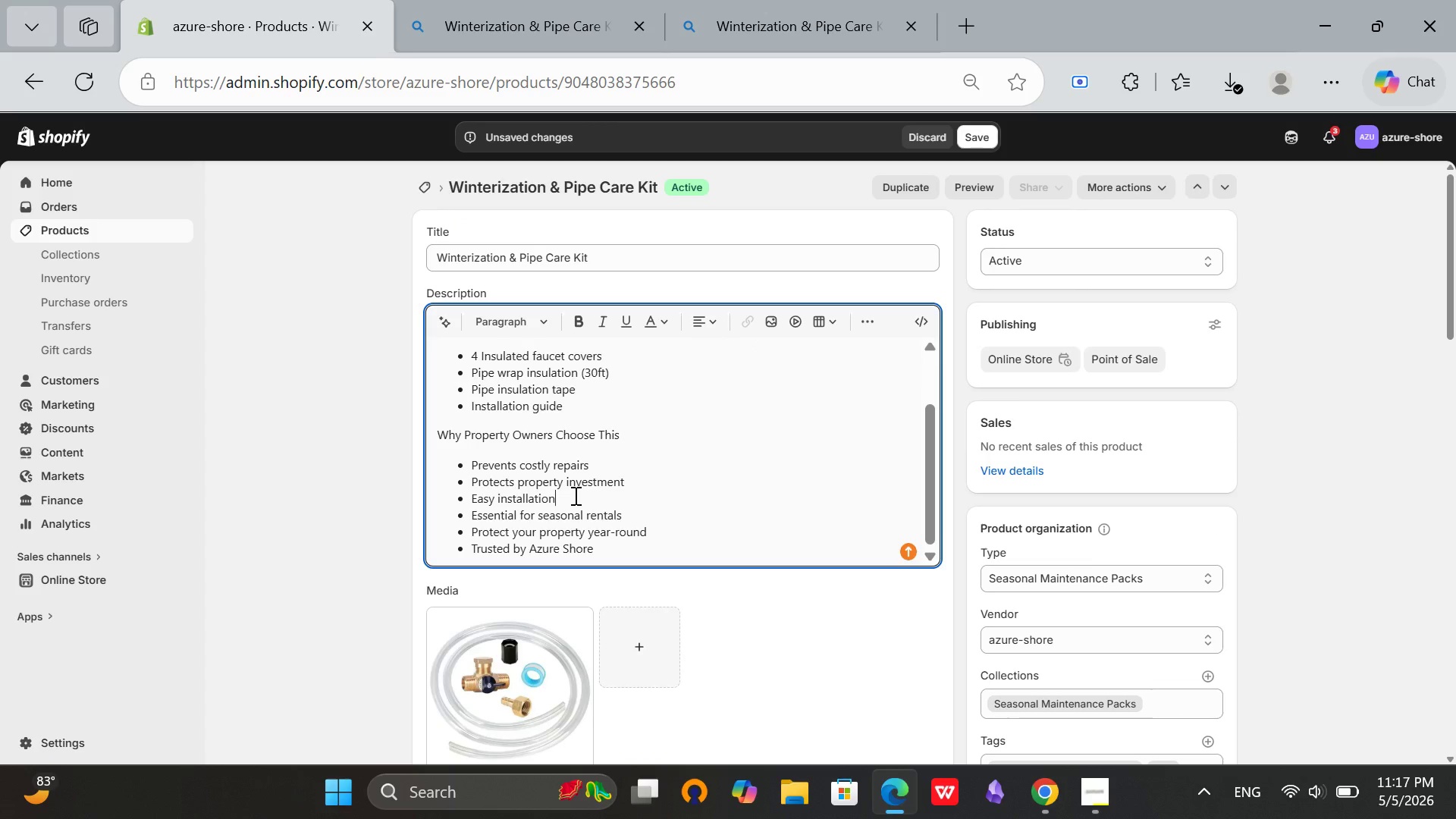 
left_click([574, 495])
 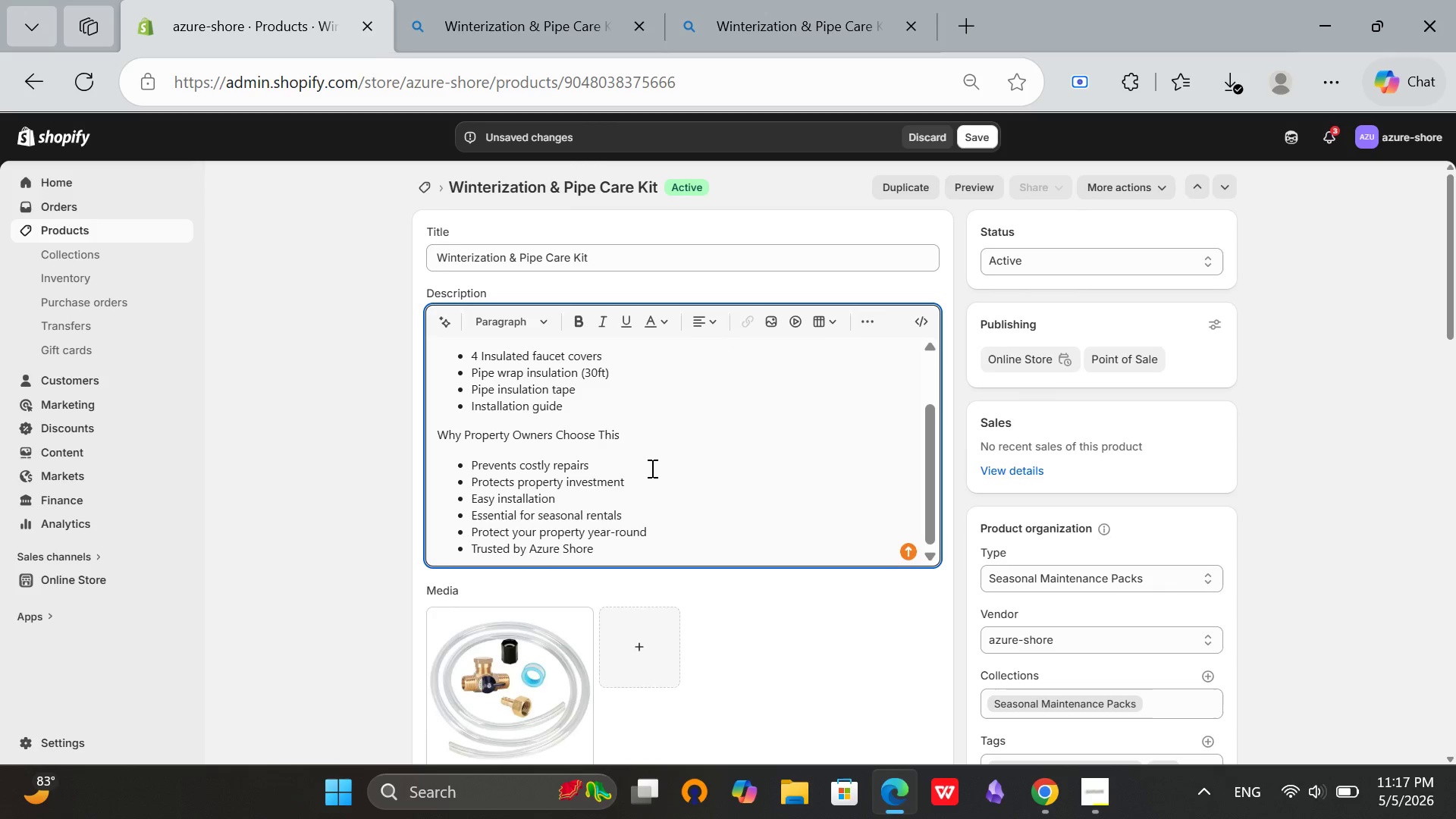 
scroll: coordinate [698, 406], scroll_direction: up, amount: 9.0
 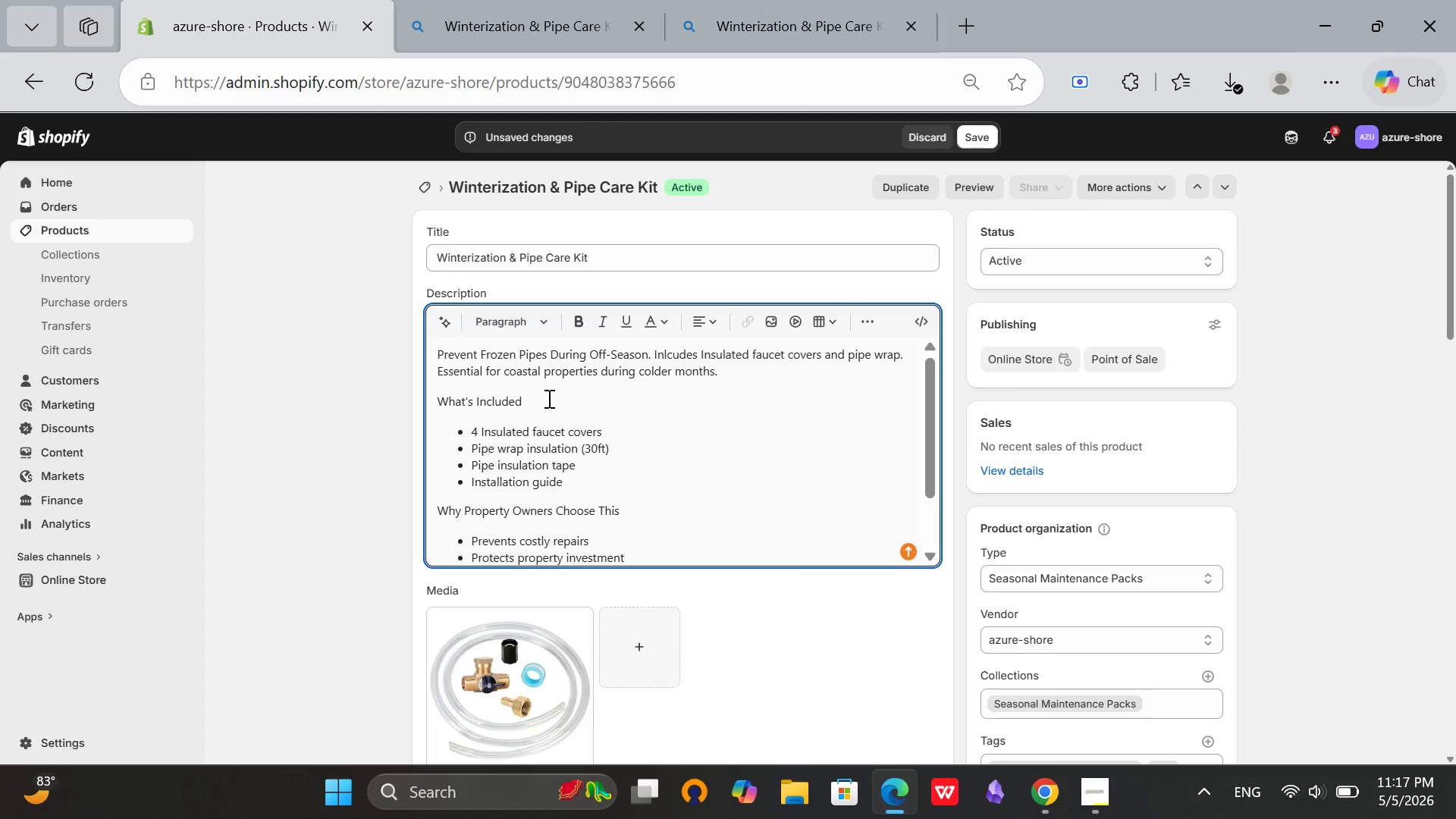 
left_click([548, 398])
 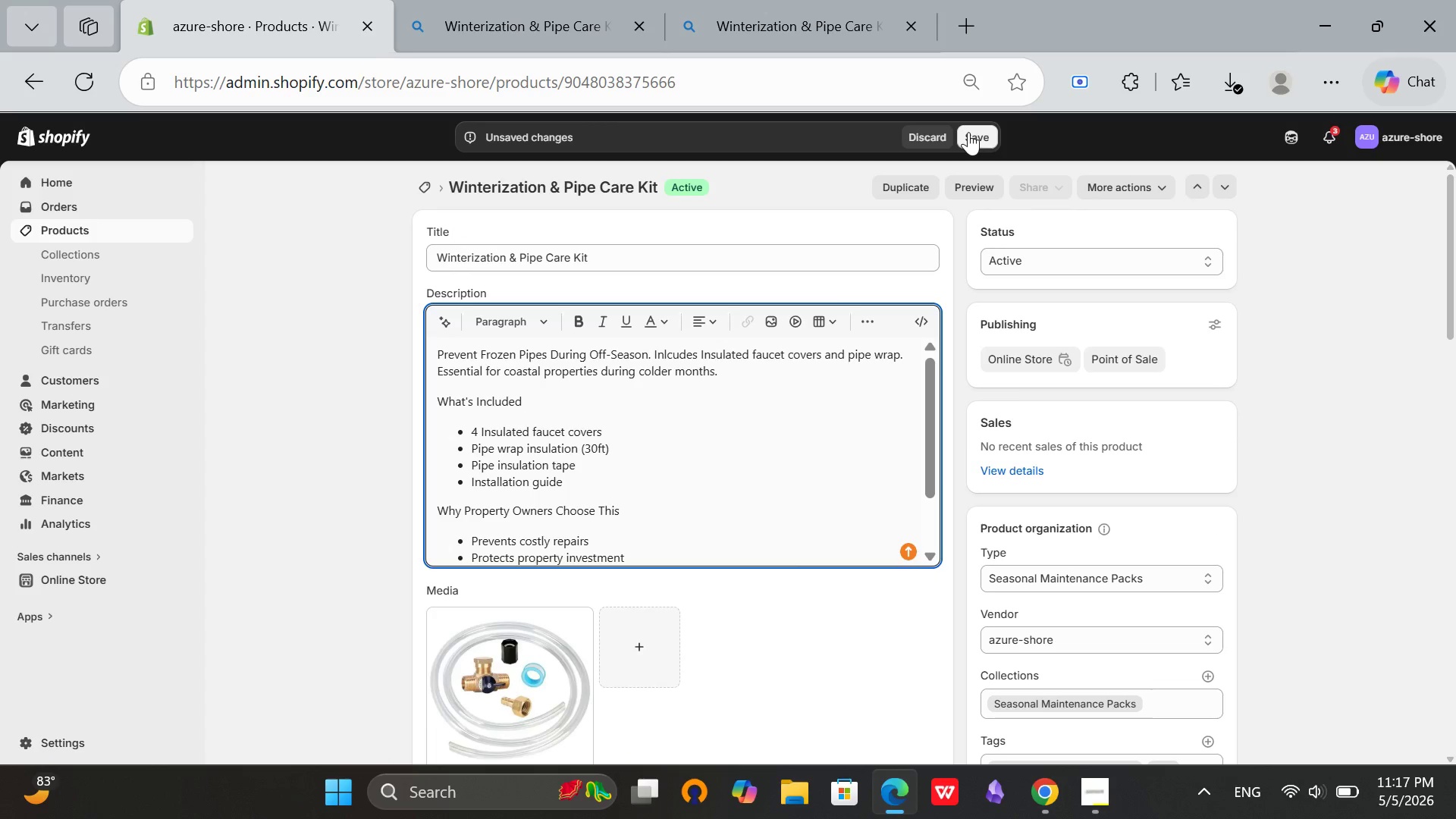 
left_click([968, 132])
 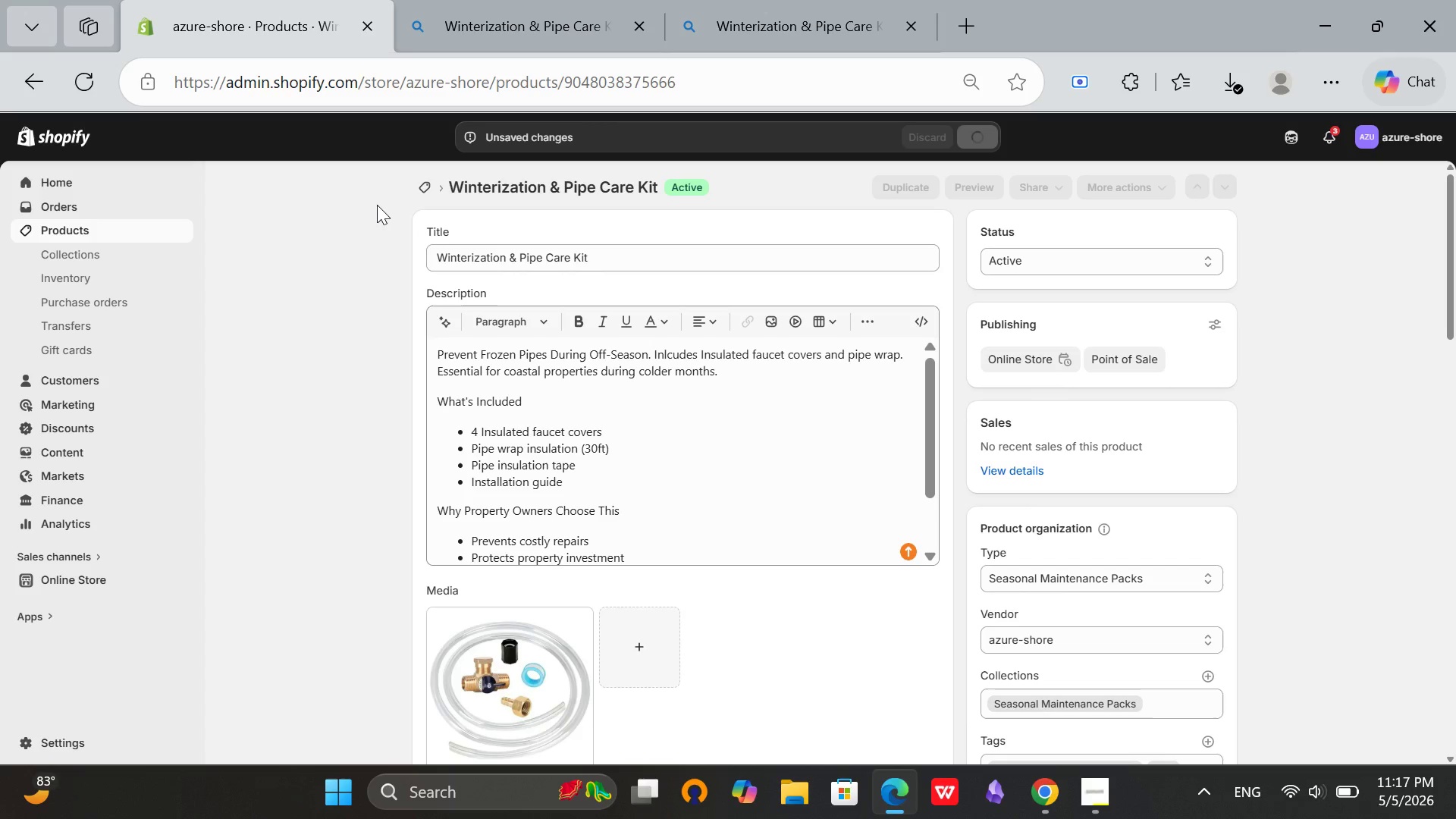 
wait(5.59)
 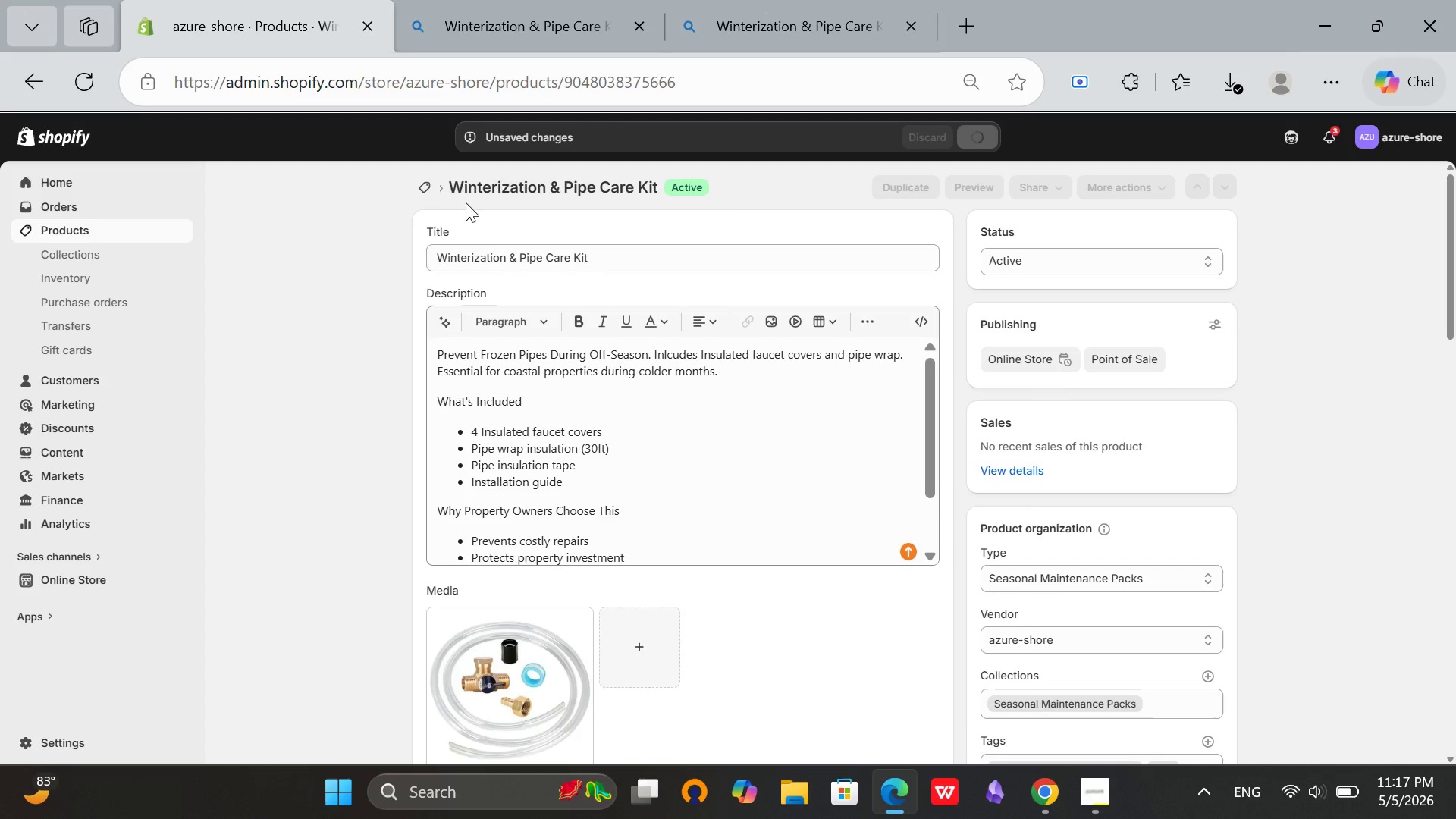 
scroll: coordinate [1256, 353], scroll_direction: down, amount: 2.0
 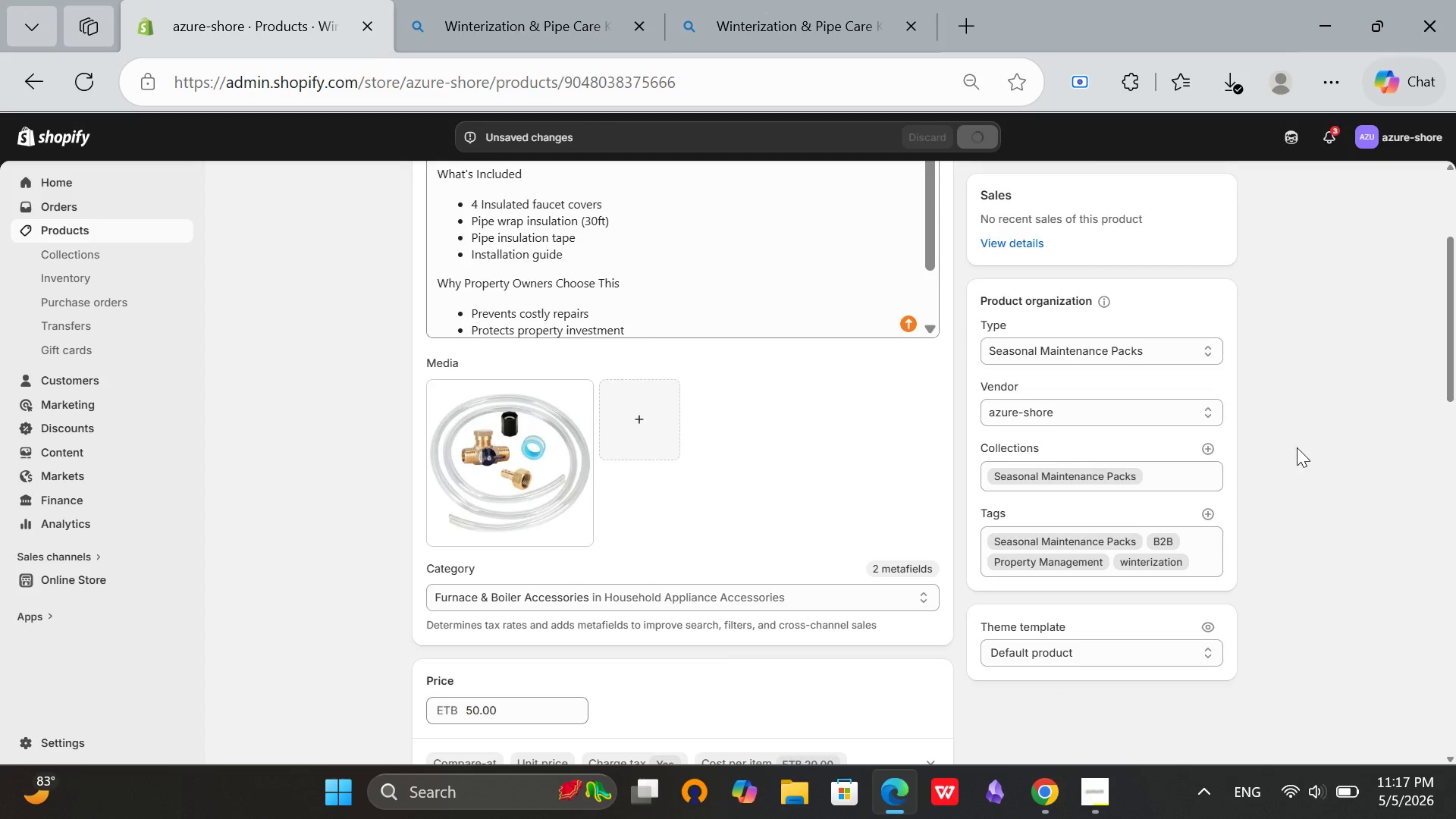 
scroll: coordinate [1296, 447], scroll_direction: up, amount: 10.0
 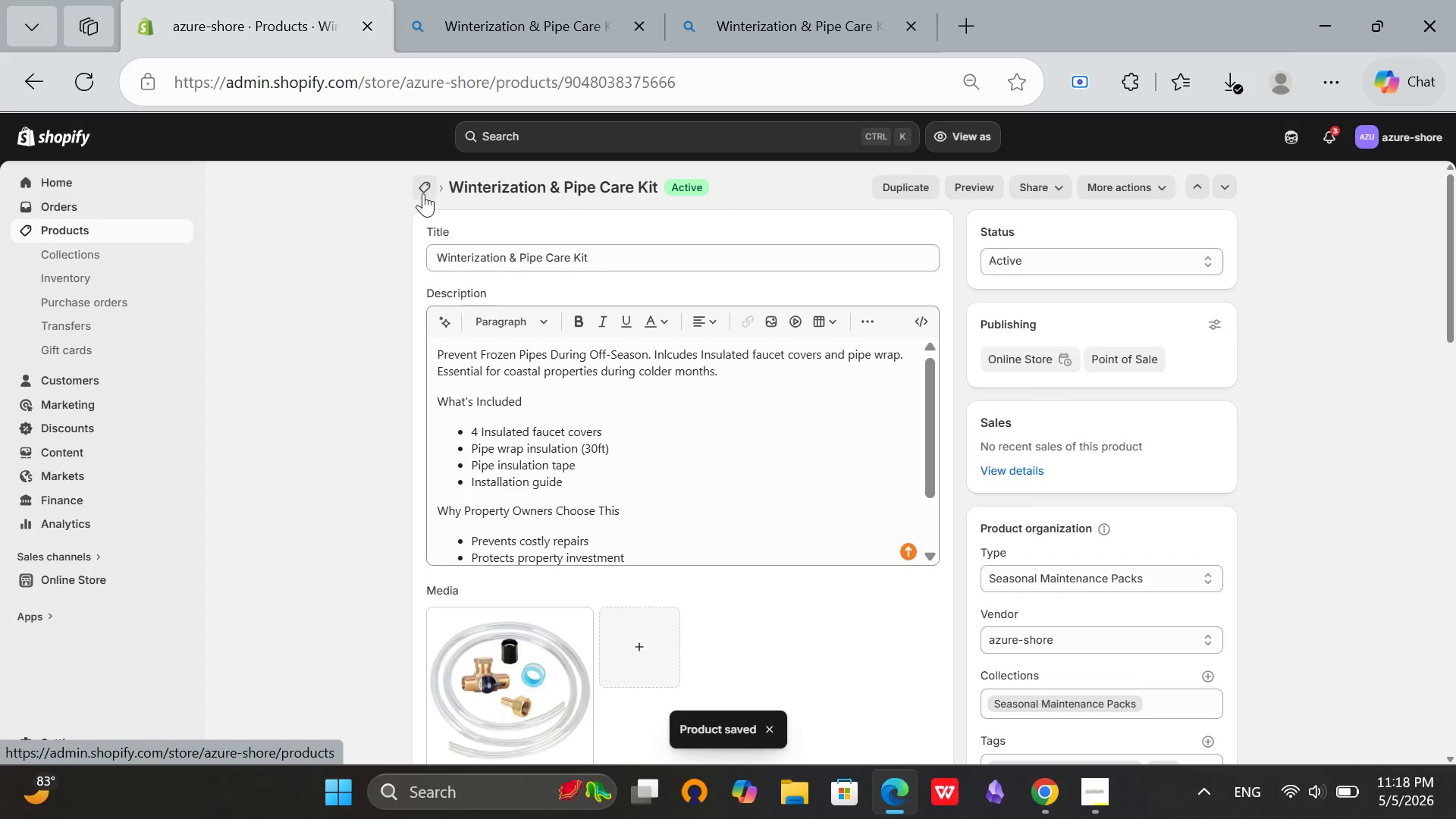 
left_click([757, 253])
 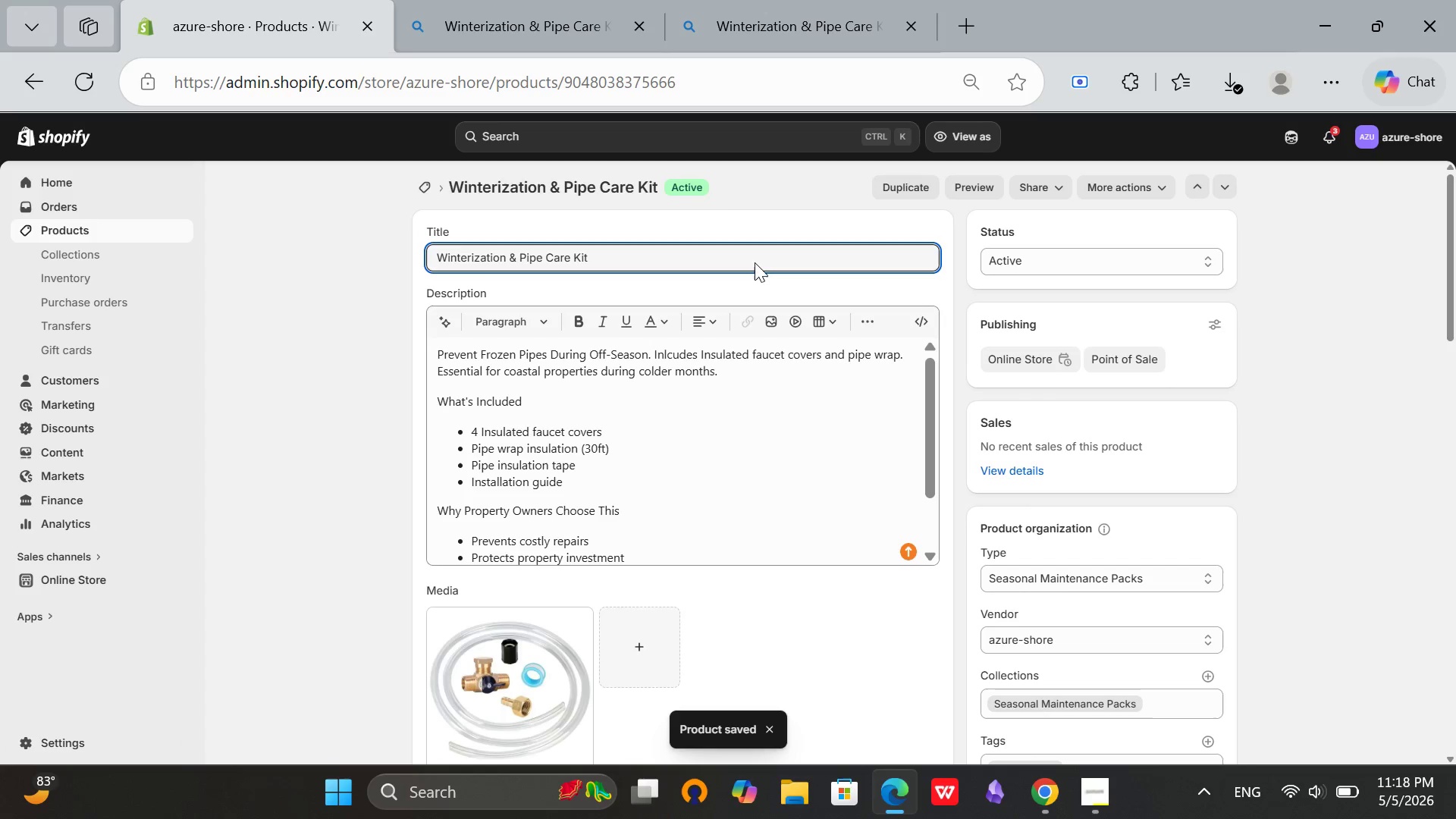 
key(Space)
 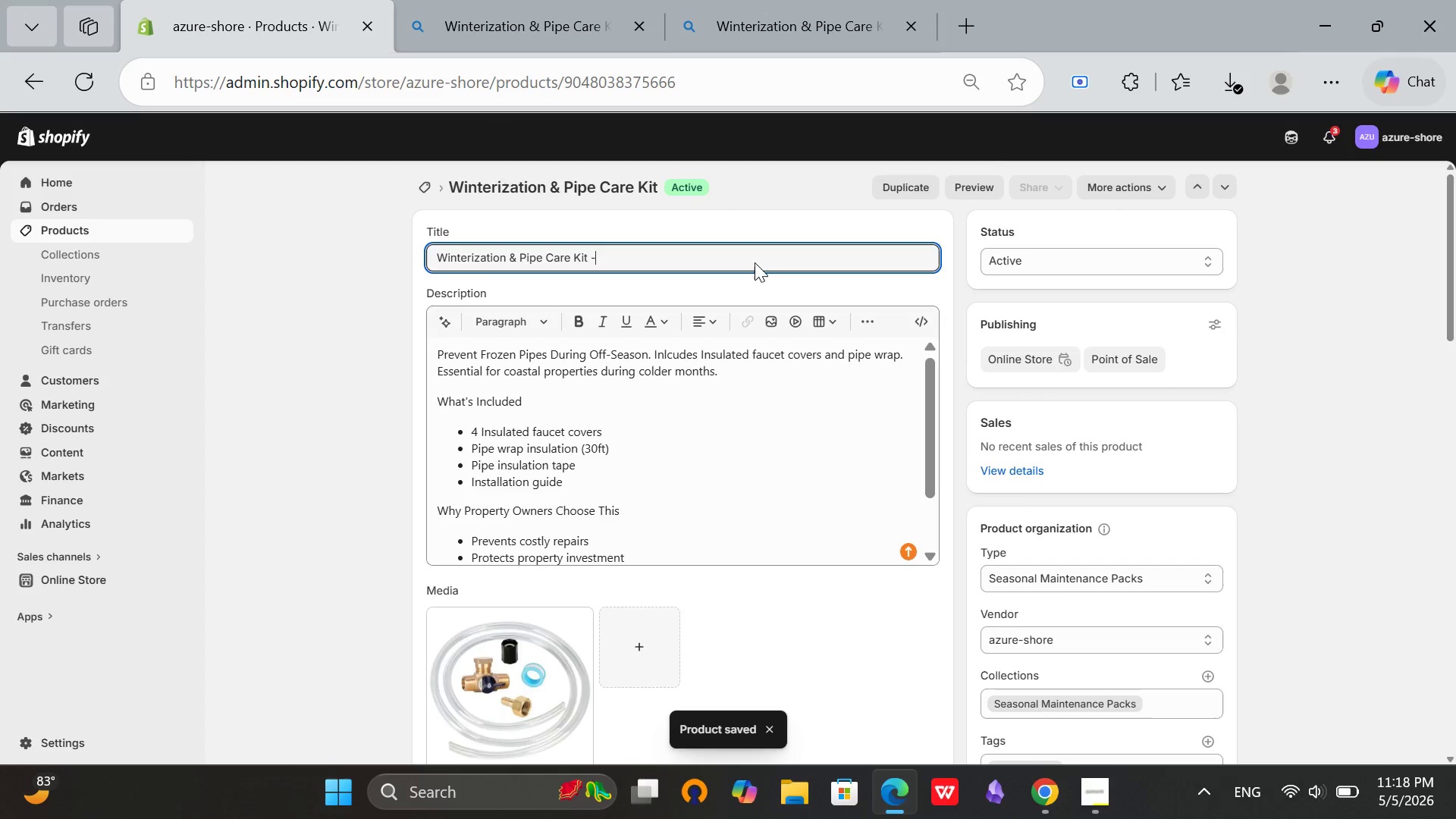 
key(Minus)
 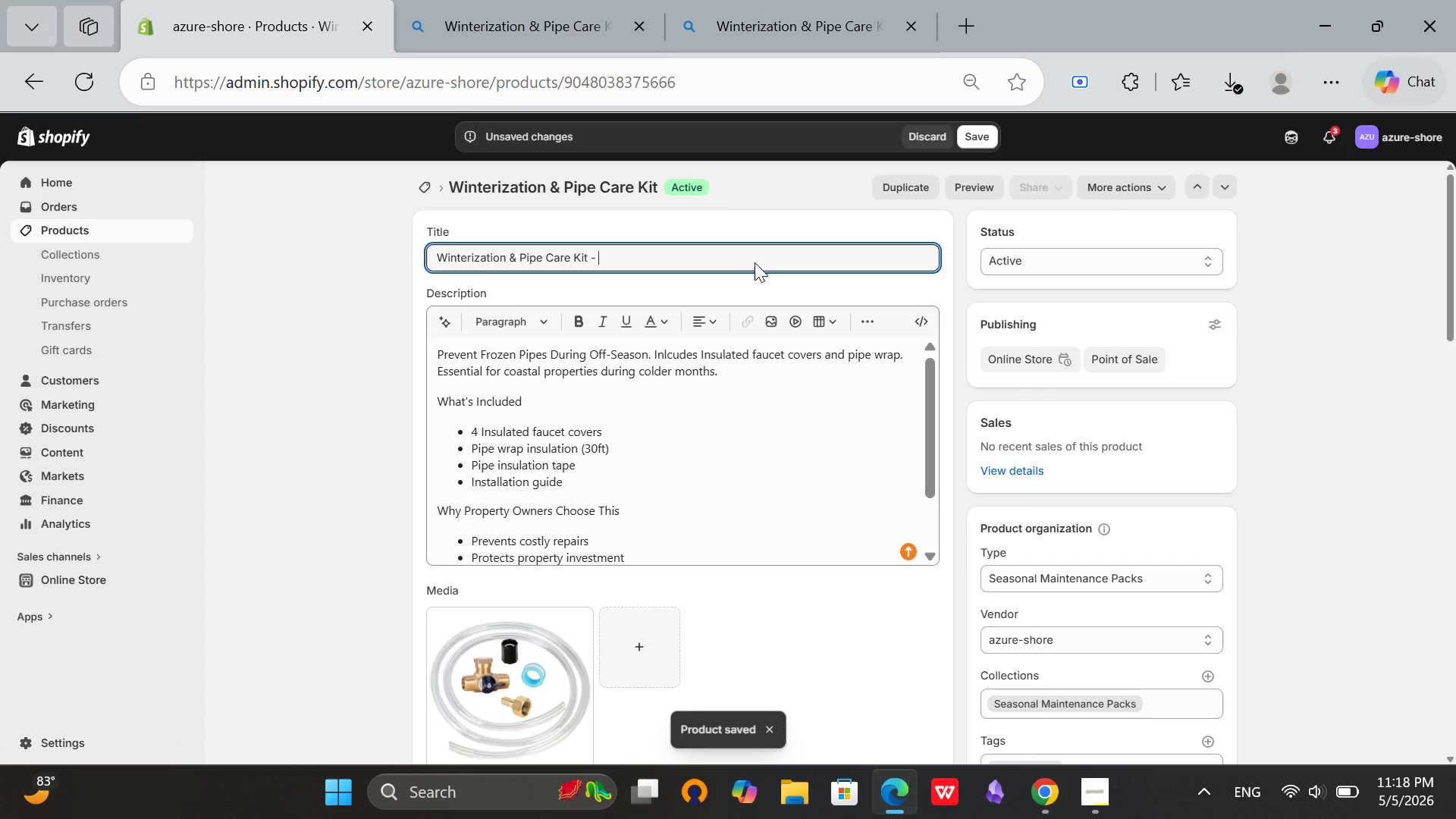 
key(Space)
 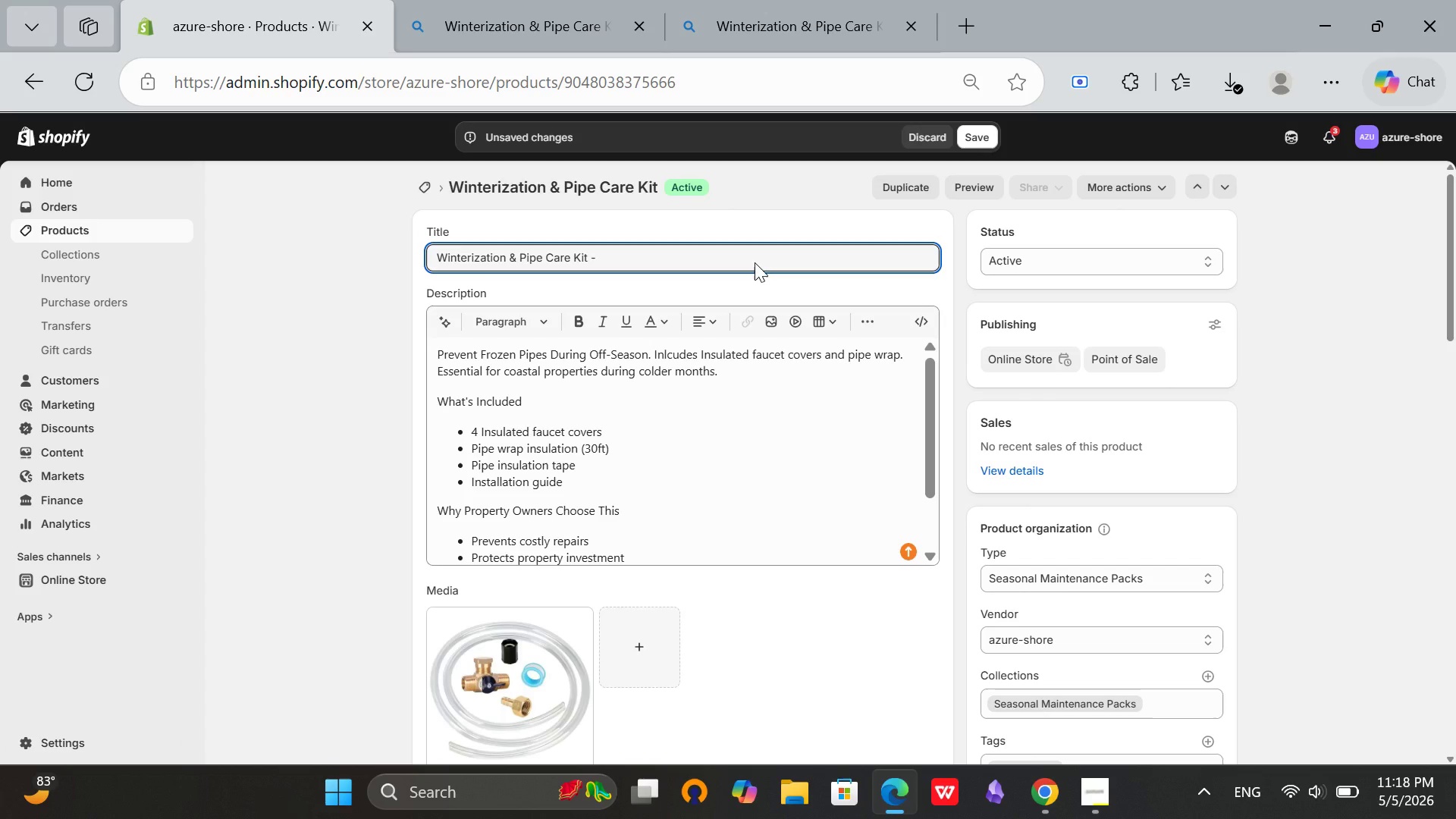 
wait(7.88)
 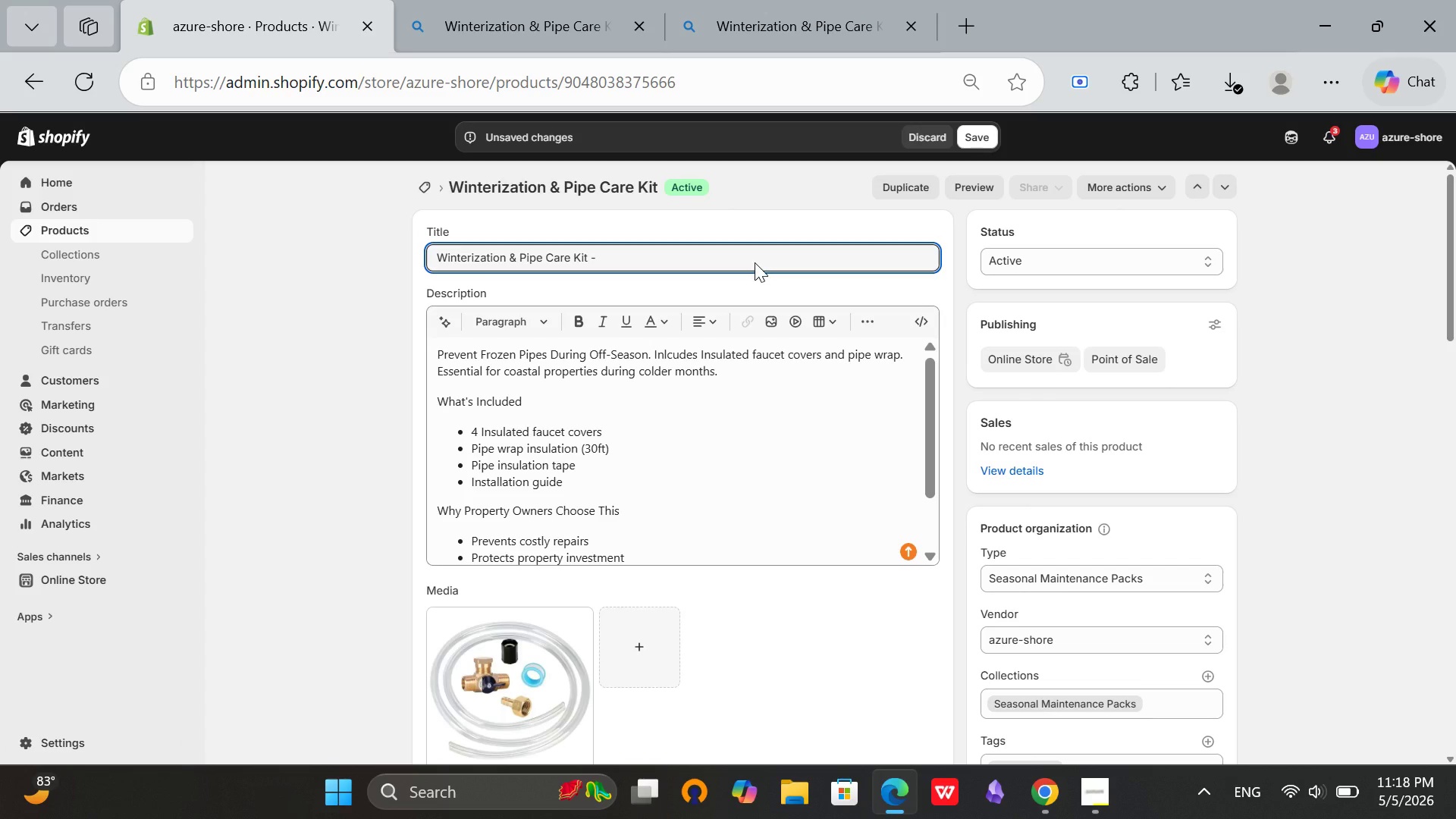 
type(Seasonal Protection )
 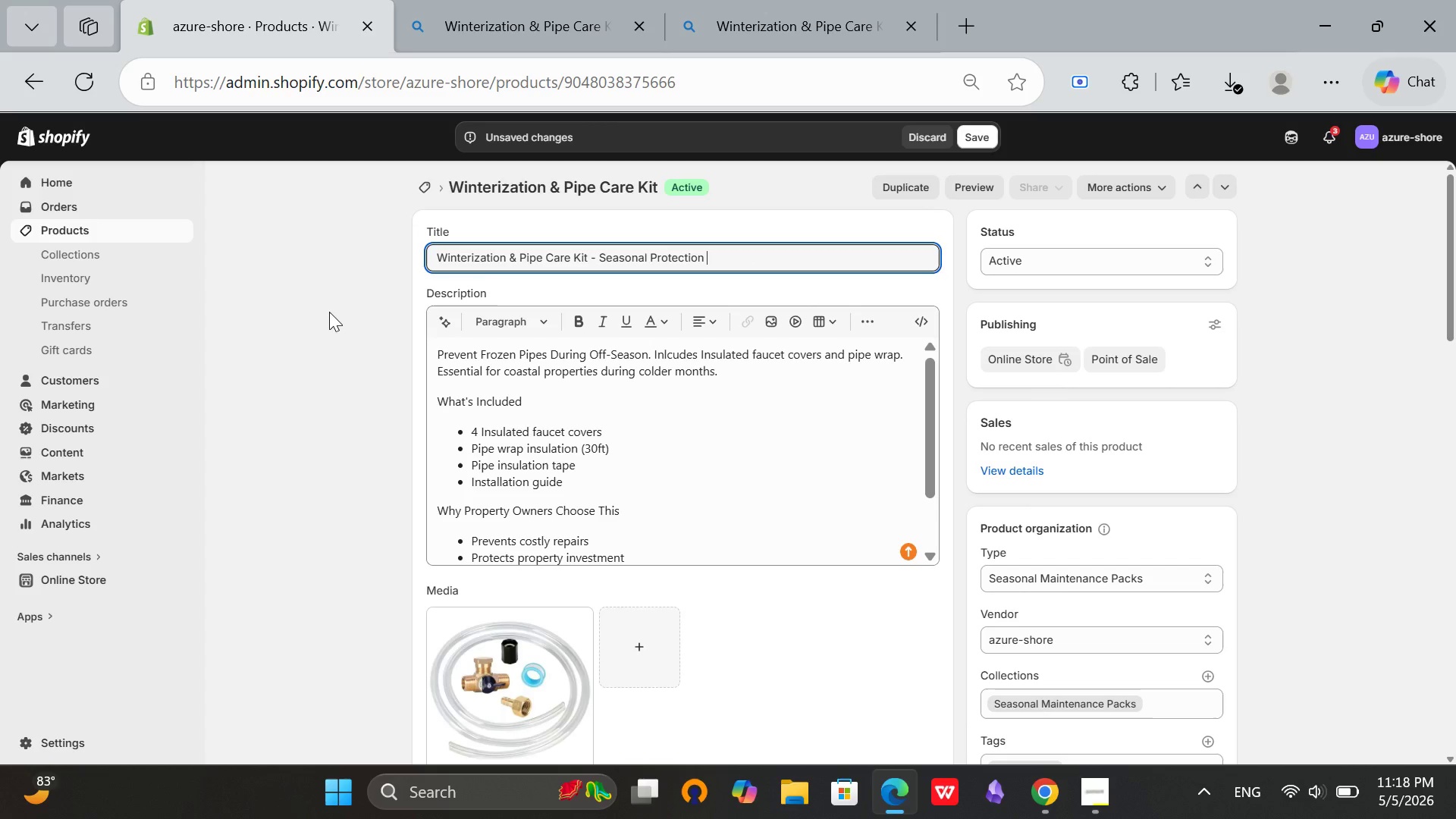 
type(for Coastal Properties)
 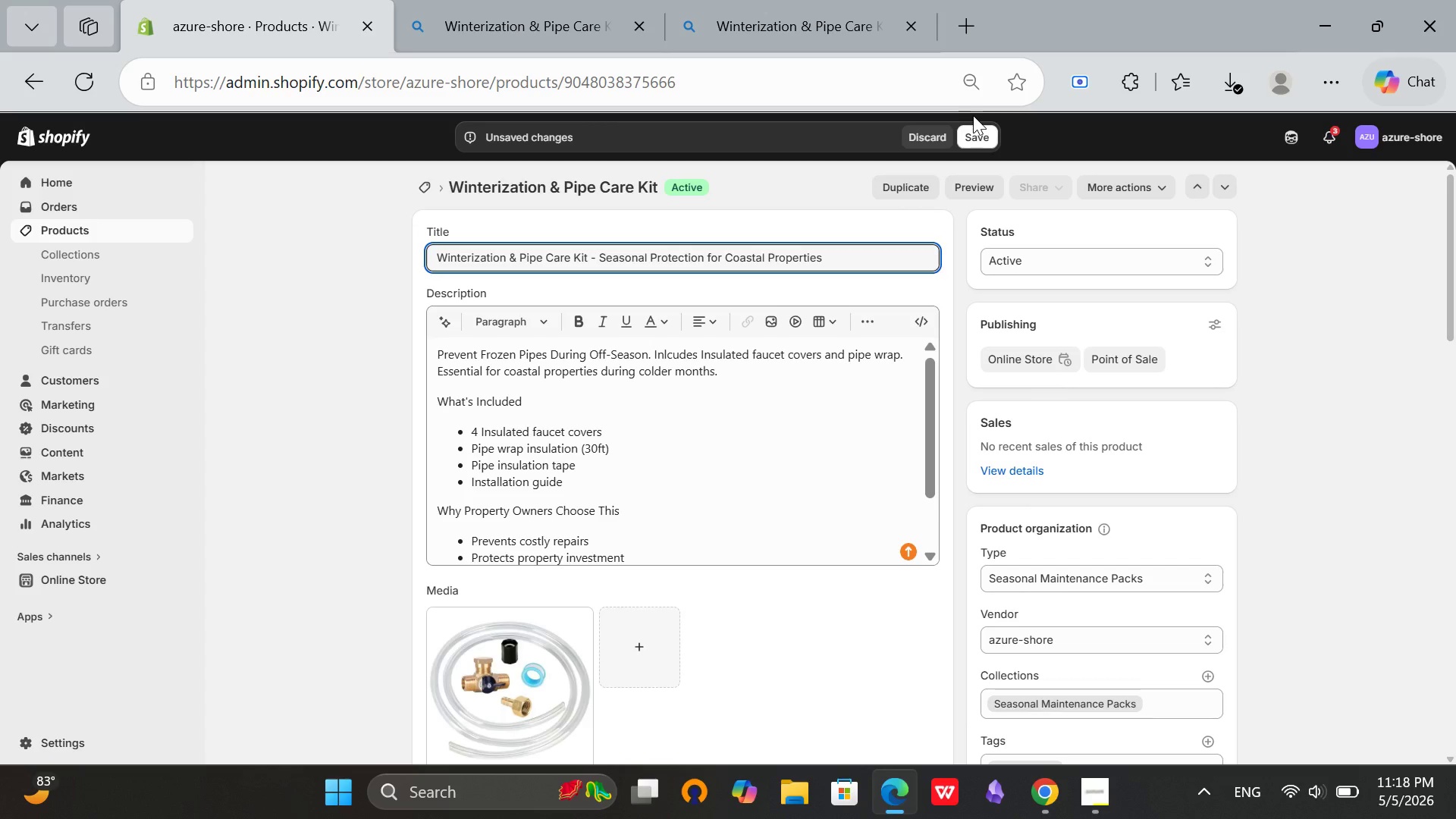 
left_click([974, 127])
 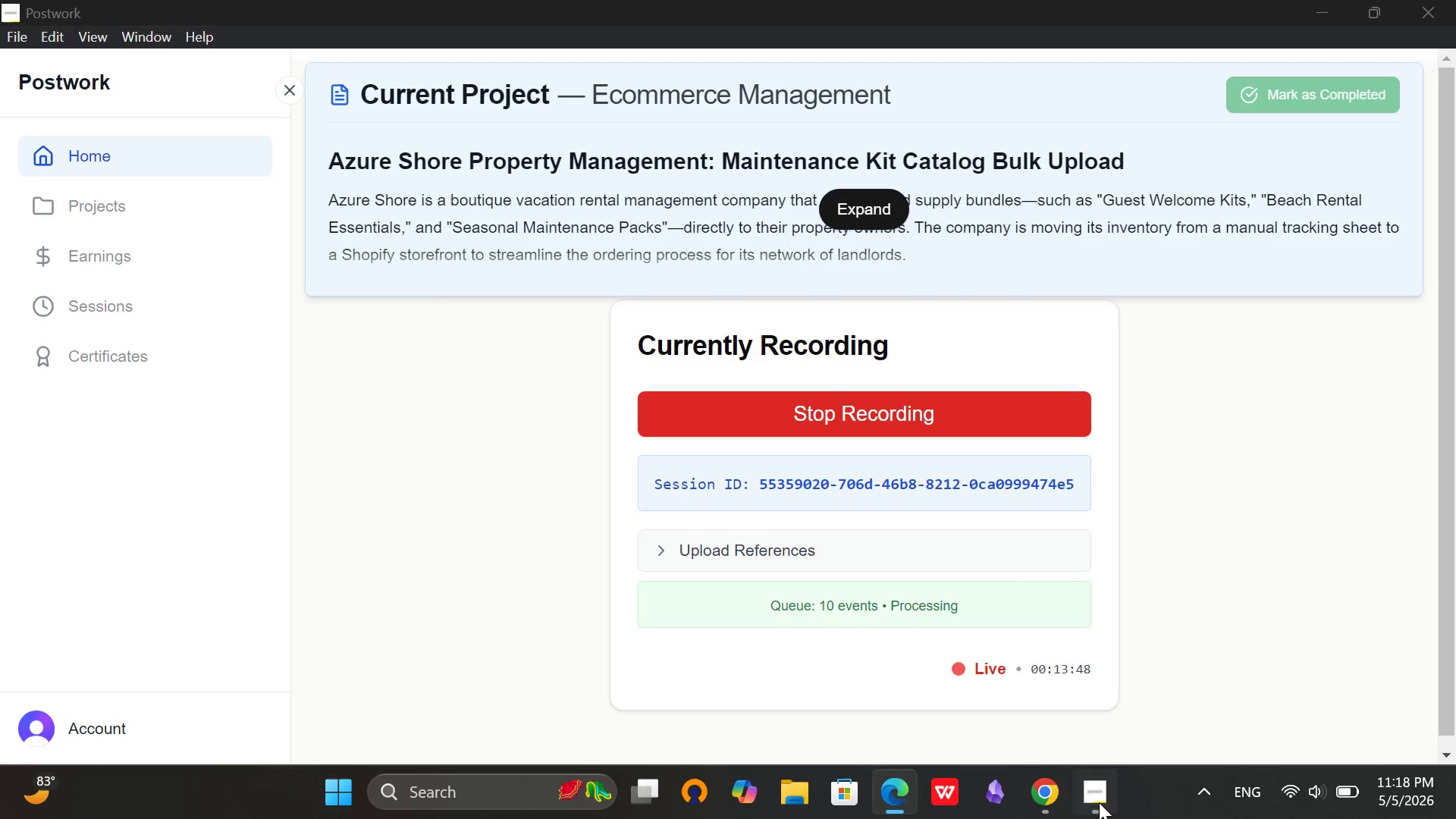 
left_click([1097, 801])
 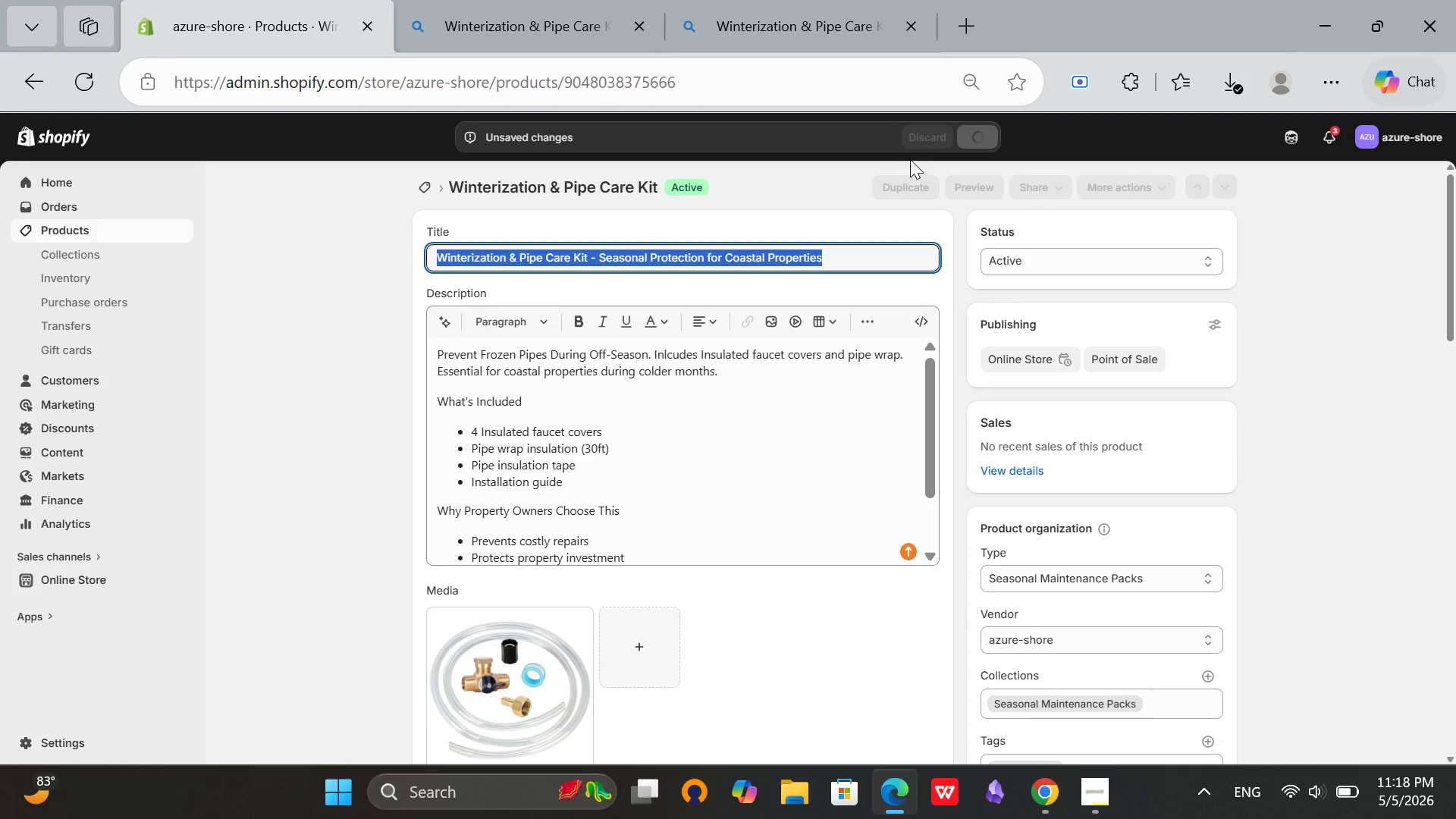 
mouse_move([812, 158])
 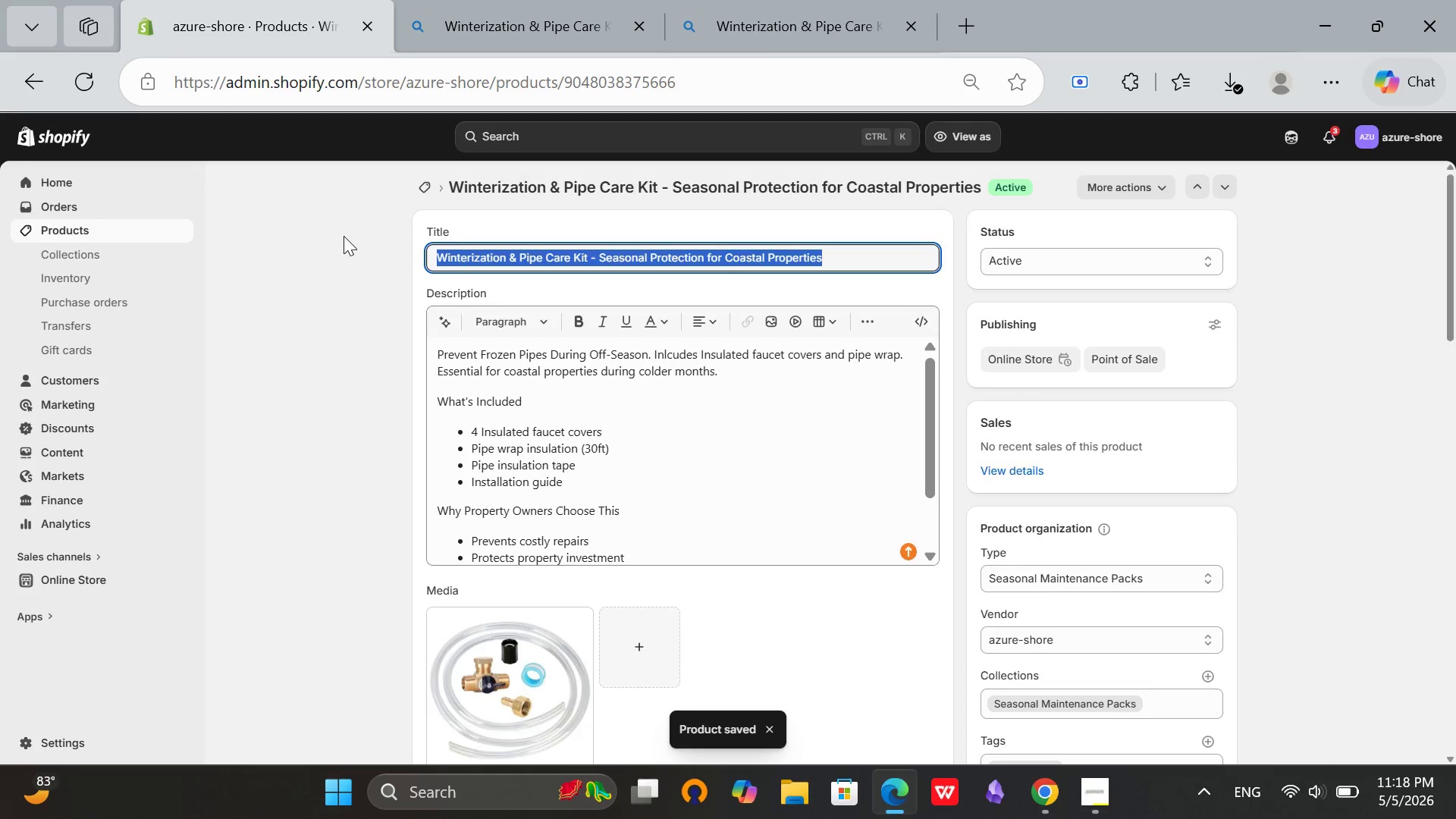 
left_click([344, 236])
 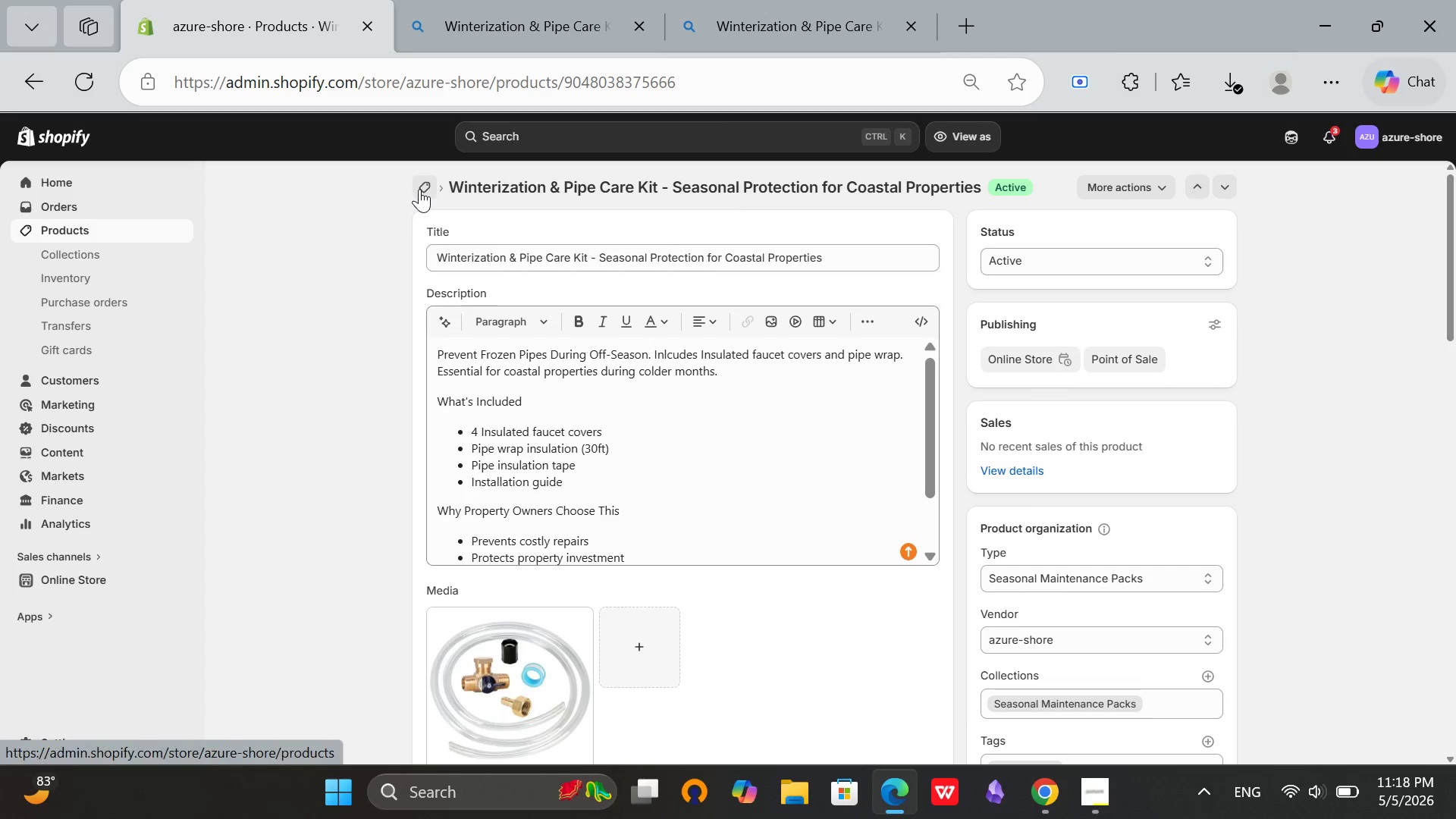 
left_click([419, 189])
 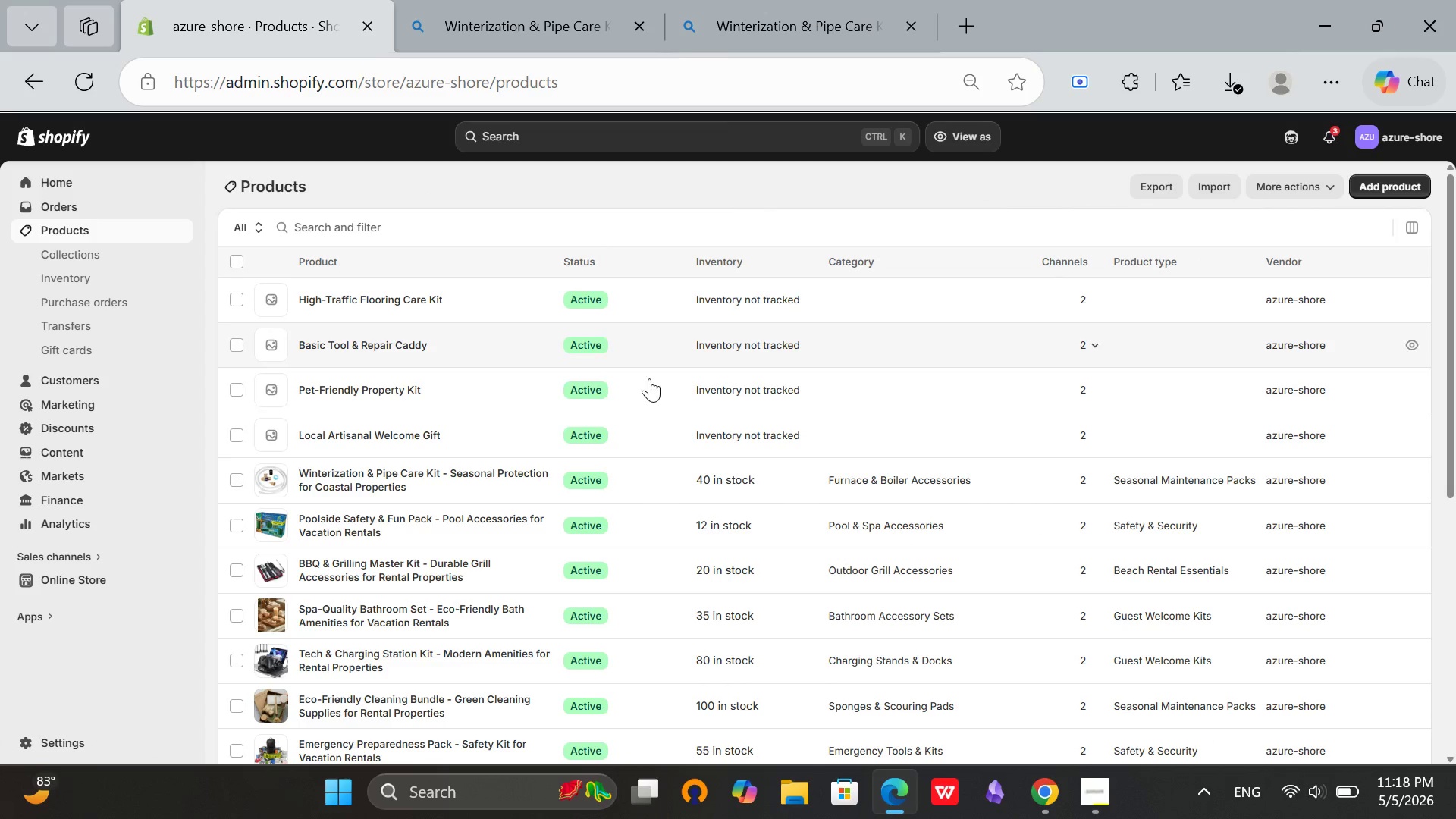 
wait(6.08)
 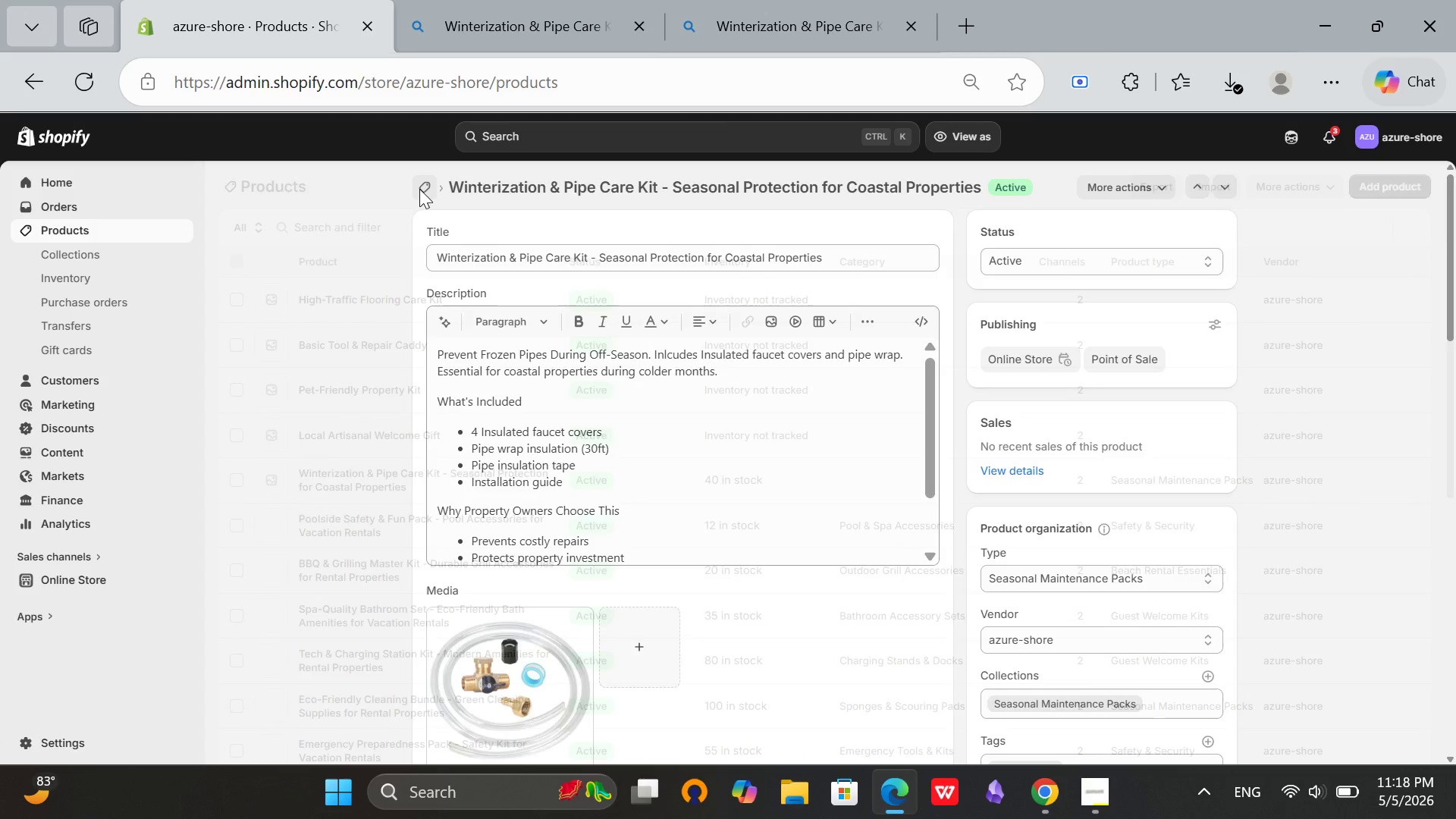 
left_click([391, 432])
 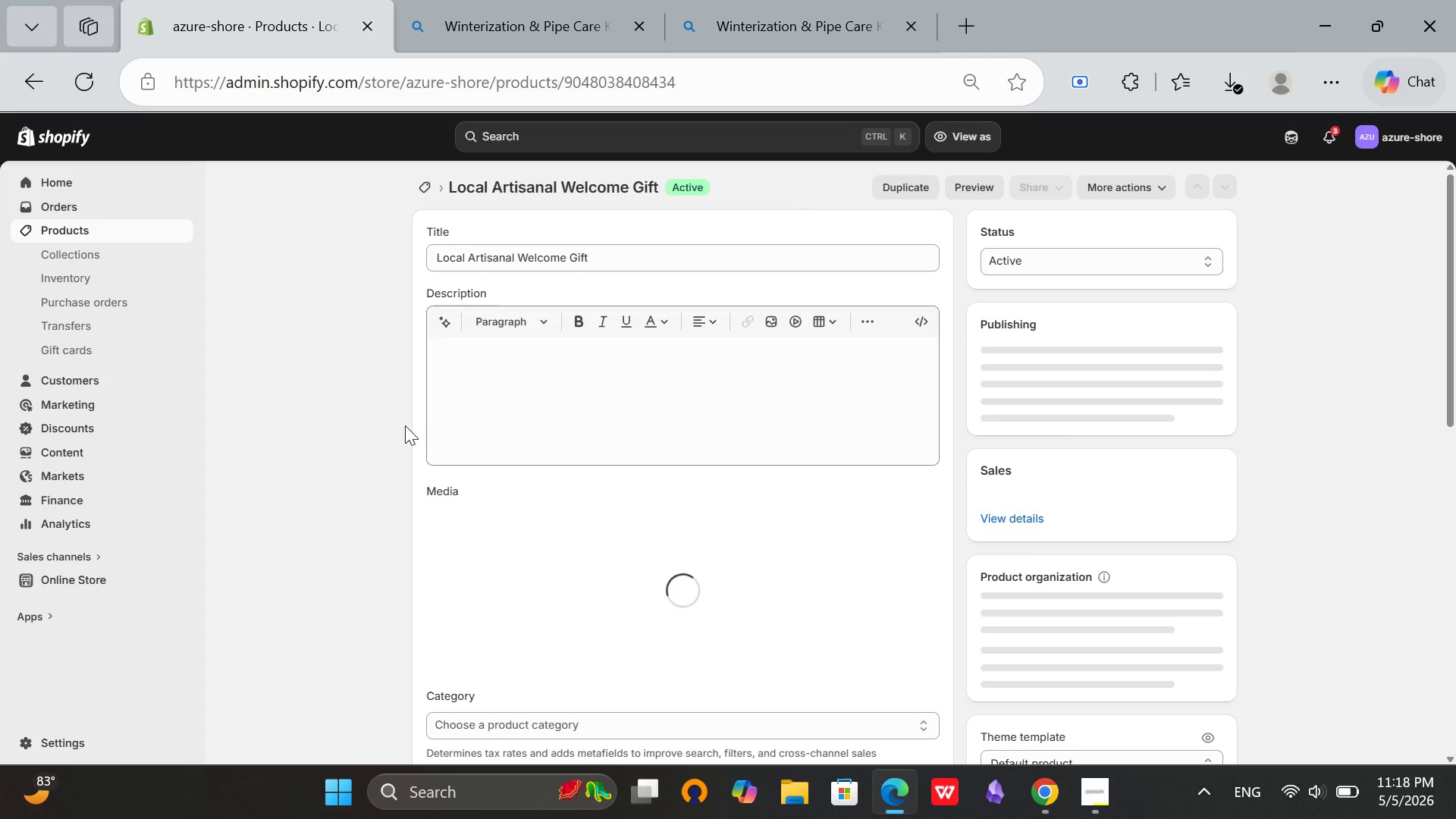 
wait(5.45)
 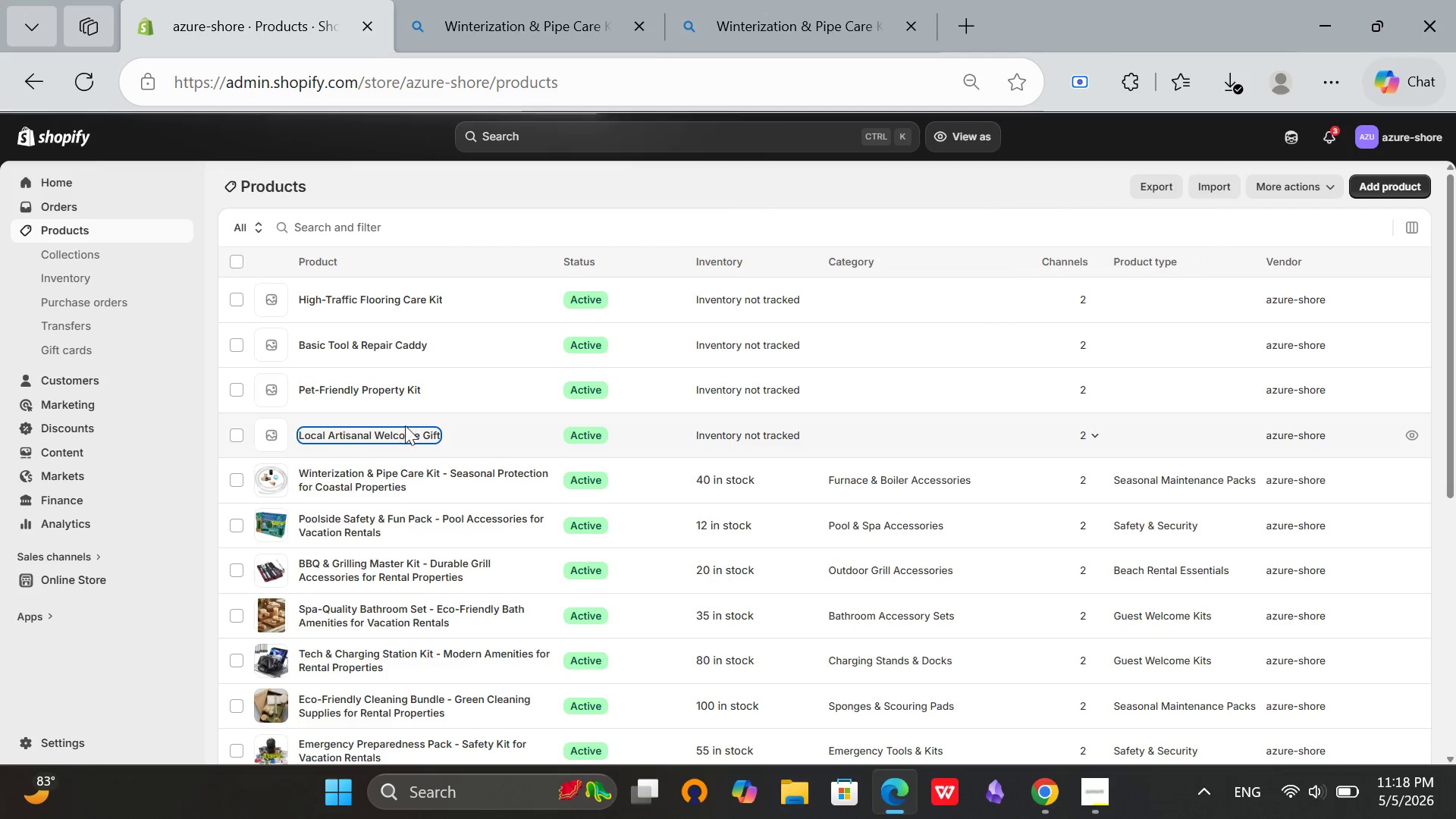 
left_click([658, 260])
 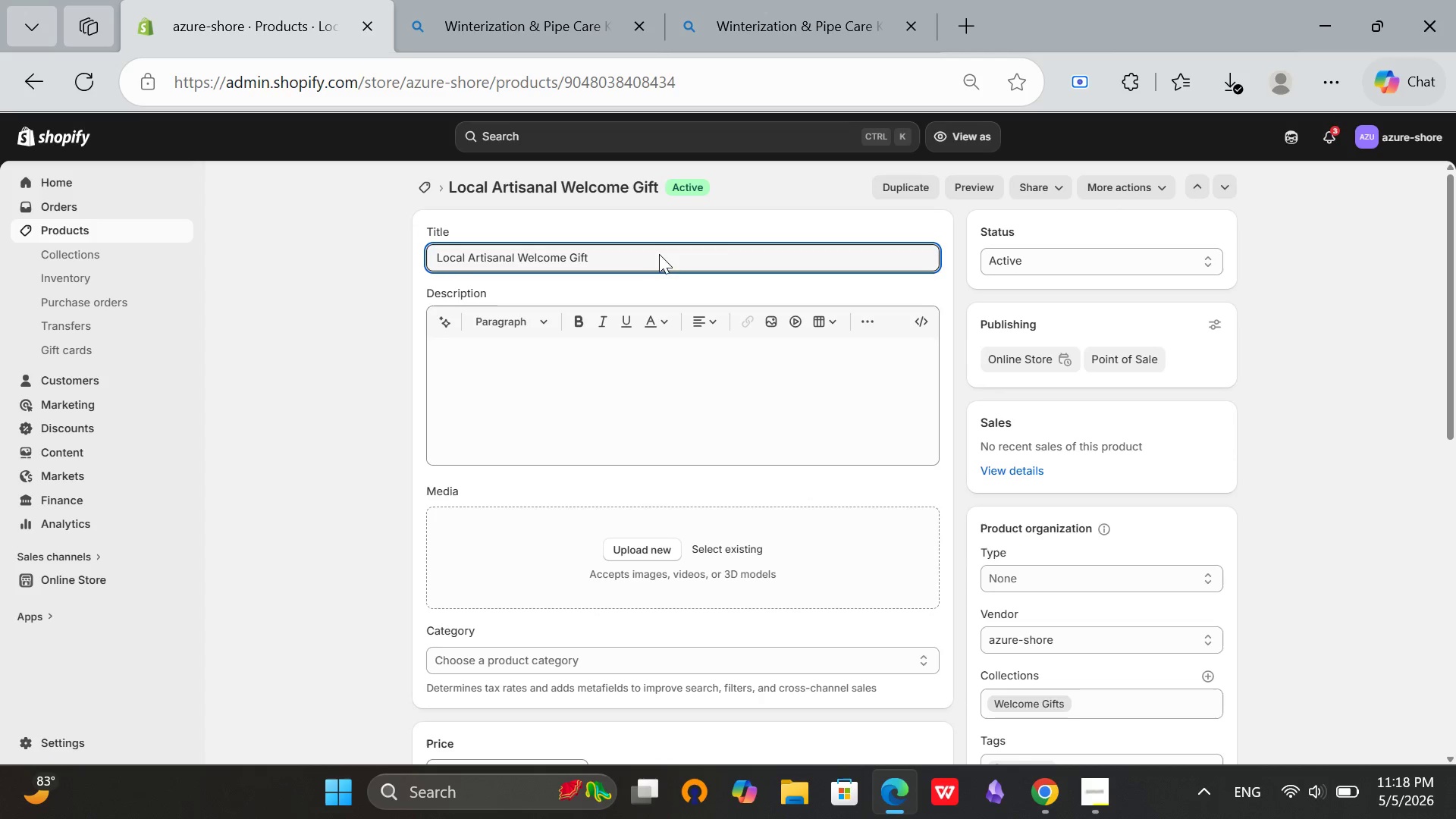 
key(Control+ControlLeft)
 